 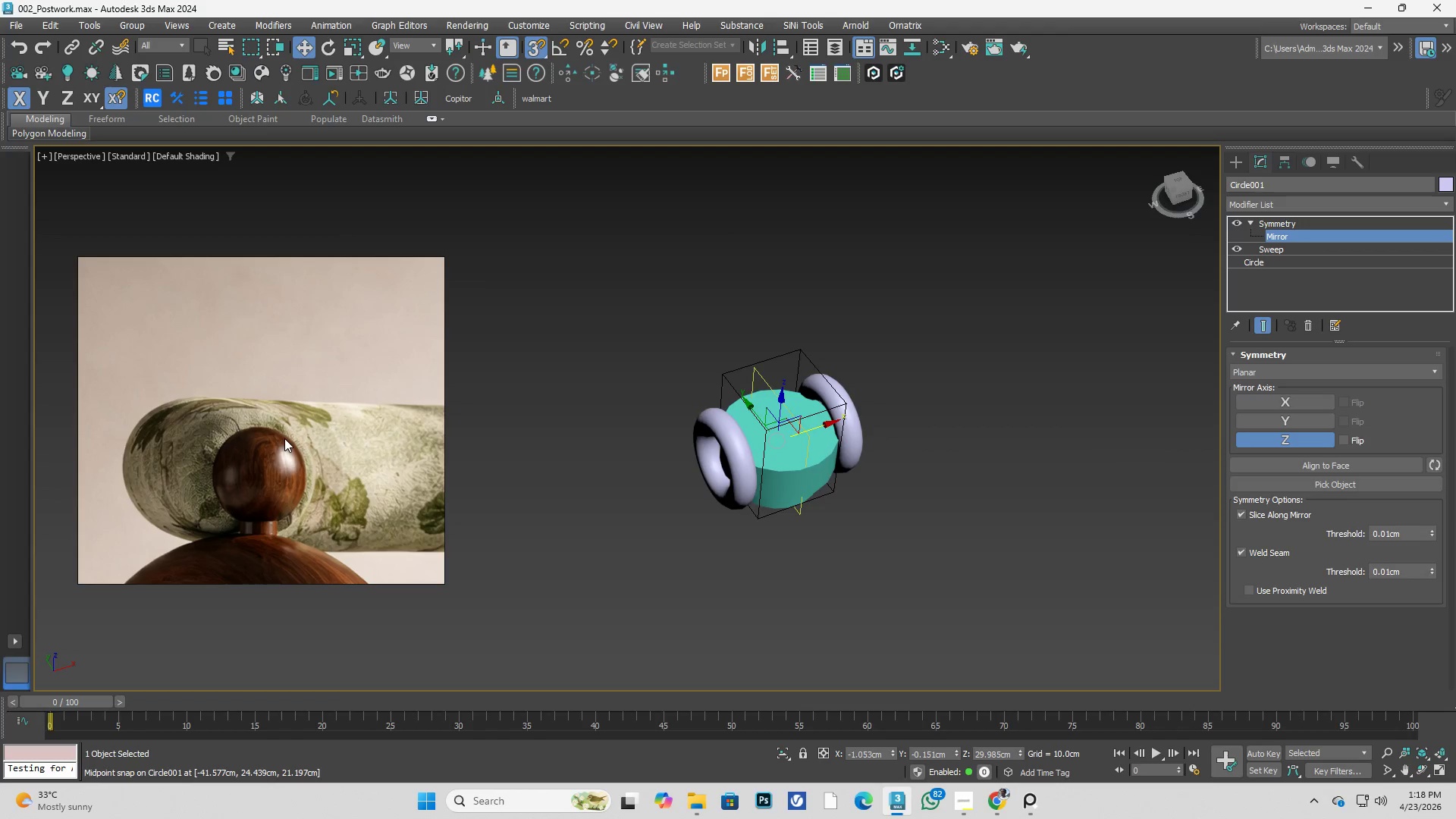 
scroll: coordinate [286, 439], scroll_direction: down, amount: 2.0
 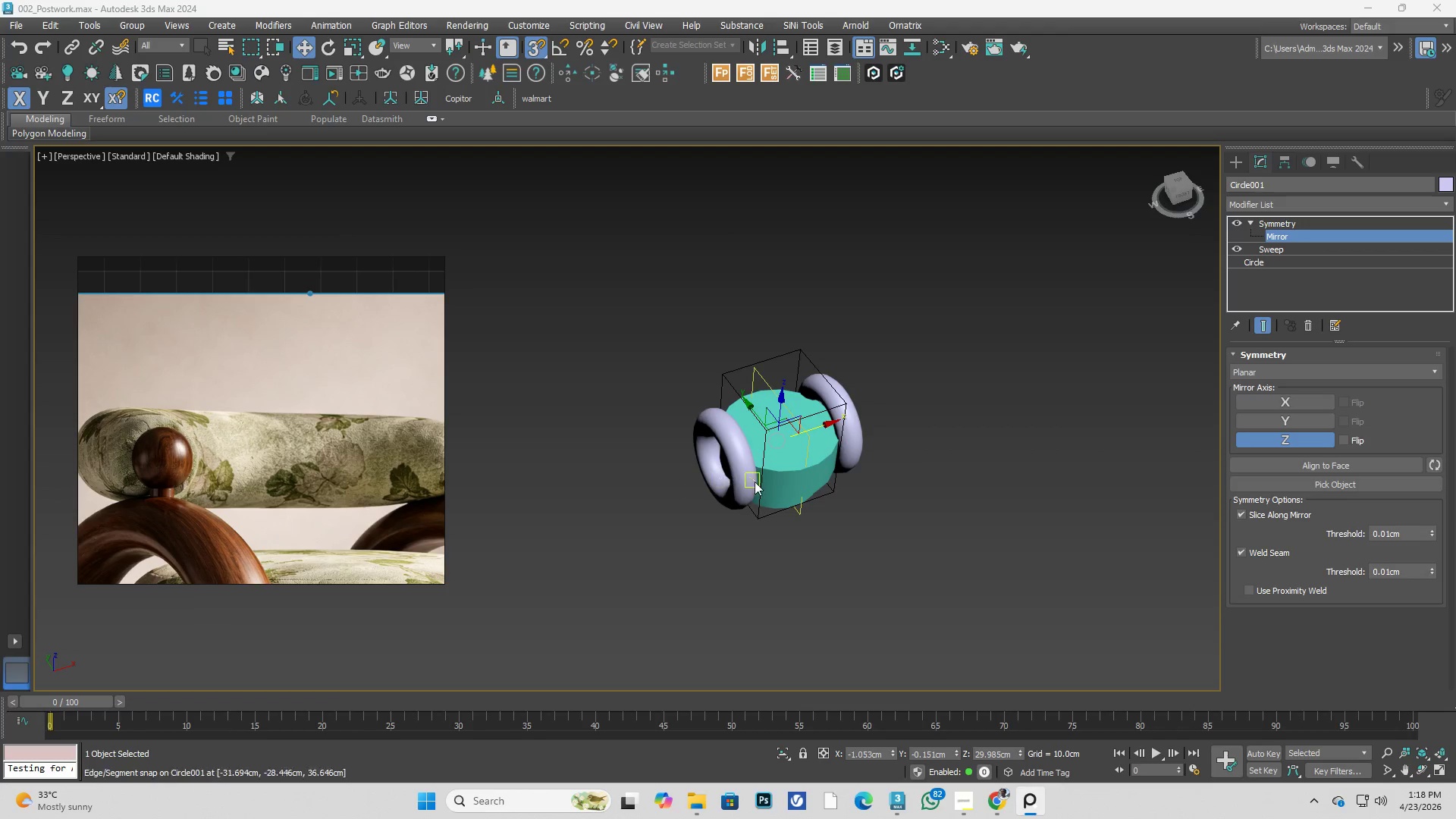 
key(T)
 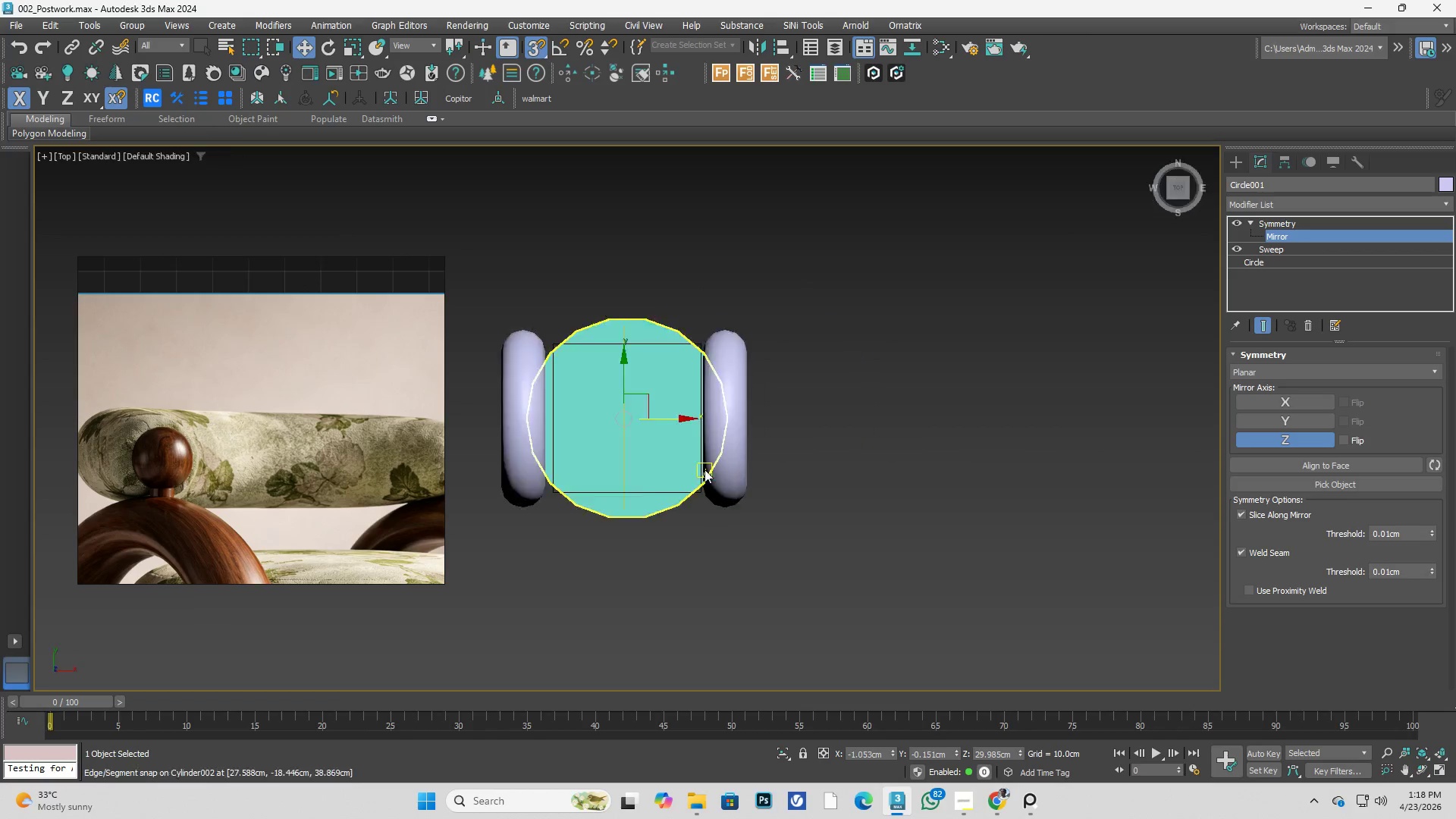 
scroll: coordinate [772, 498], scroll_direction: up, amount: 1.0
 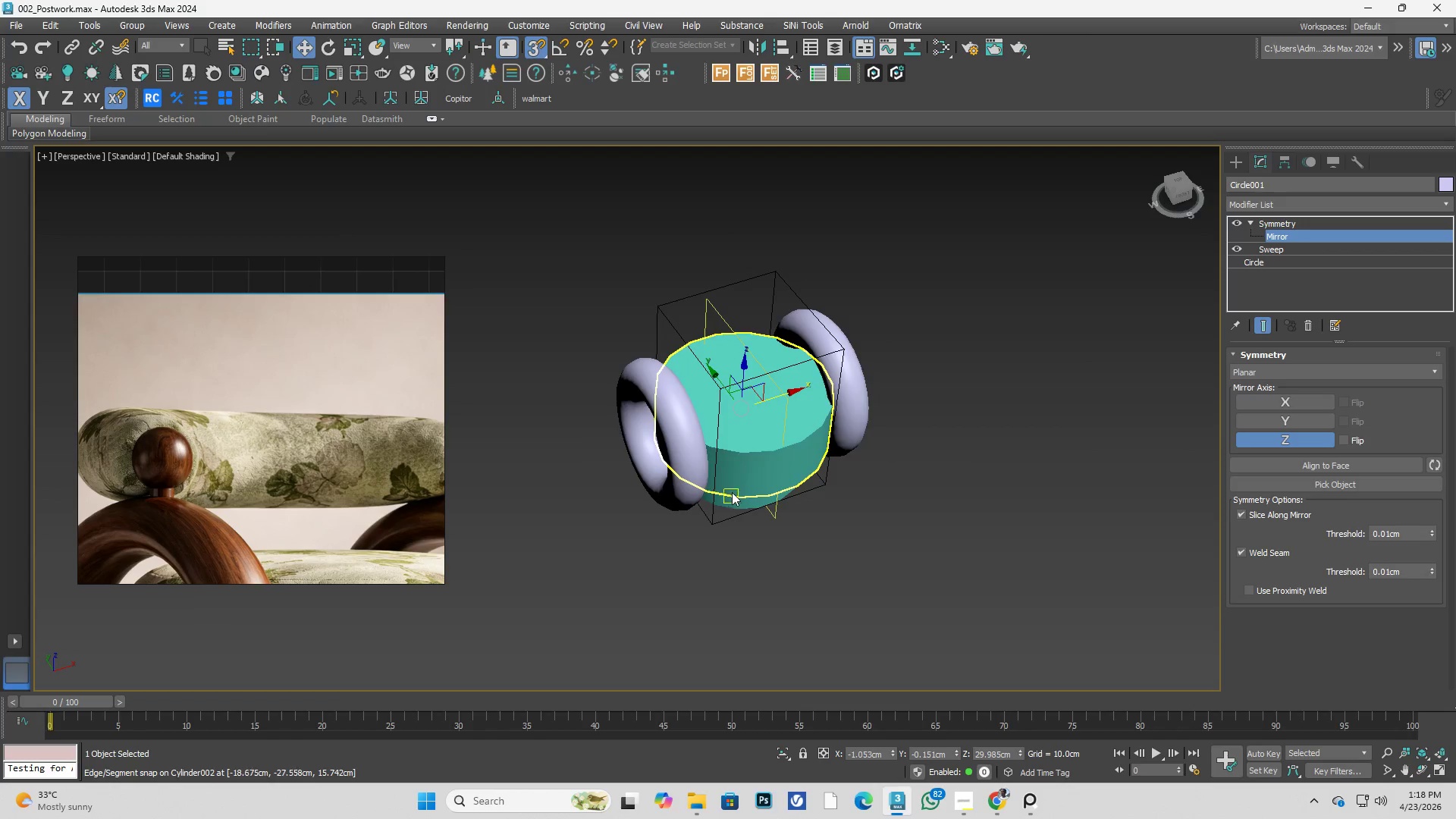 
key(F3)
 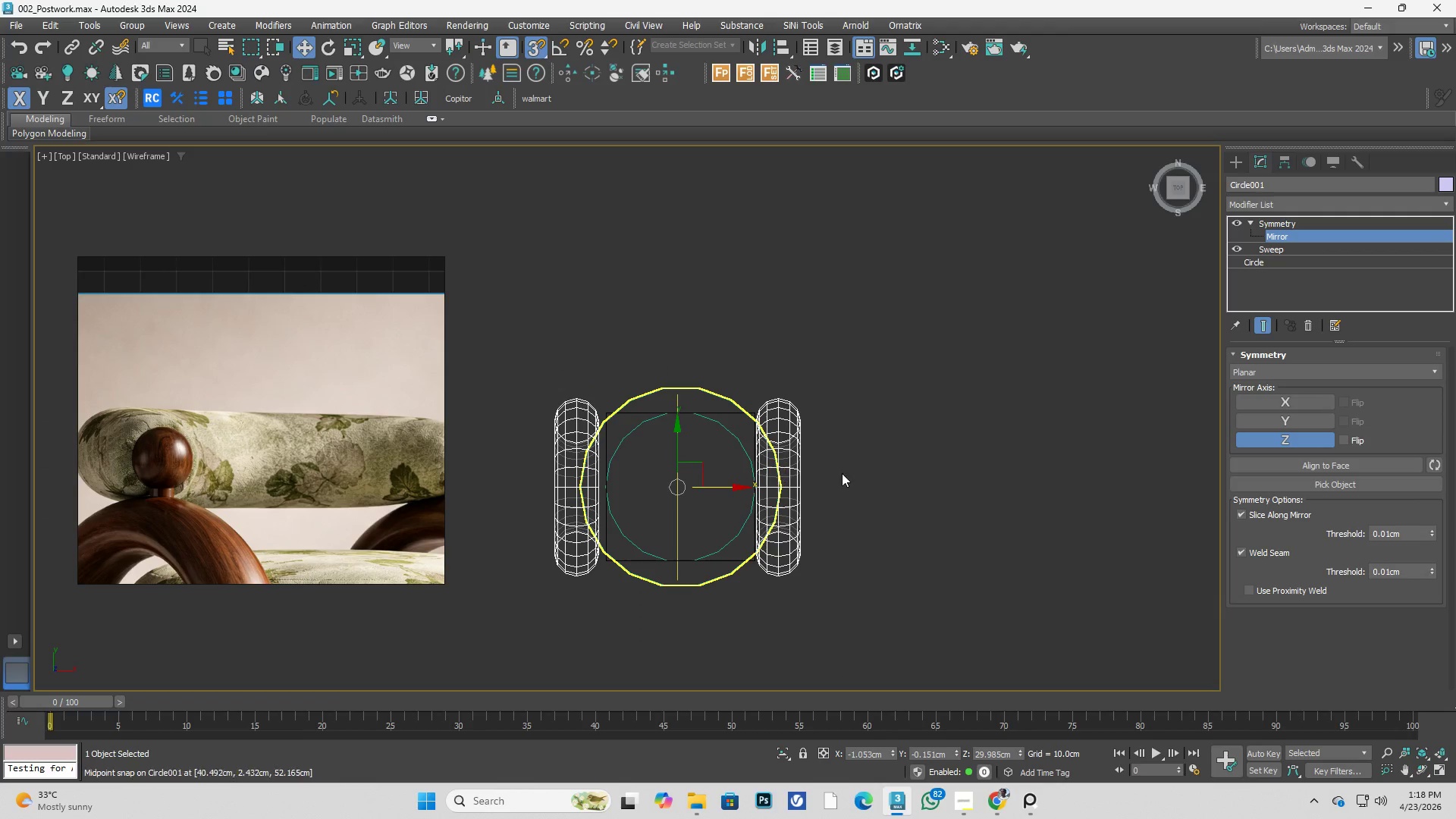 
scroll: coordinate [675, 431], scroll_direction: none, amount: 0.0
 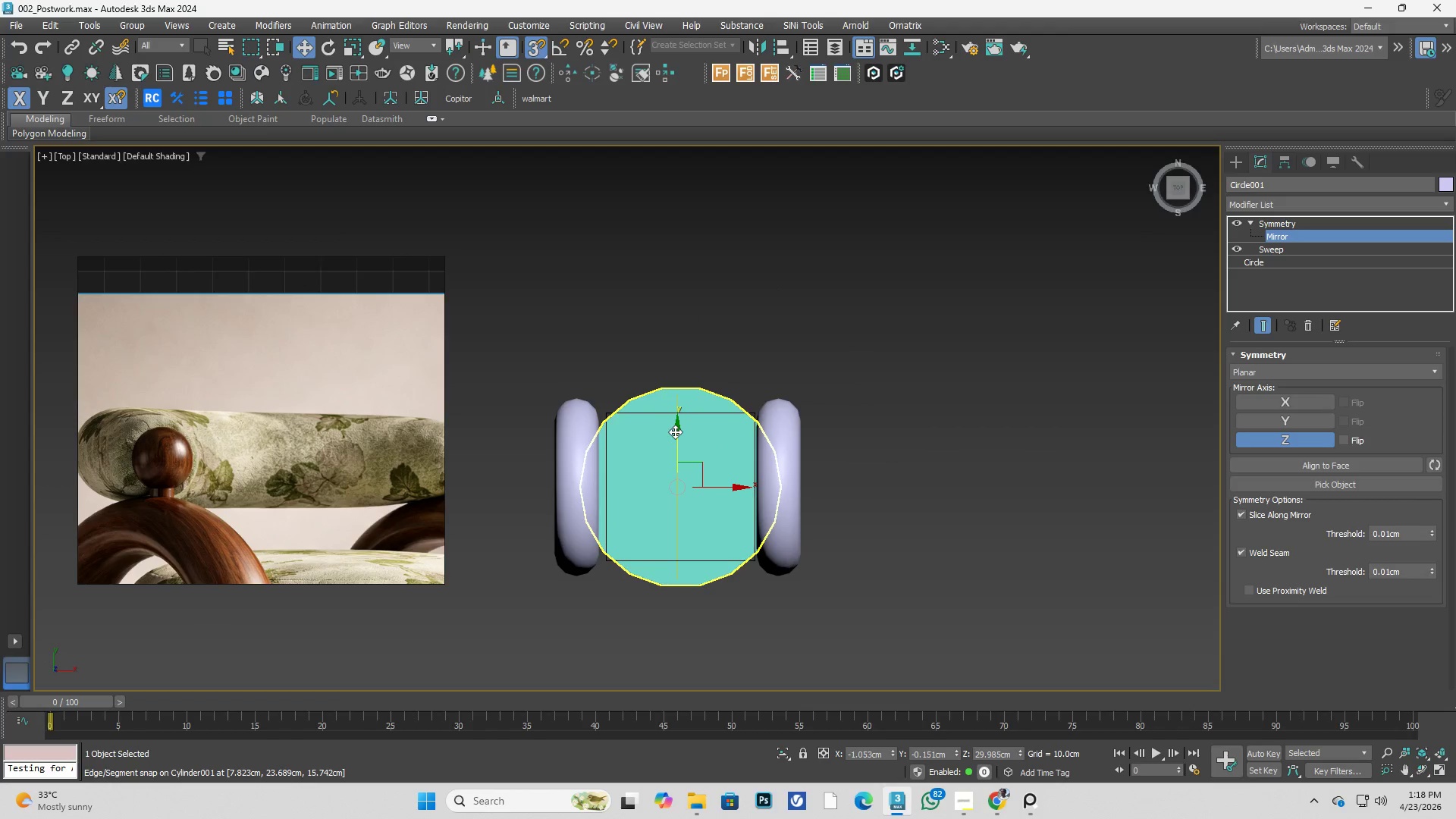 
left_click([1015, 461])
 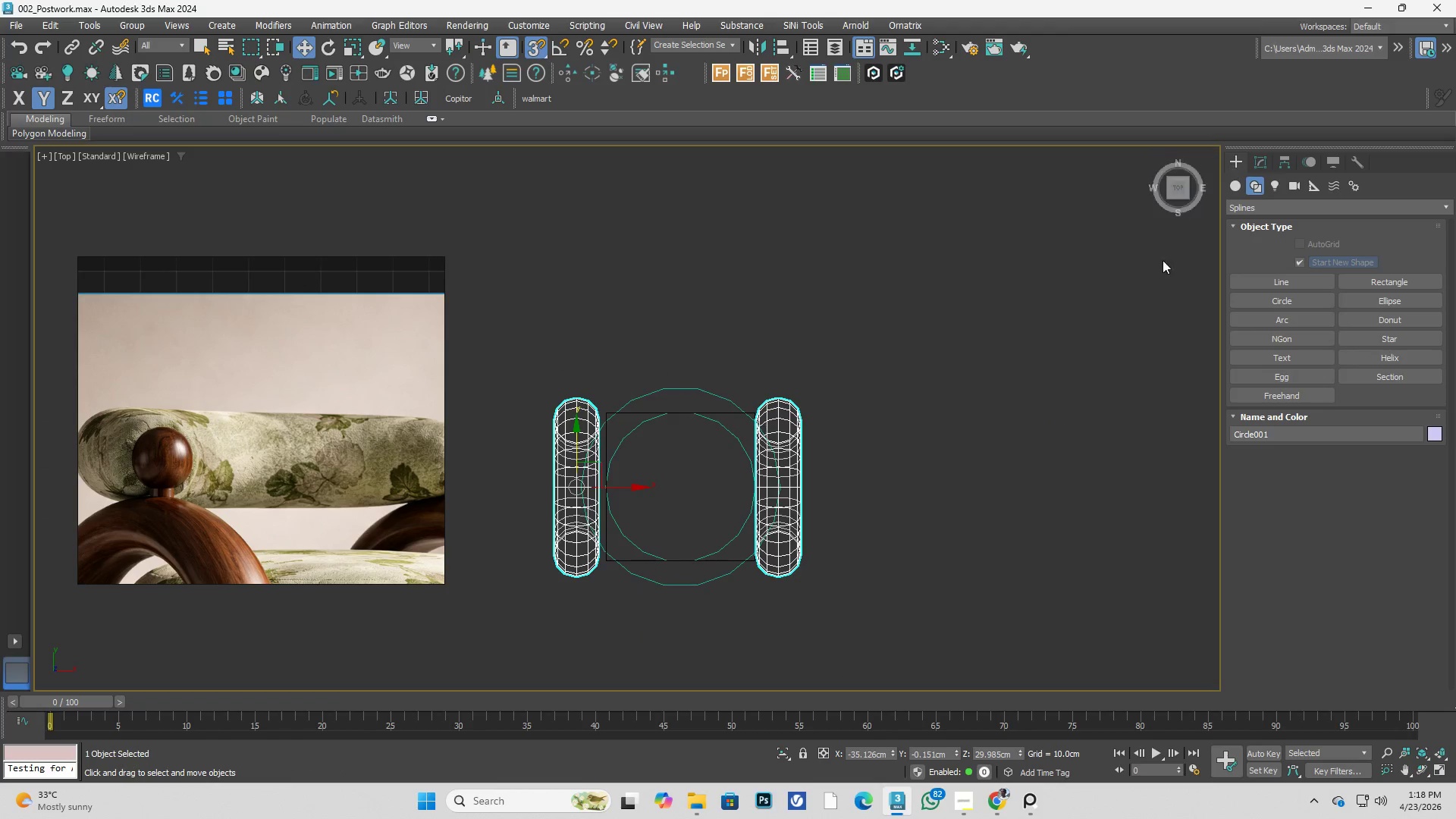 
double_click([1077, 416])
 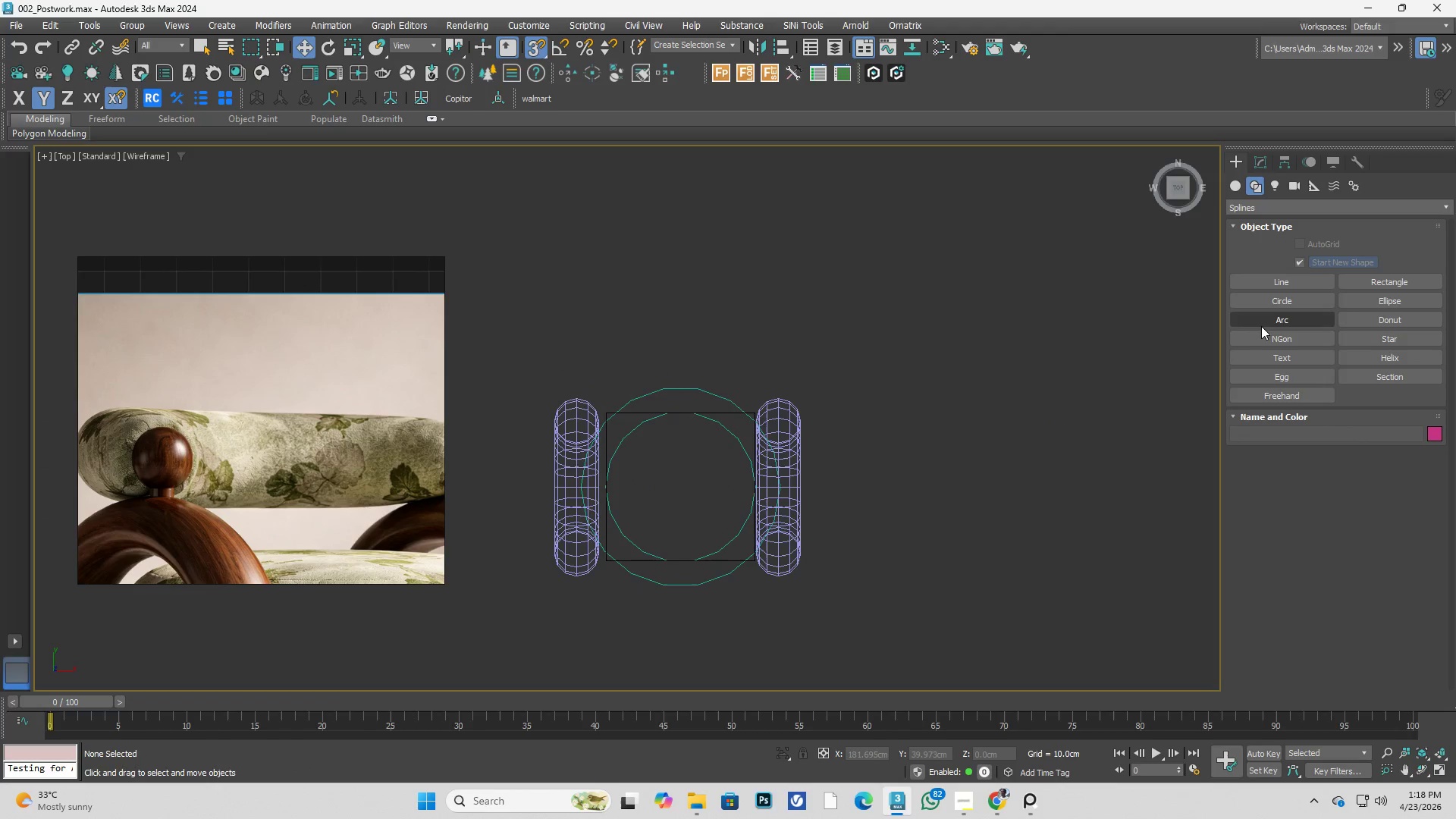 
left_click([1262, 325])
 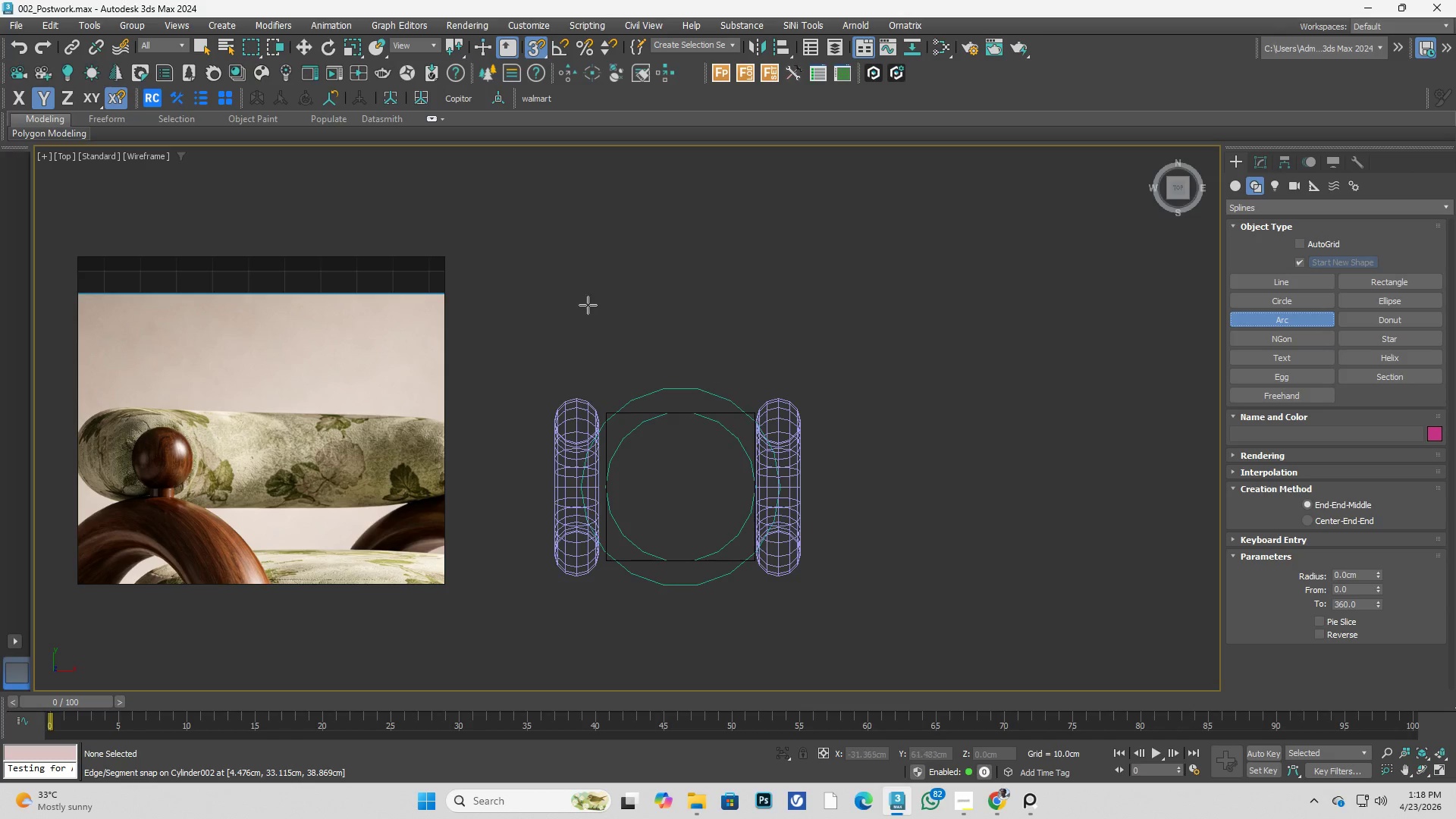 
left_click([587, 305])
 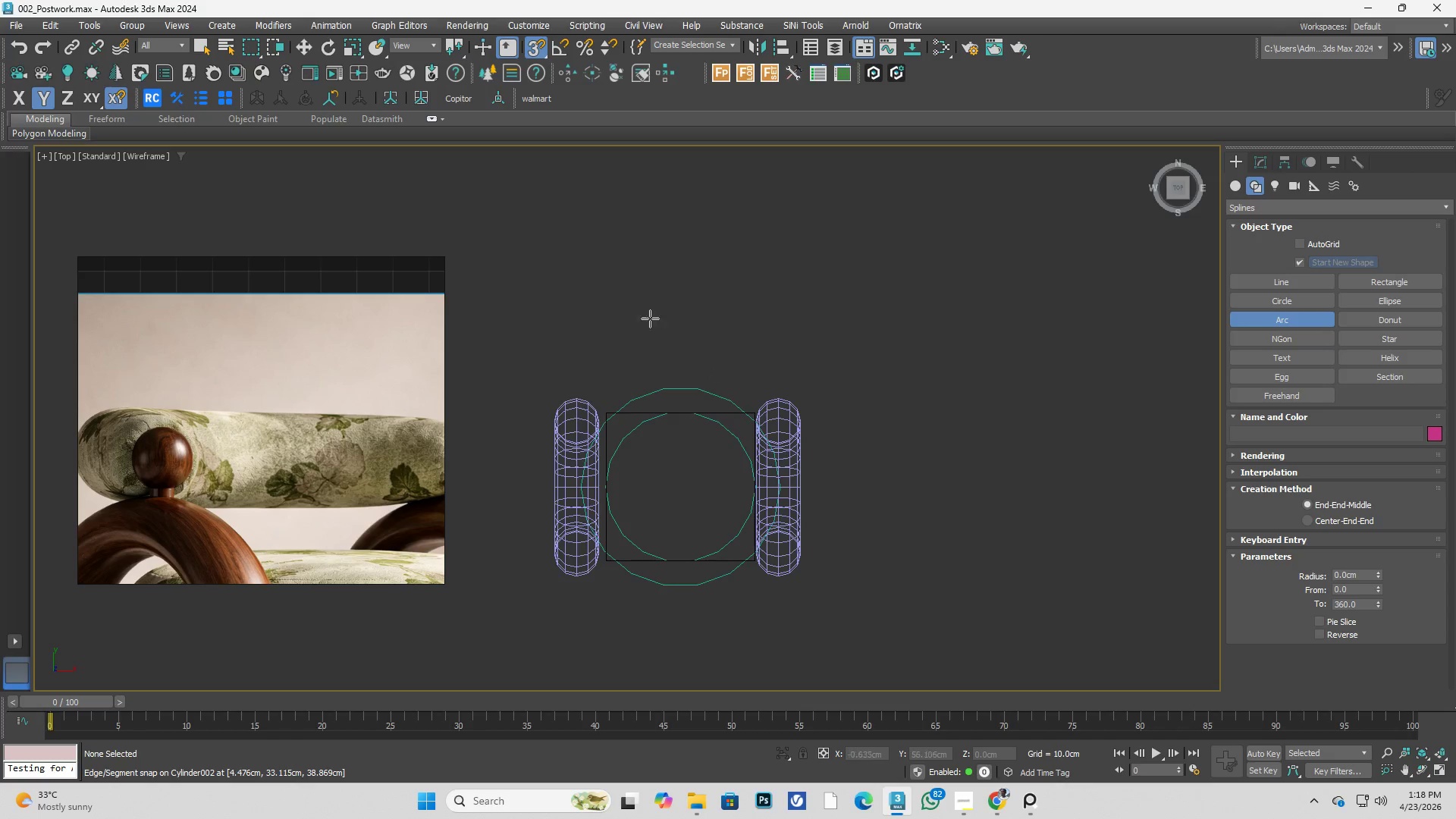 
left_click_drag(start_coordinate=[576, 308], to_coordinate=[833, 308])
 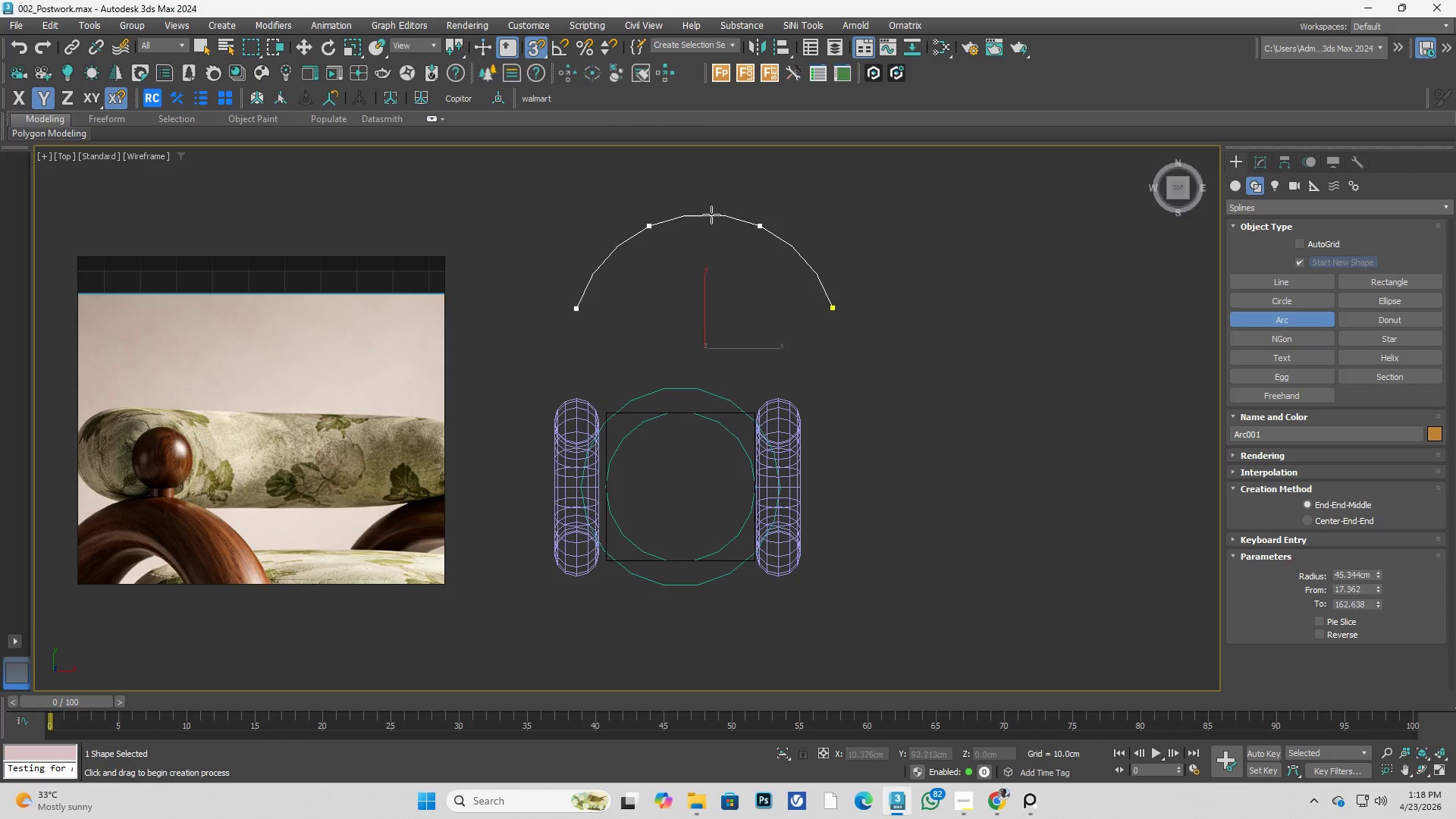 
left_click([711, 216])
 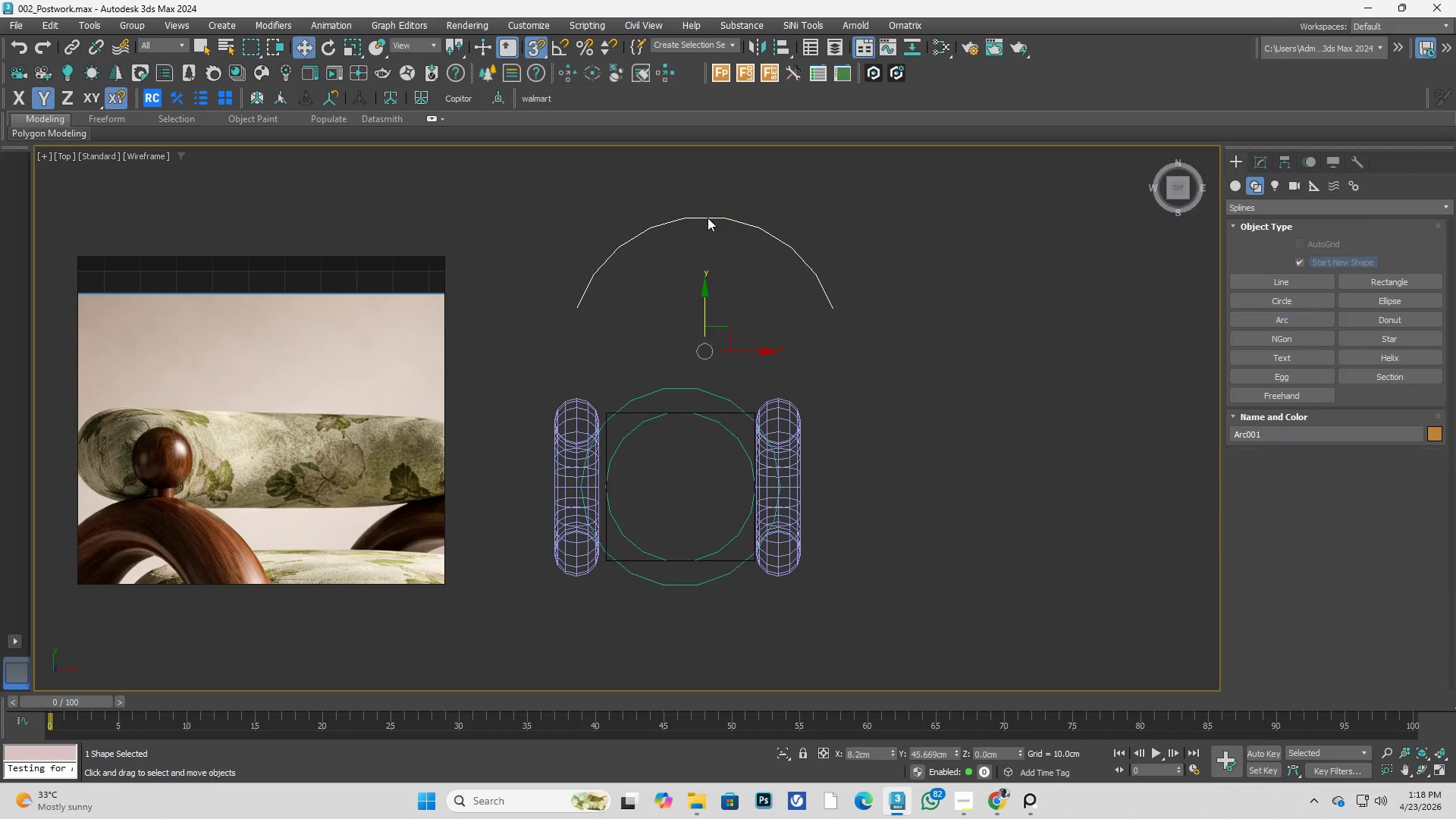 
right_click([708, 218])
 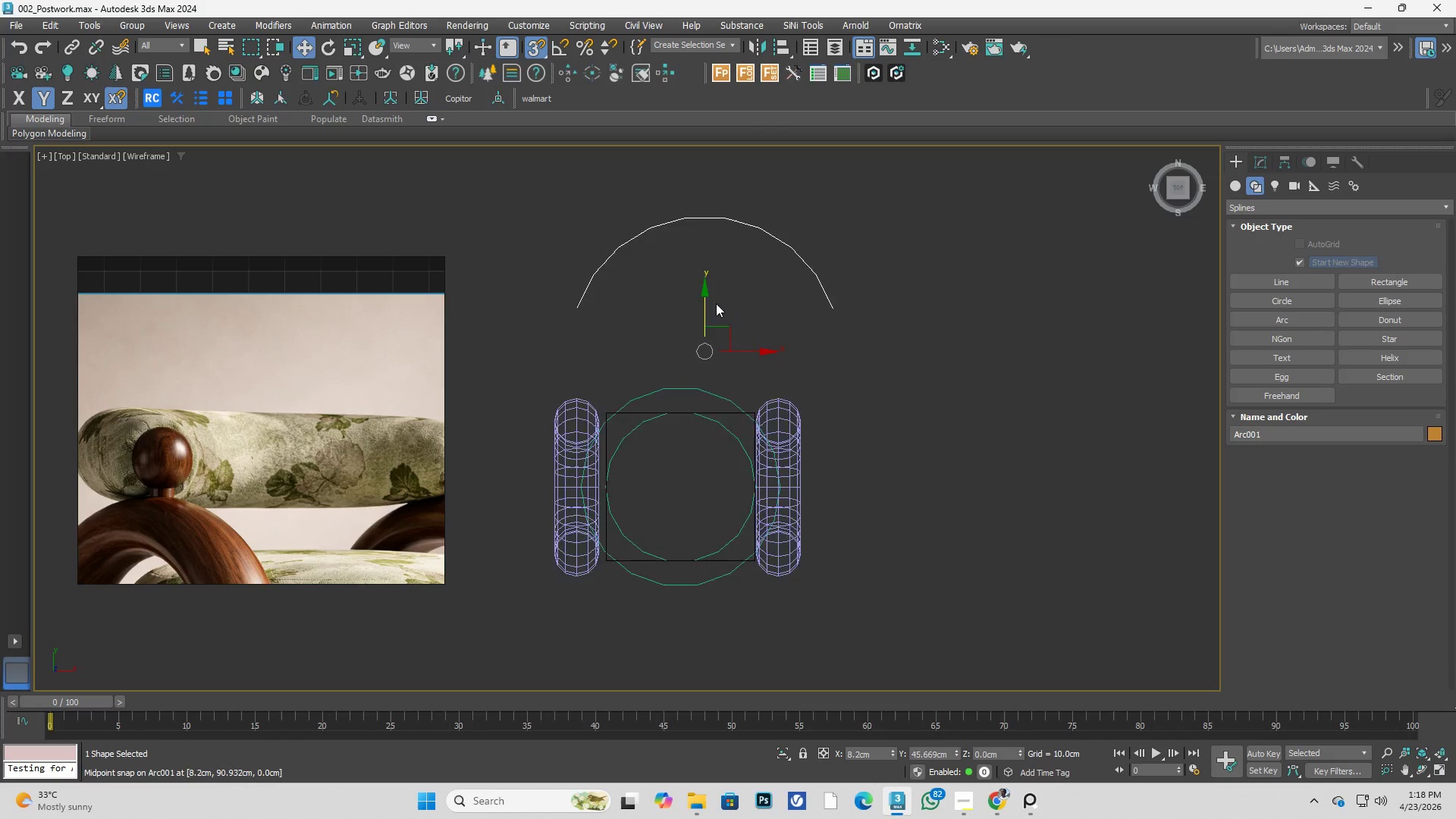 
scroll: coordinate [716, 303], scroll_direction: down, amount: 1.0
 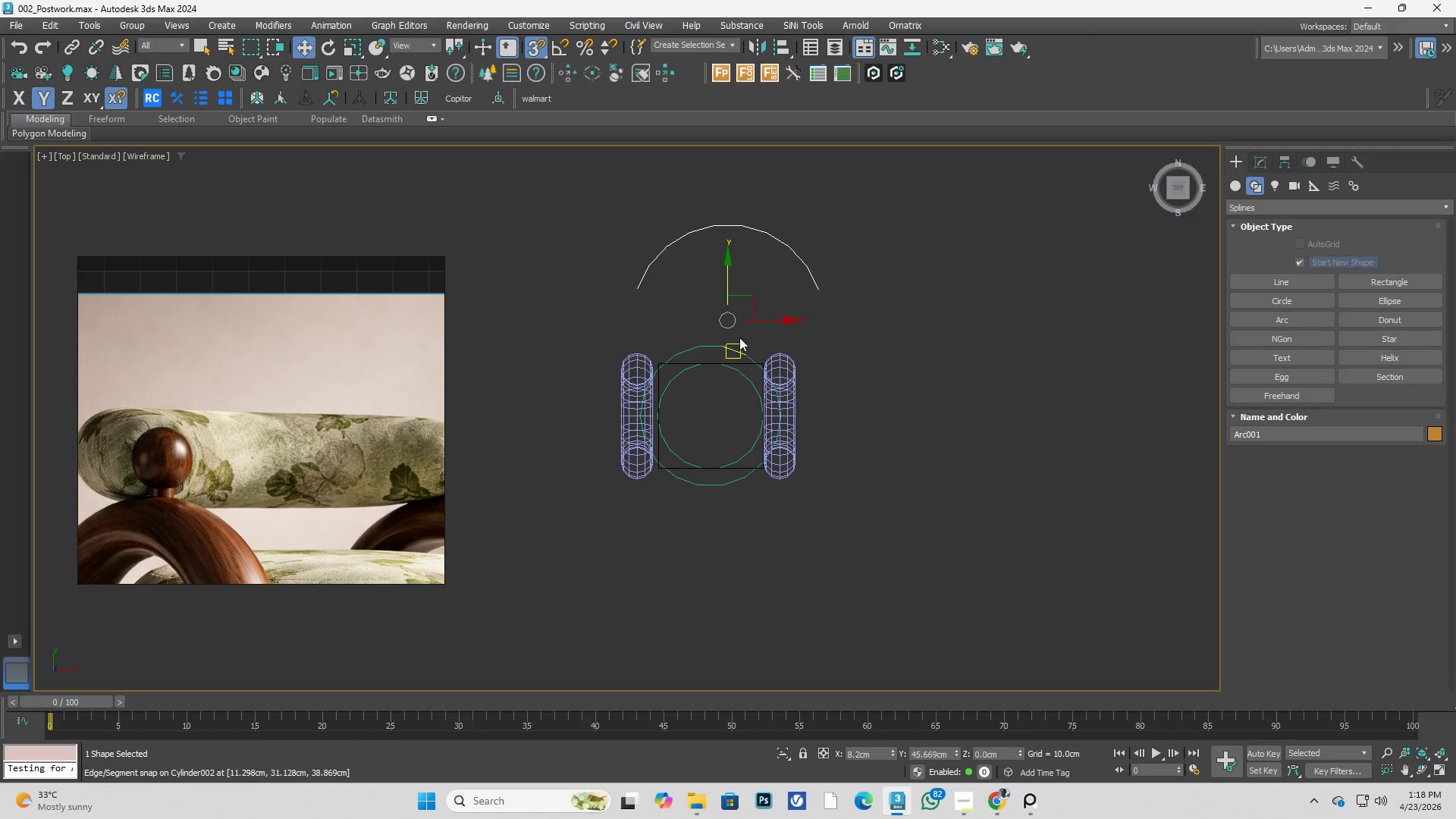 
key(Alt+AltLeft)
 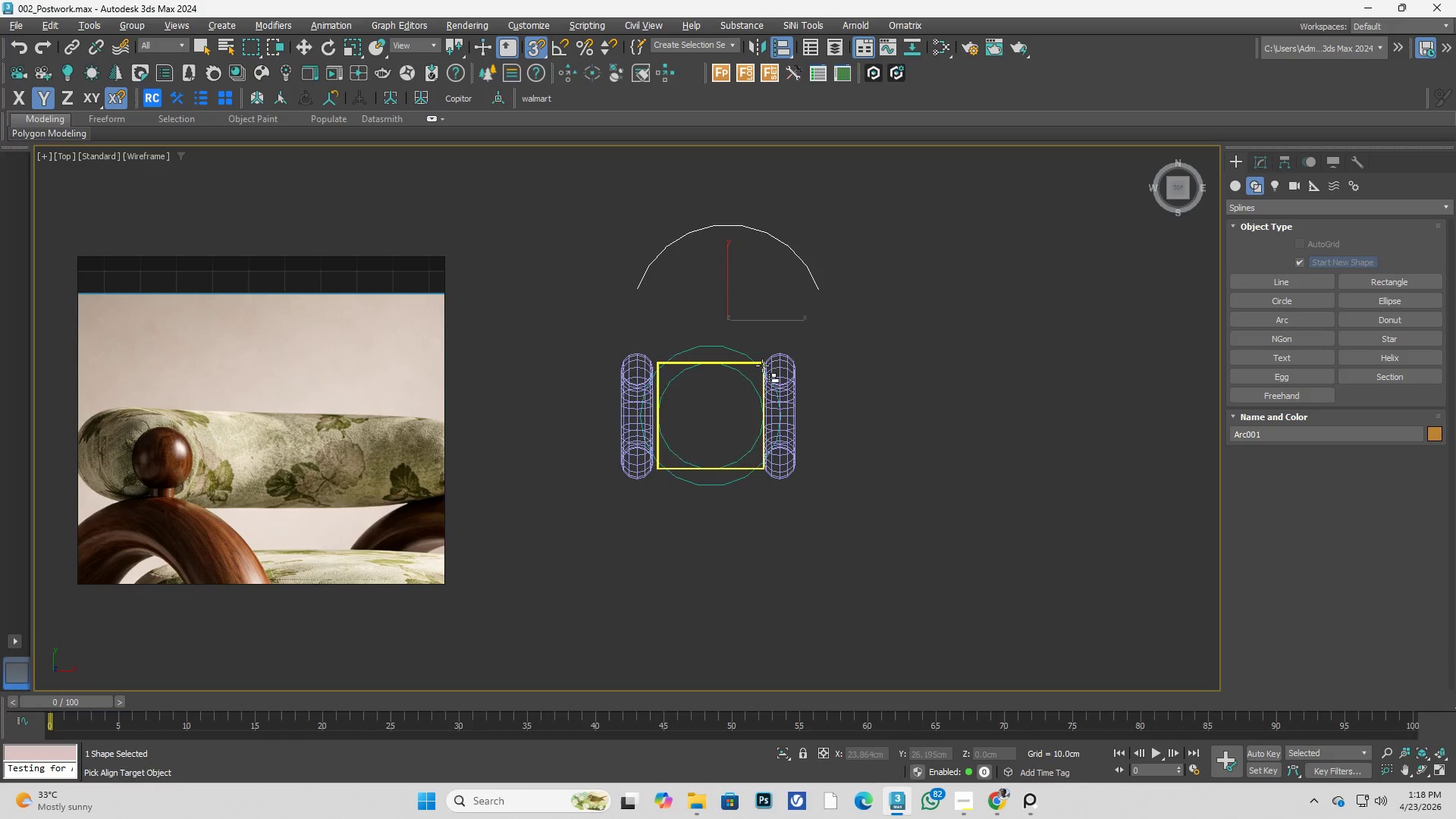 
key(Alt+A)
 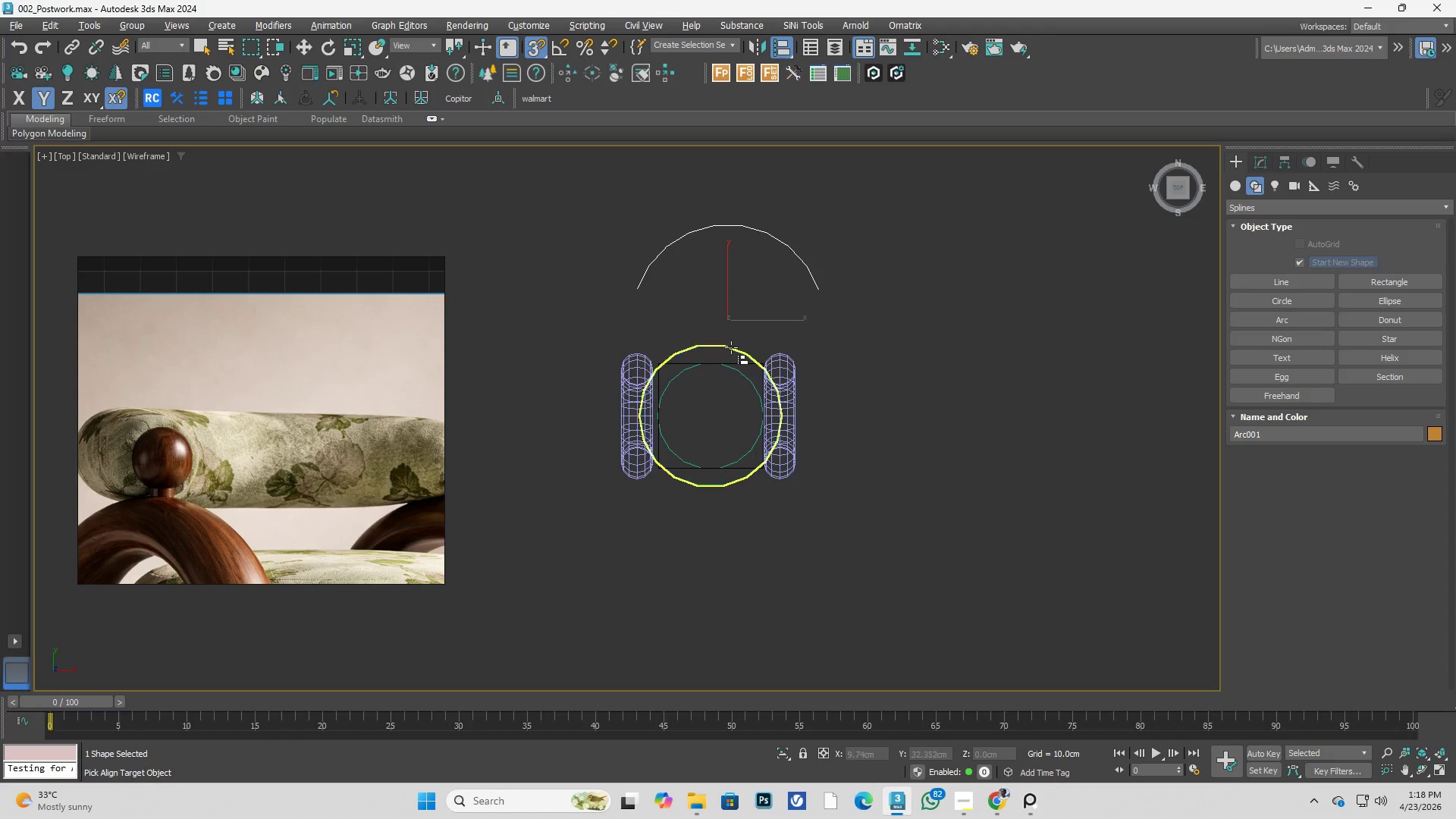 
left_click([731, 347])
 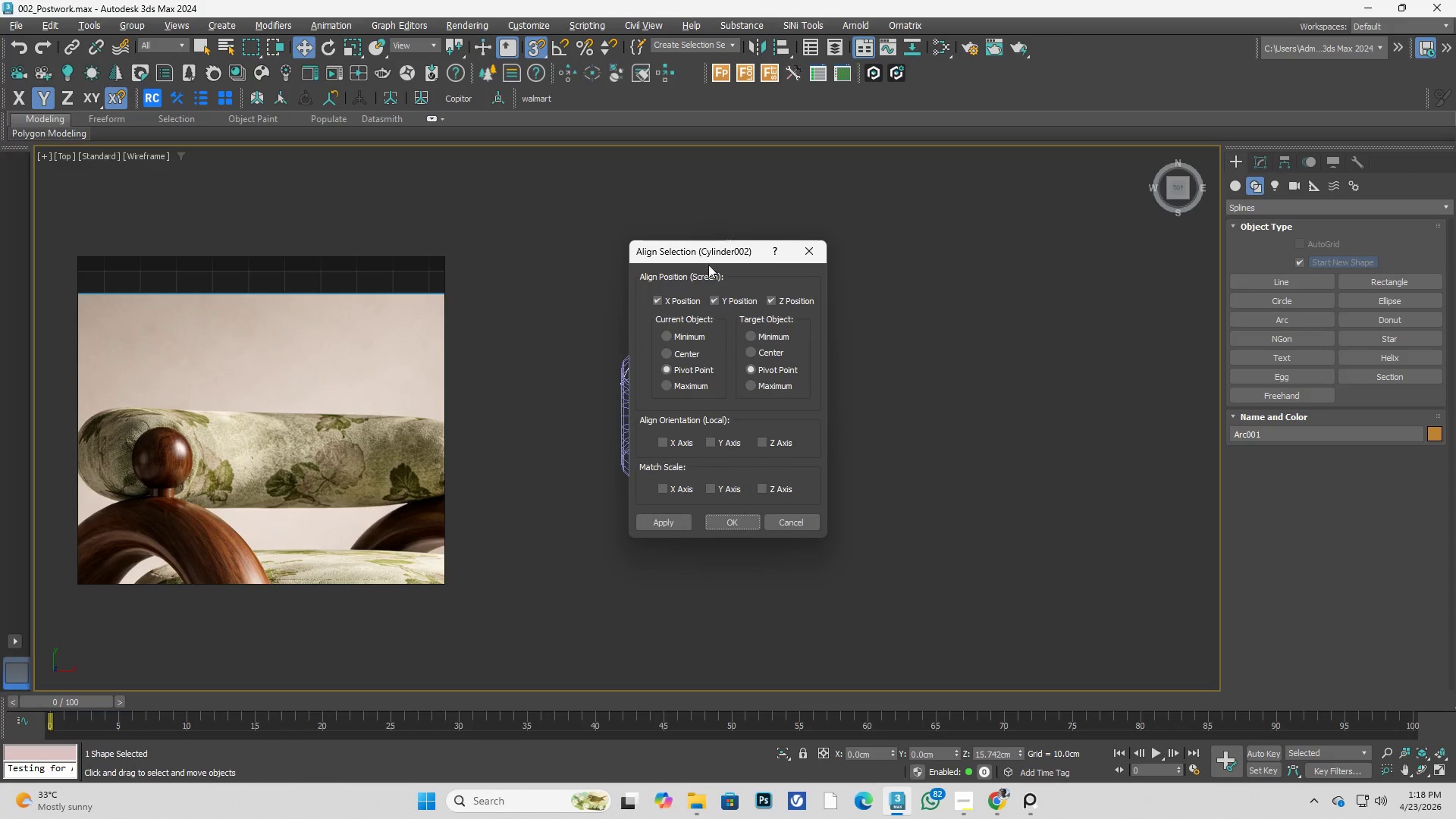 
left_click_drag(start_coordinate=[711, 243], to_coordinate=[984, 247])
 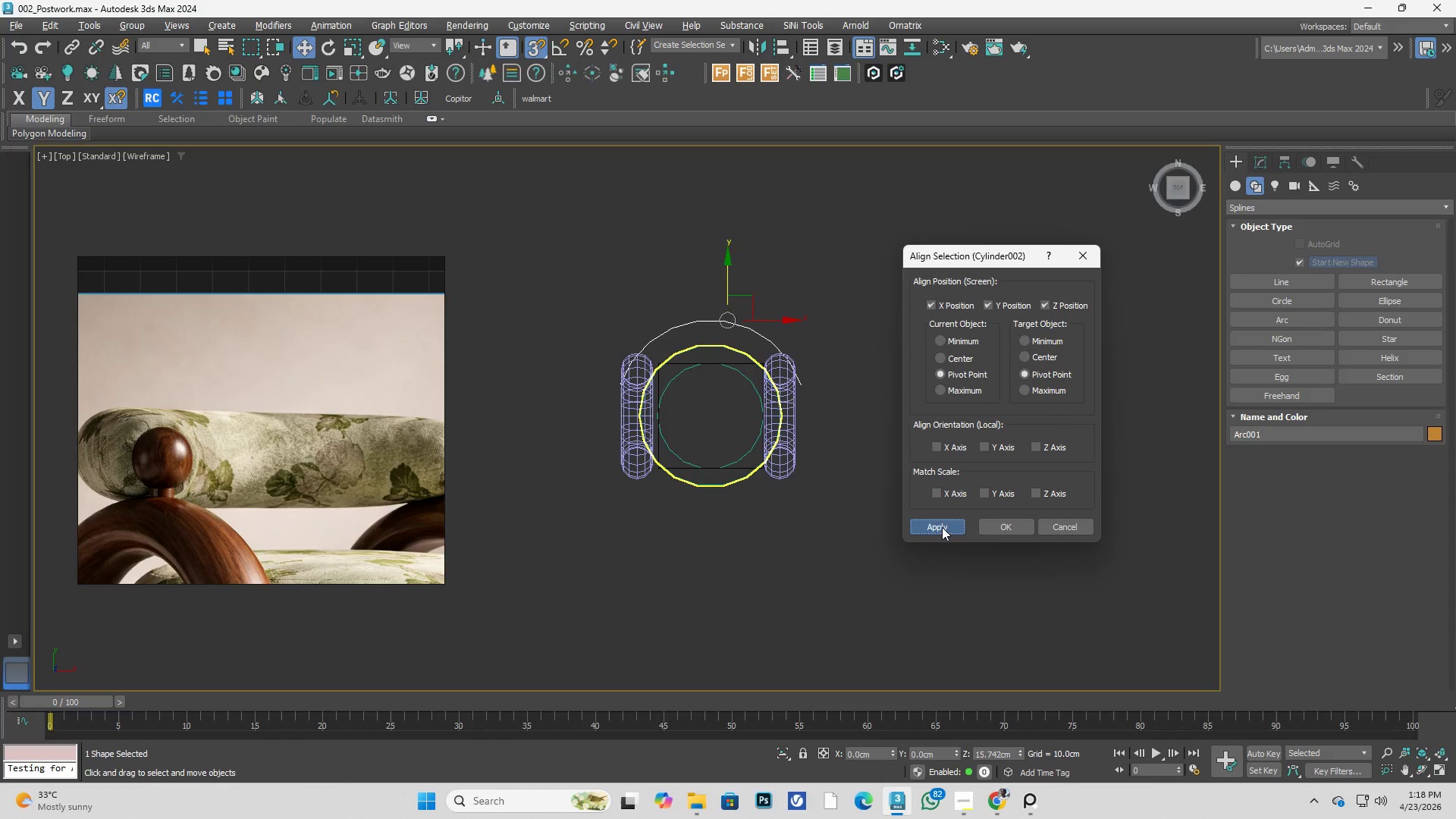 
double_click([1010, 528])
 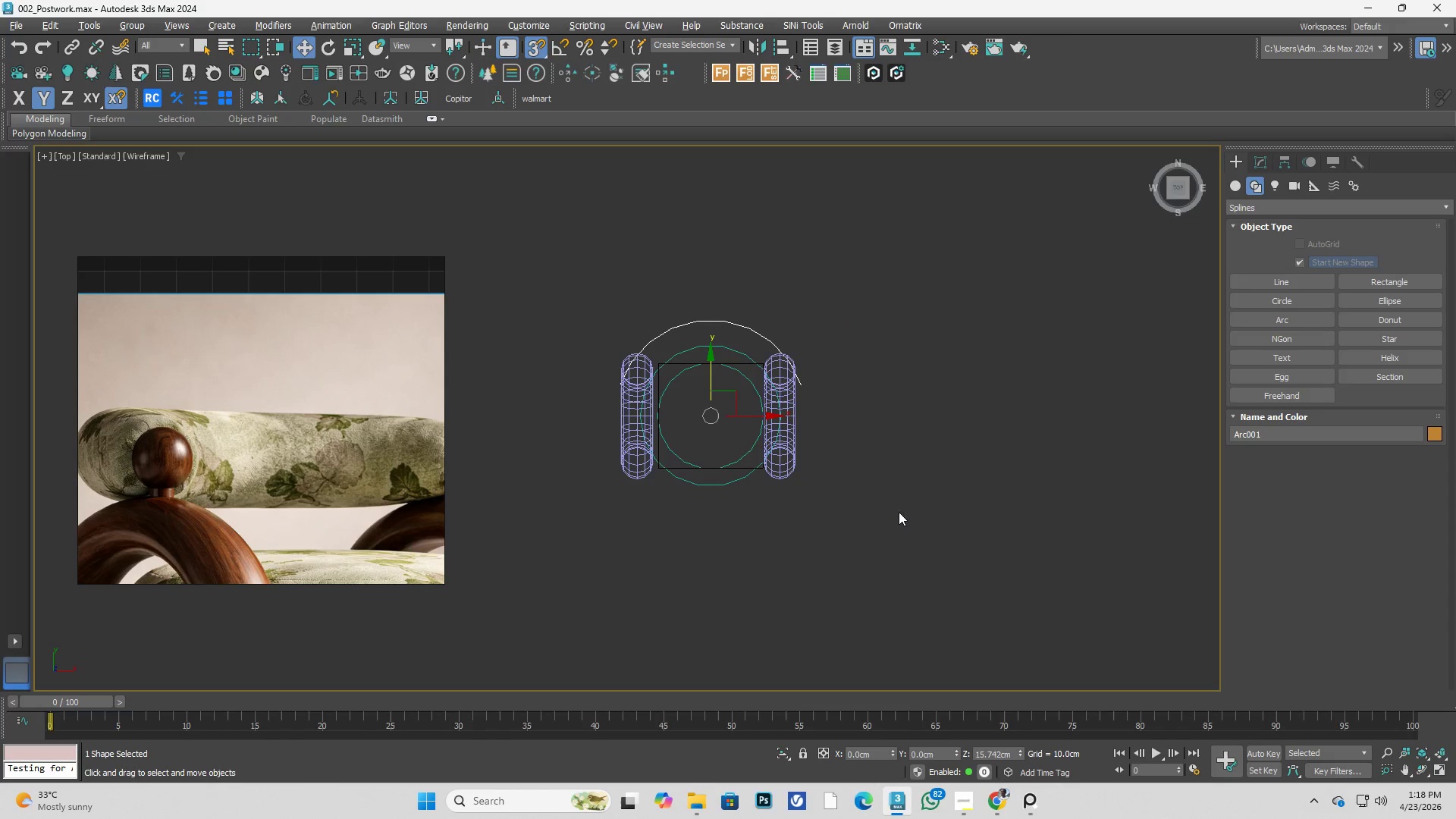 
left_click([913, 475])
 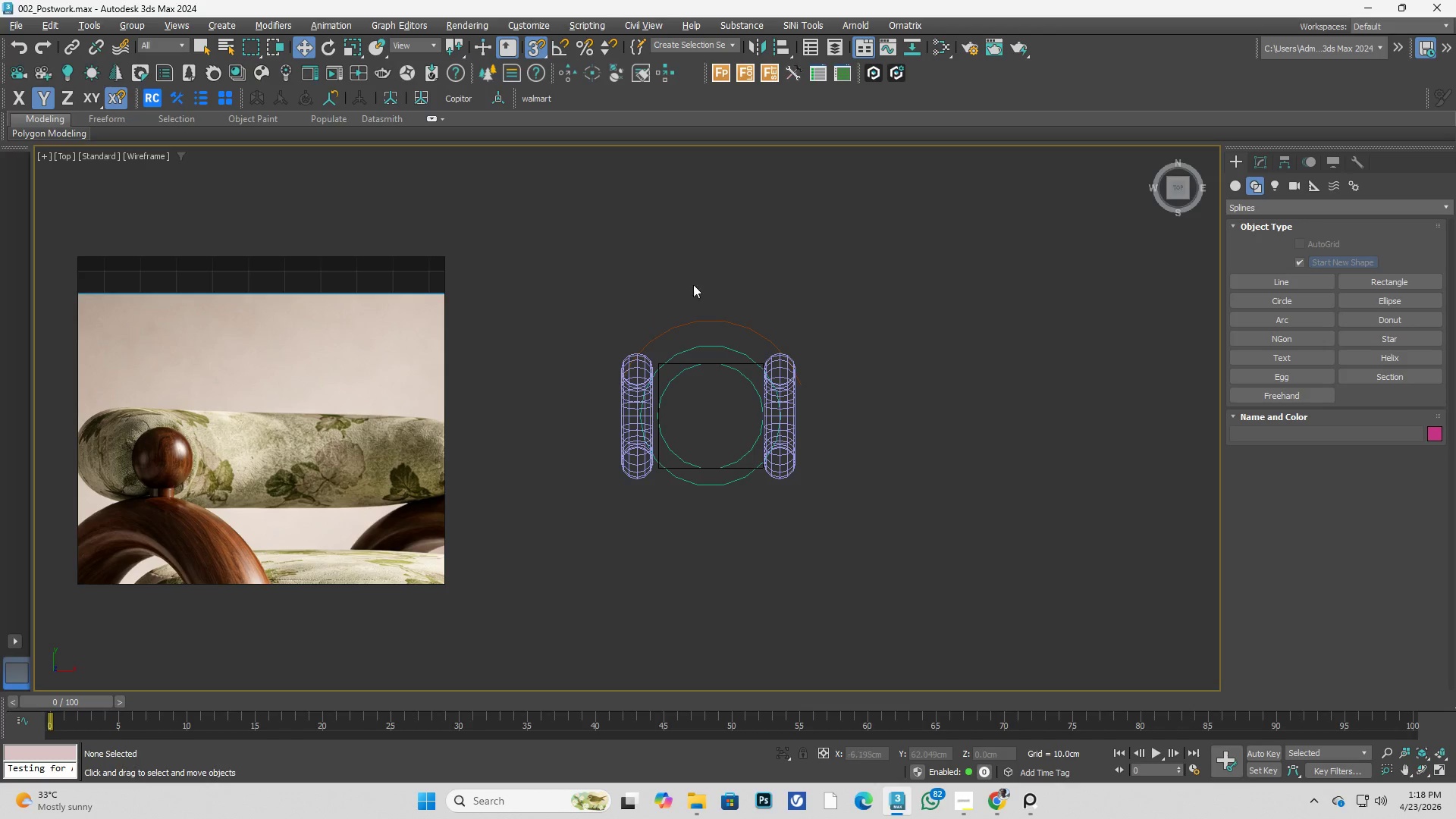 
left_click_drag(start_coordinate=[661, 272], to_coordinate=[726, 336])
 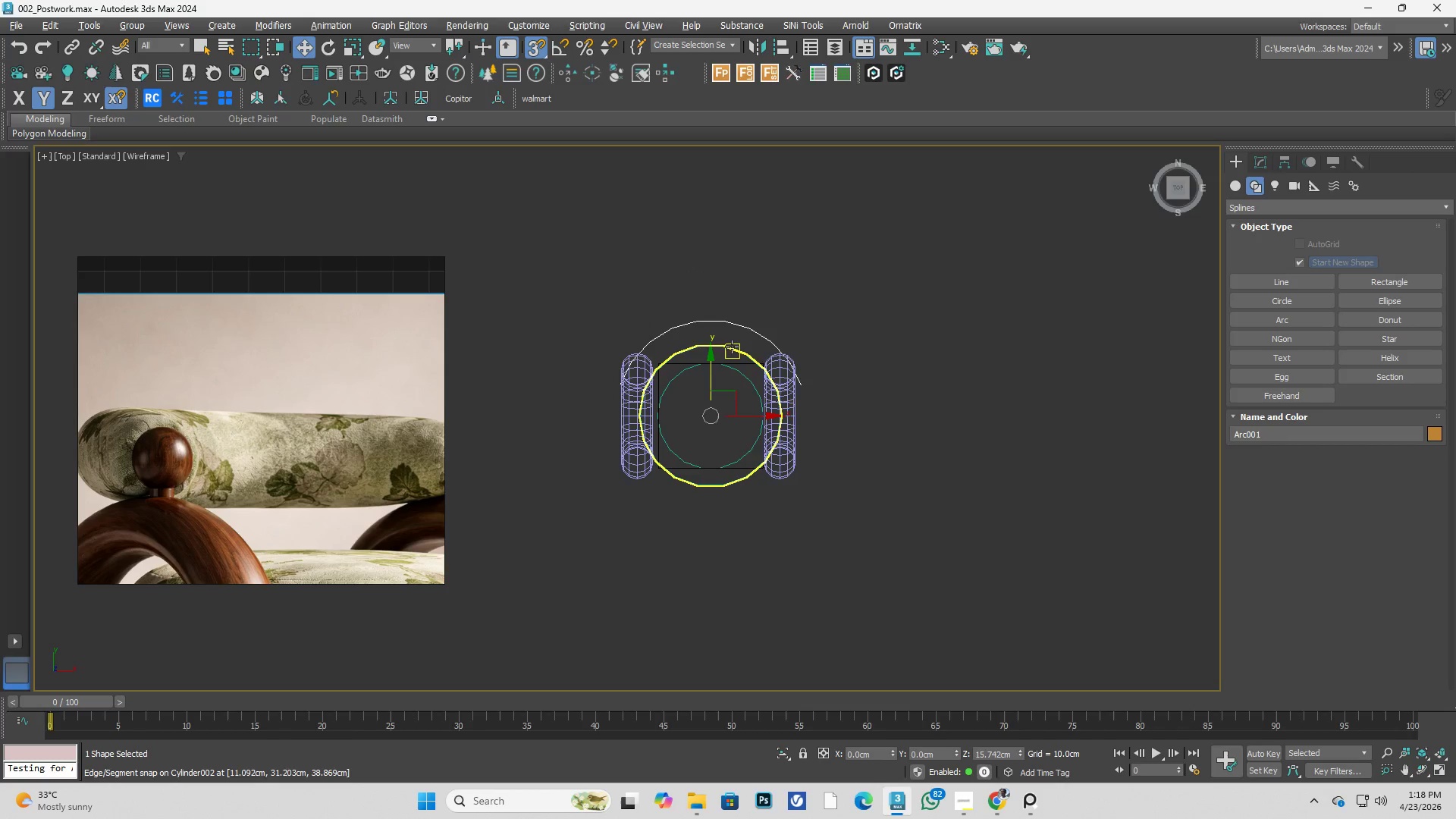 
scroll: coordinate [722, 349], scroll_direction: up, amount: 1.0
 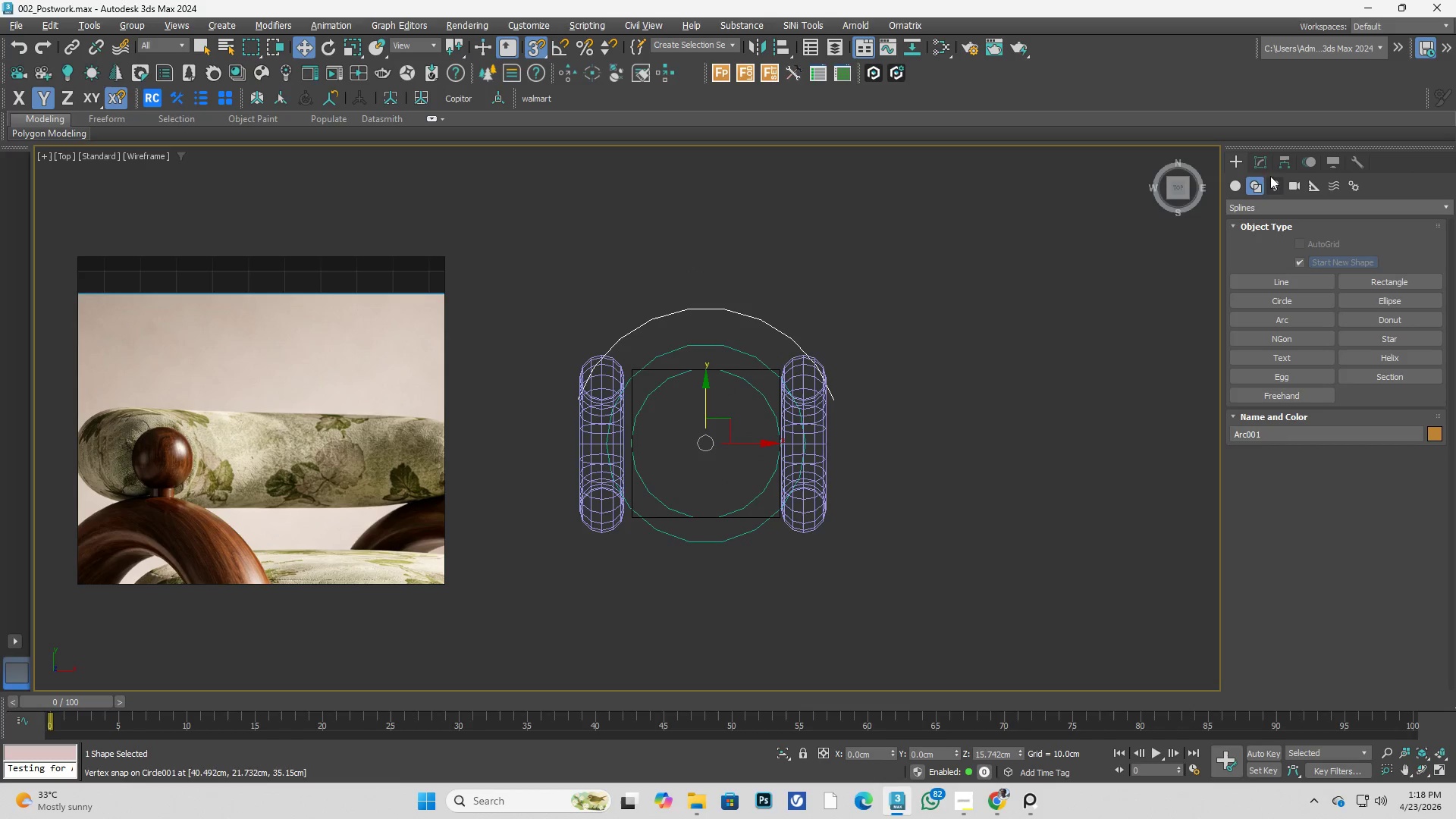 
left_click([1263, 159])
 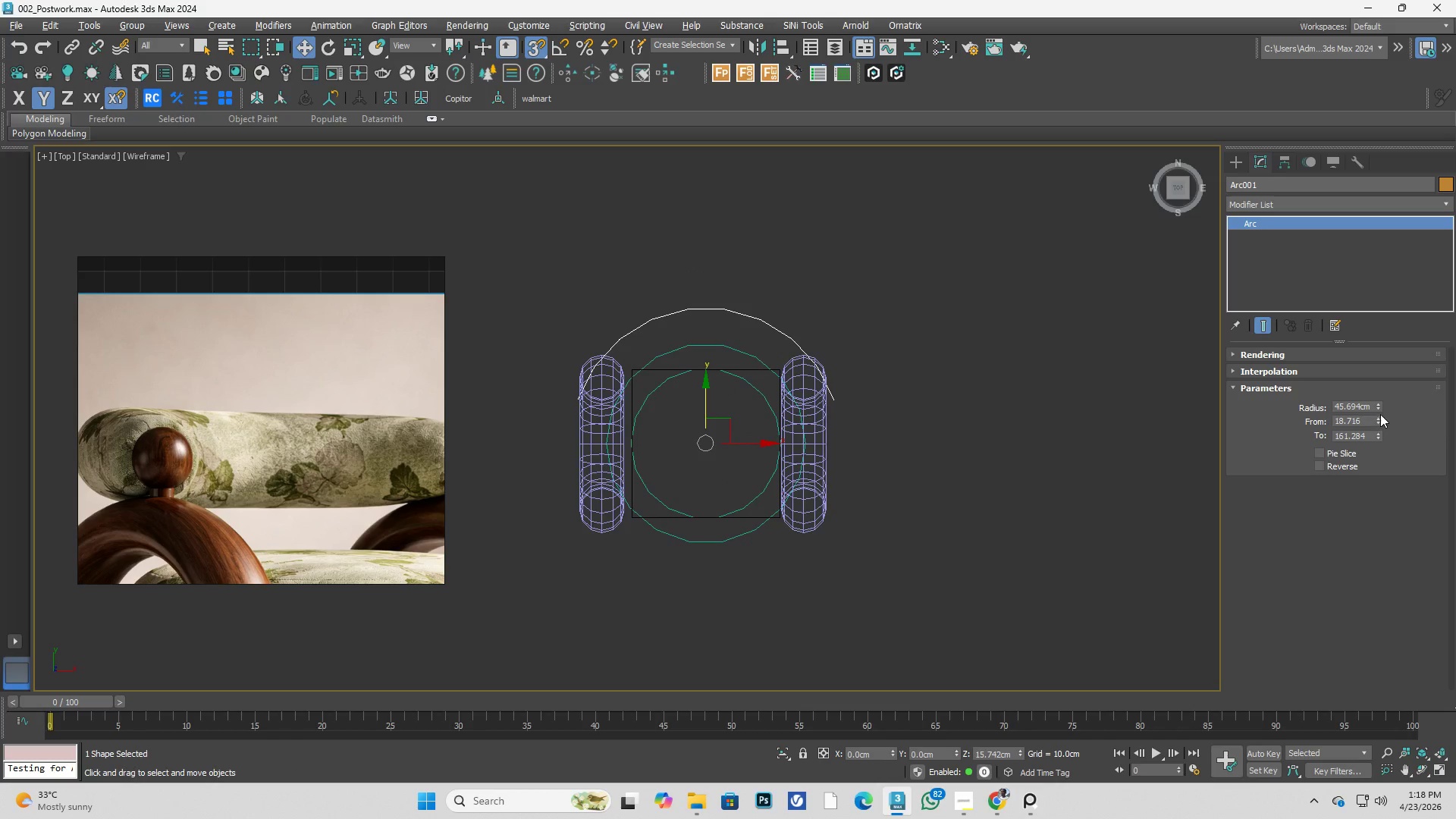 
left_click_drag(start_coordinate=[1379, 406], to_coordinate=[1385, 425])
 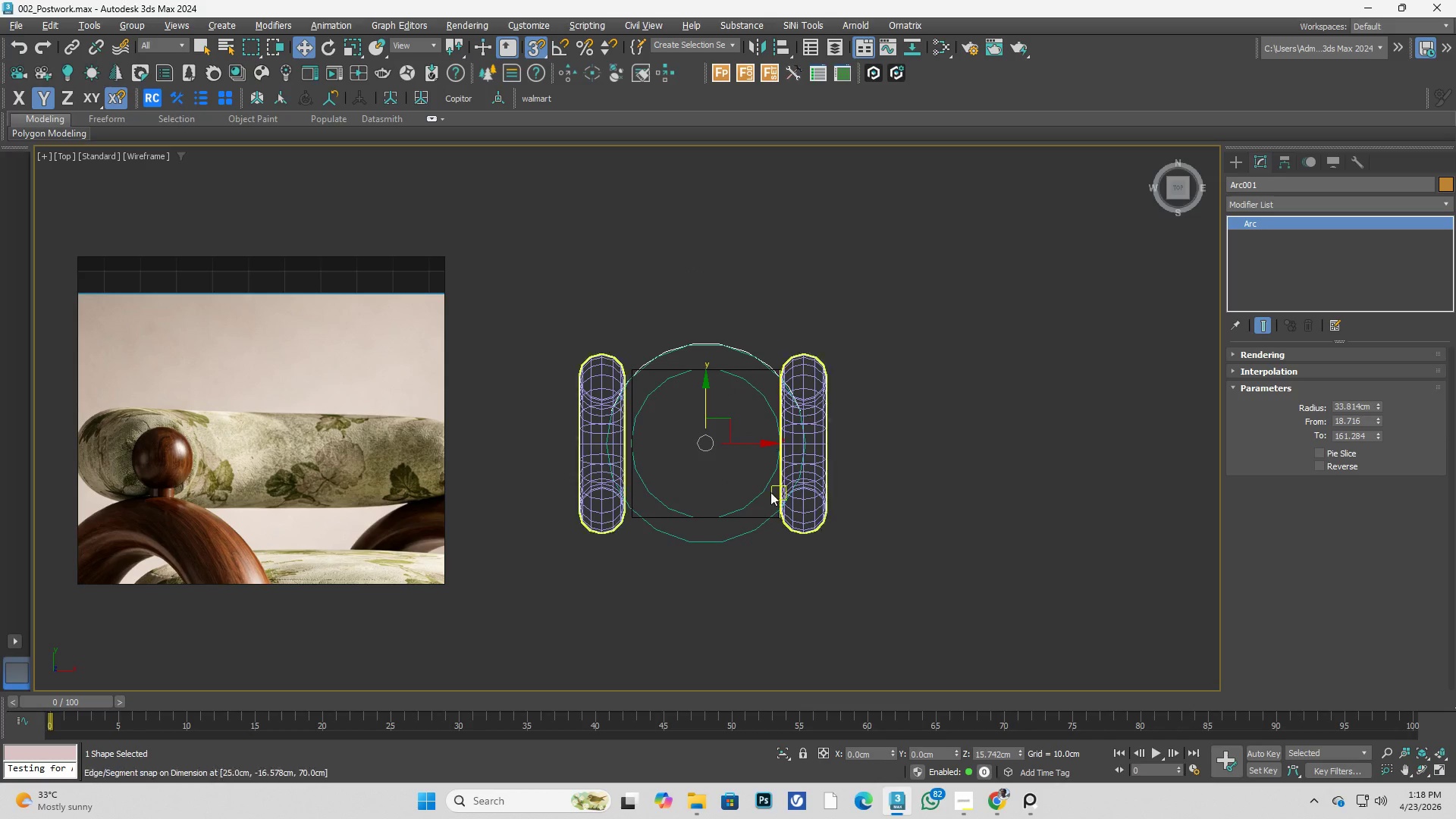 
hold_key(key=AltLeft, duration=0.5)
 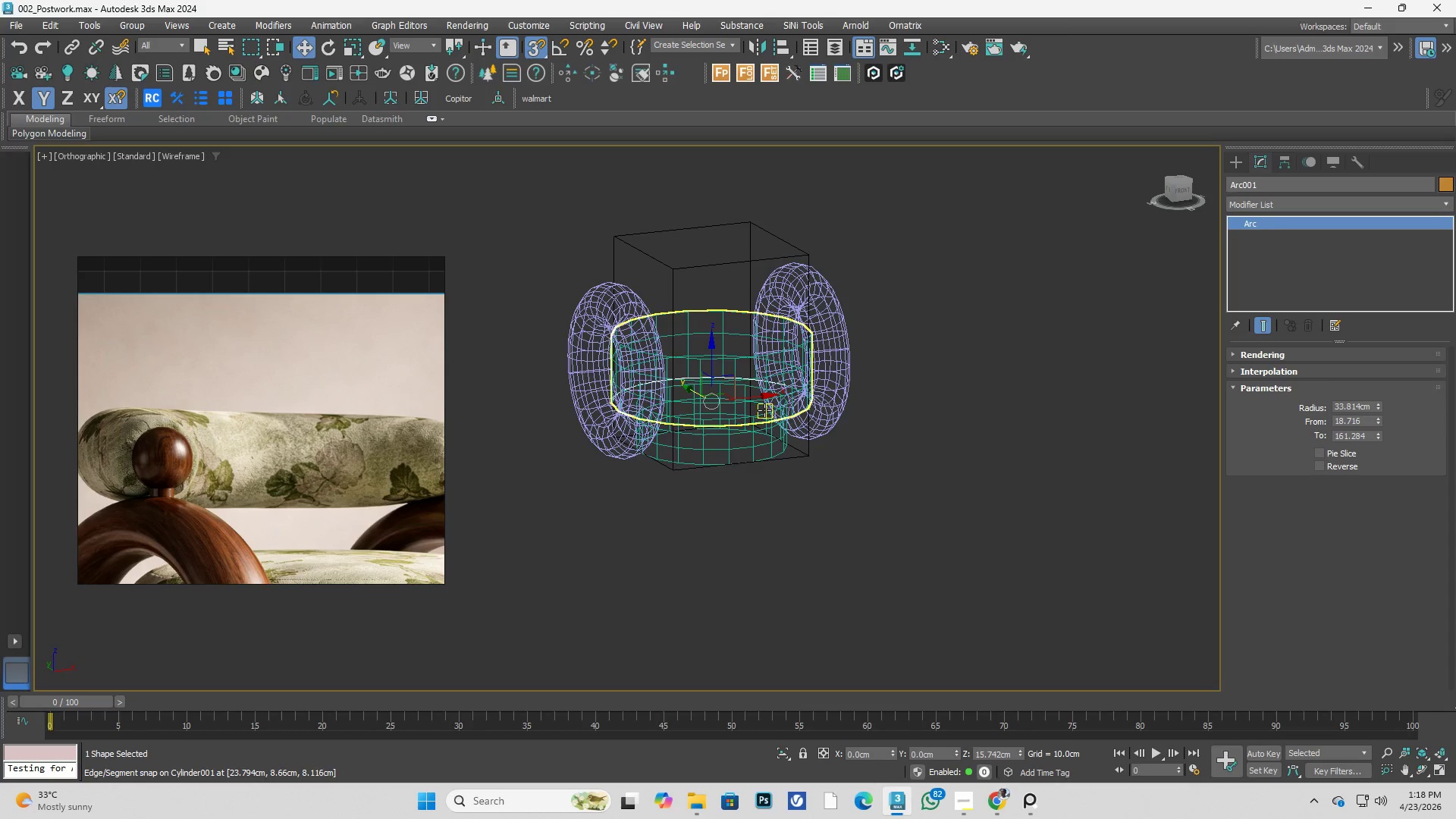 
key(F)
 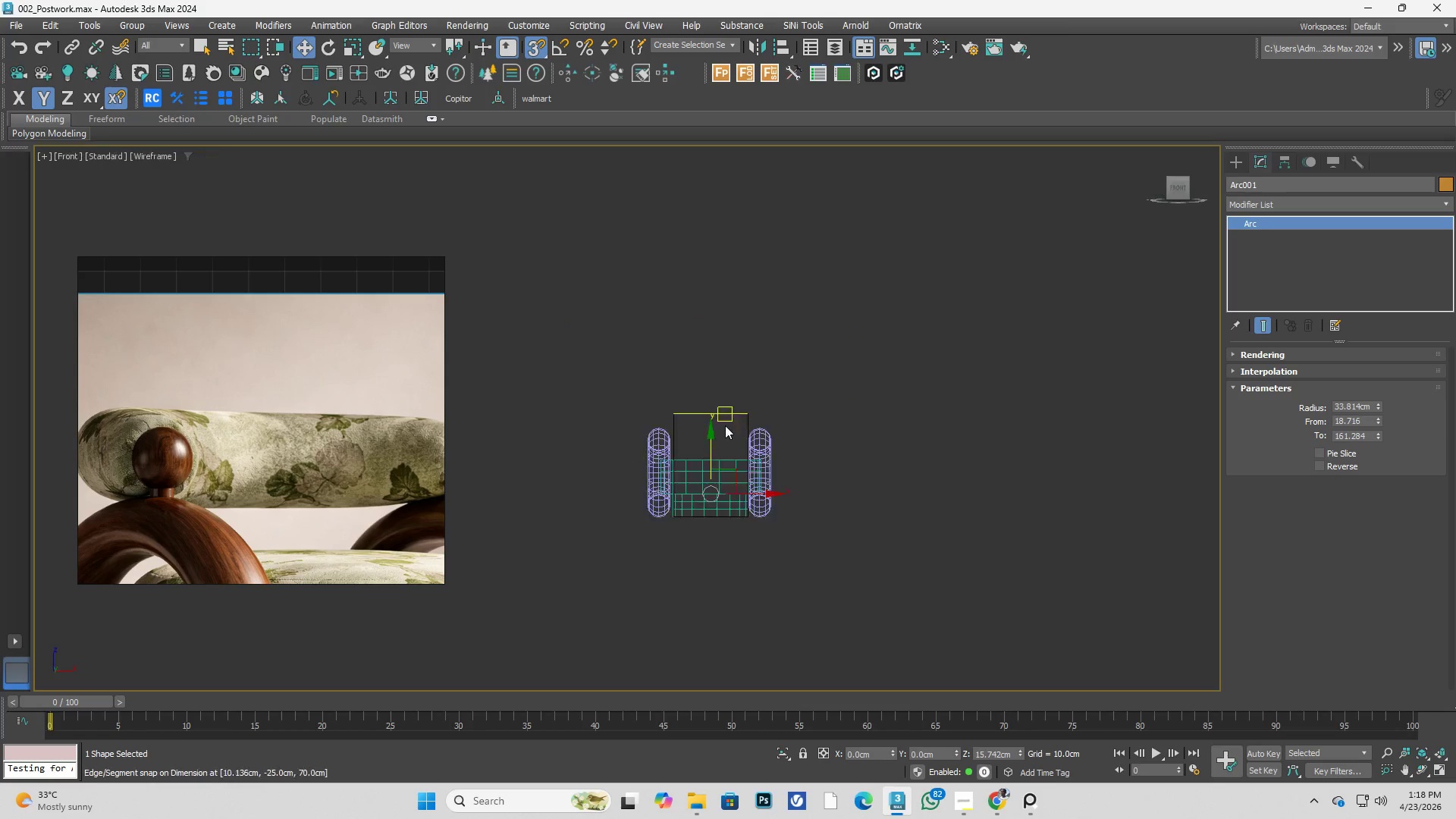 
key(F3)
 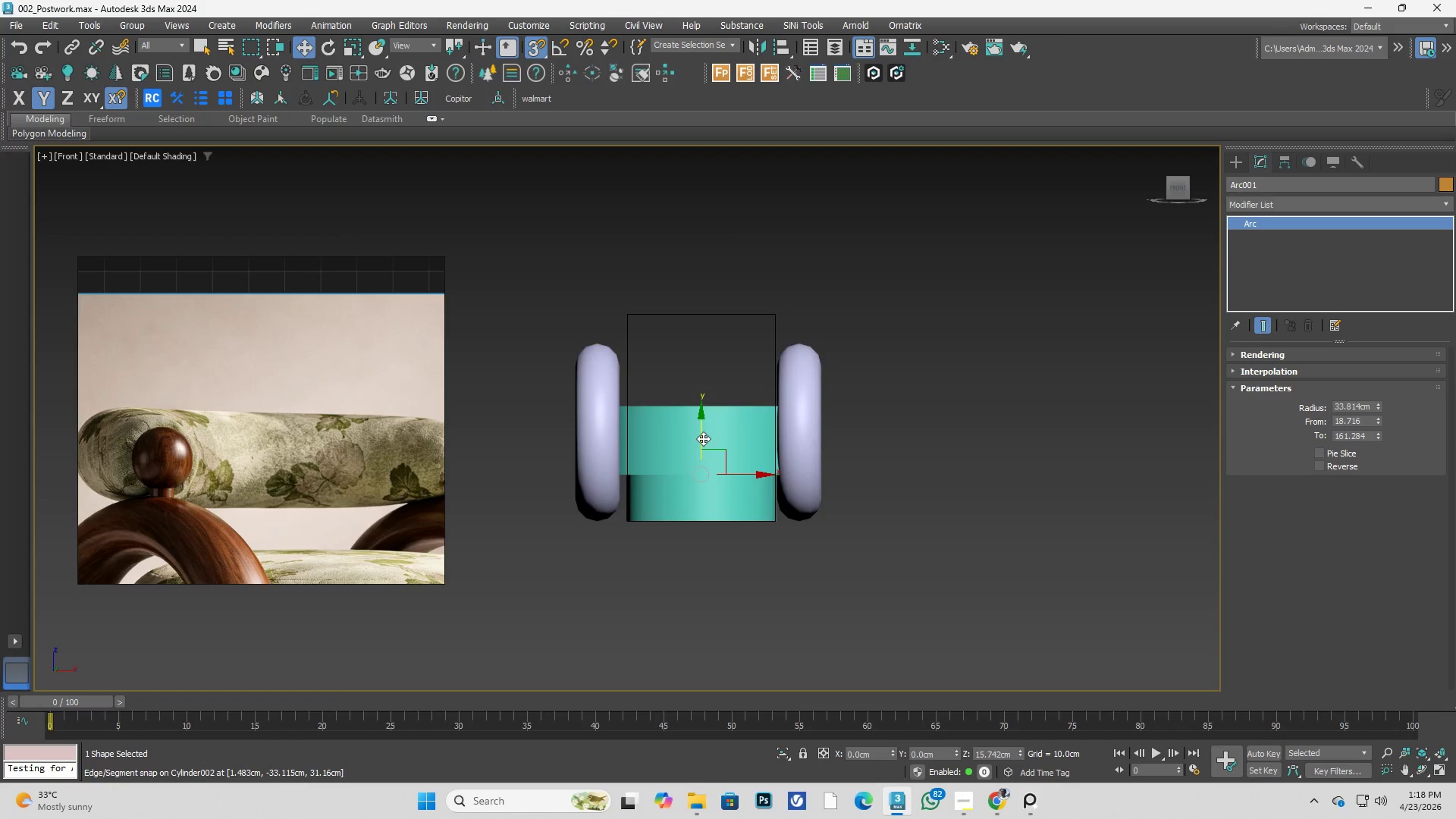 
scroll: coordinate [723, 459], scroll_direction: up, amount: 1.0
 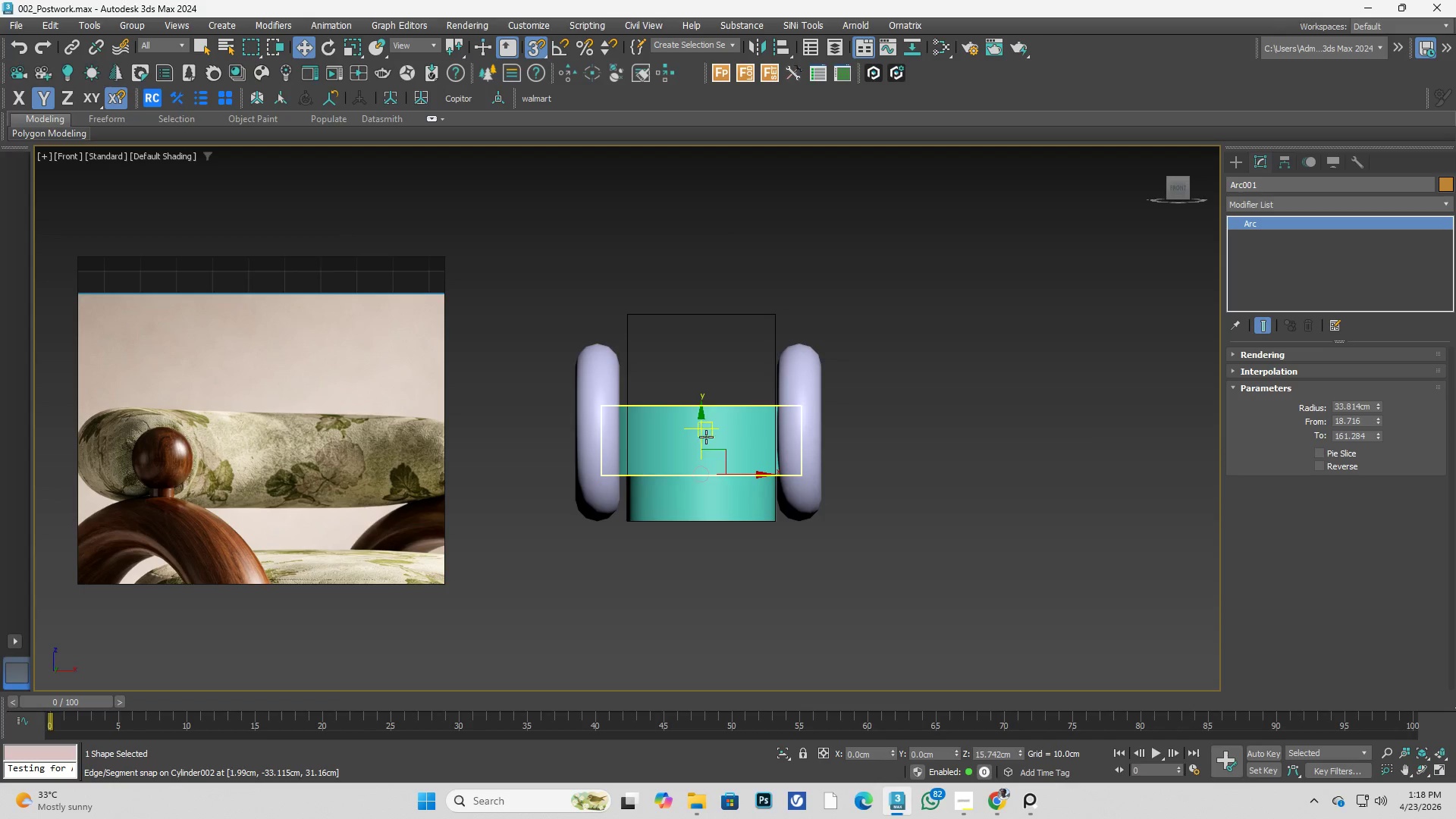 
key(S)
 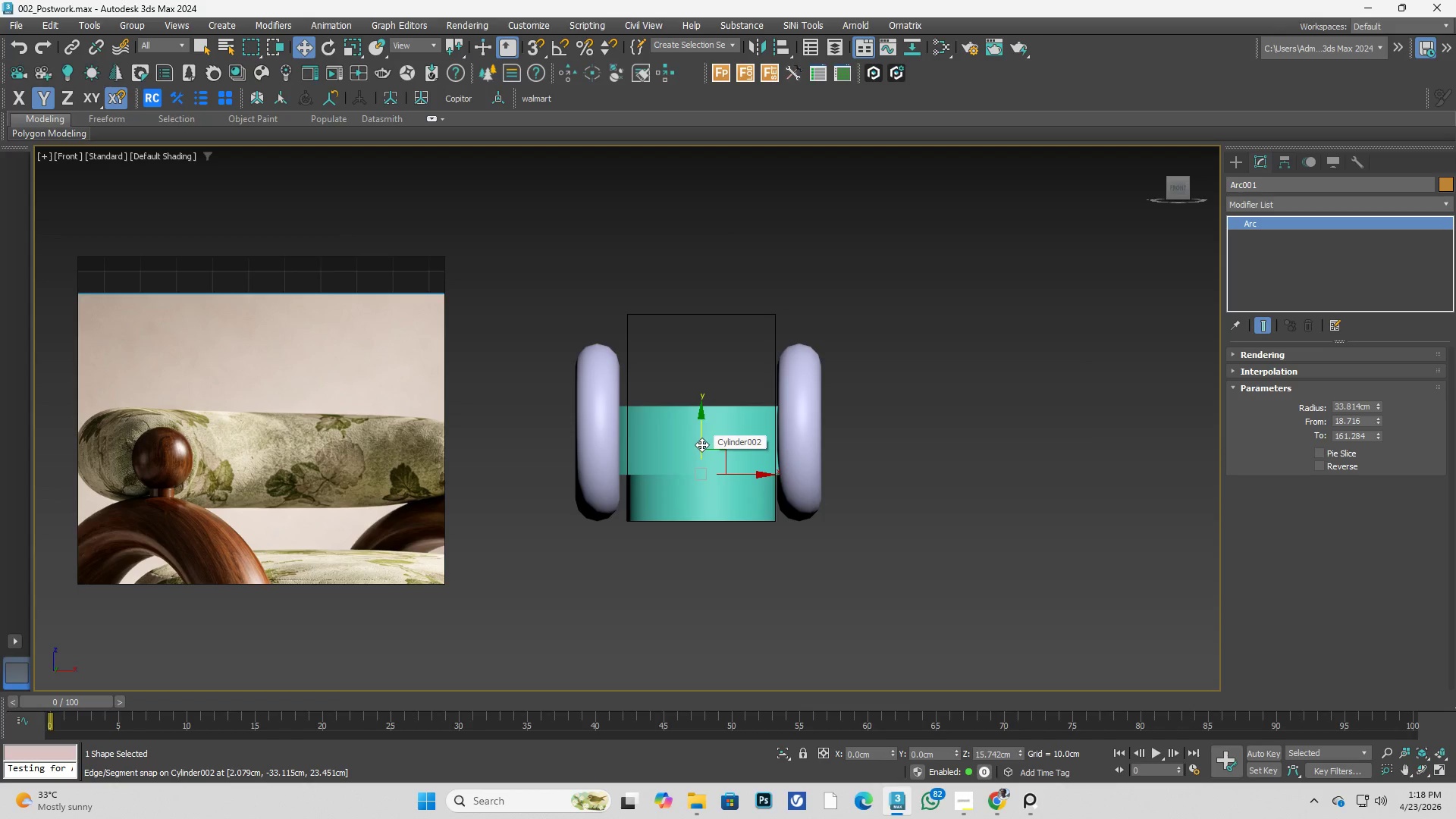 
left_click_drag(start_coordinate=[701, 445], to_coordinate=[679, 297])
 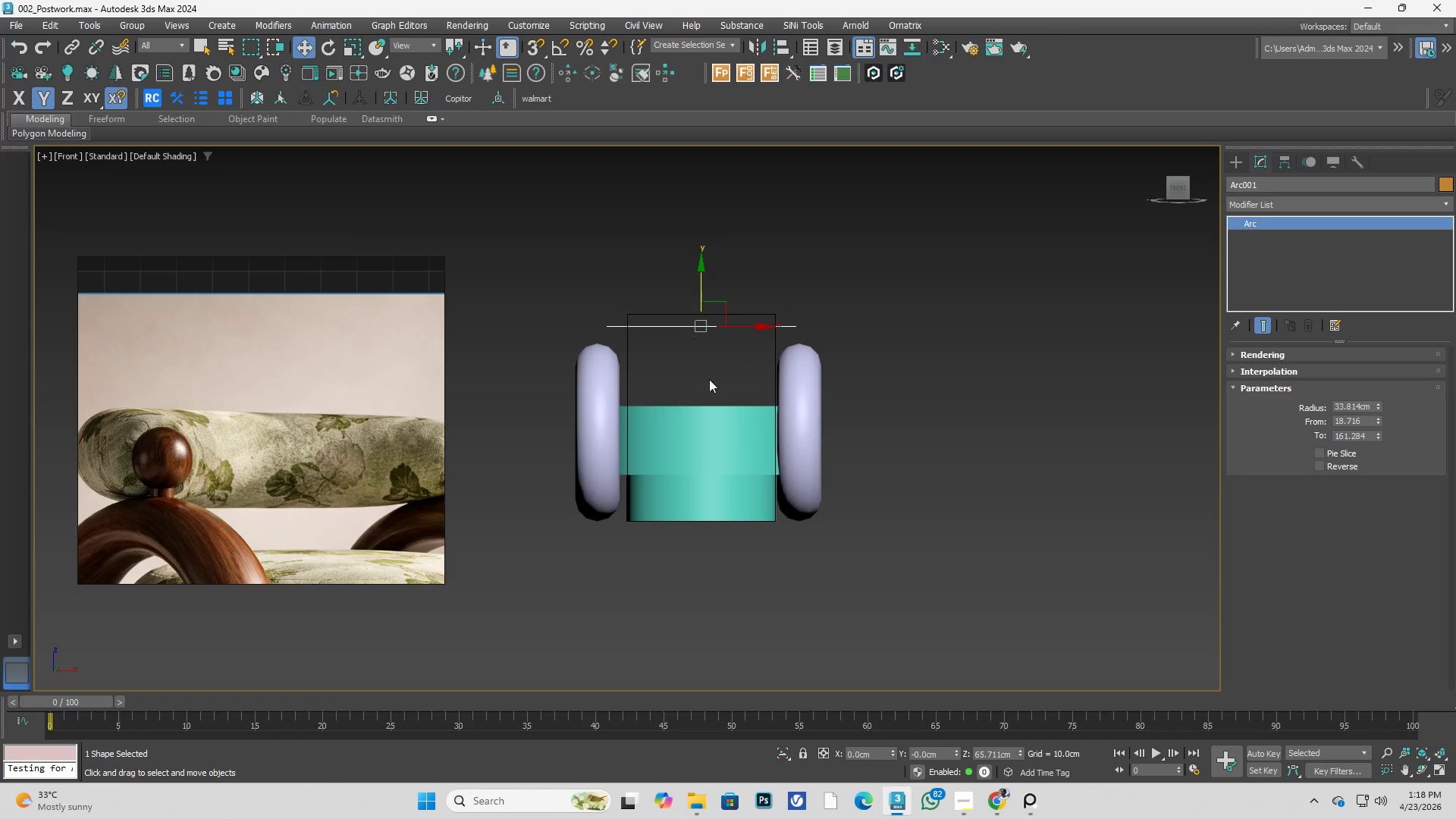 
hold_key(key=AltLeft, duration=0.34)
 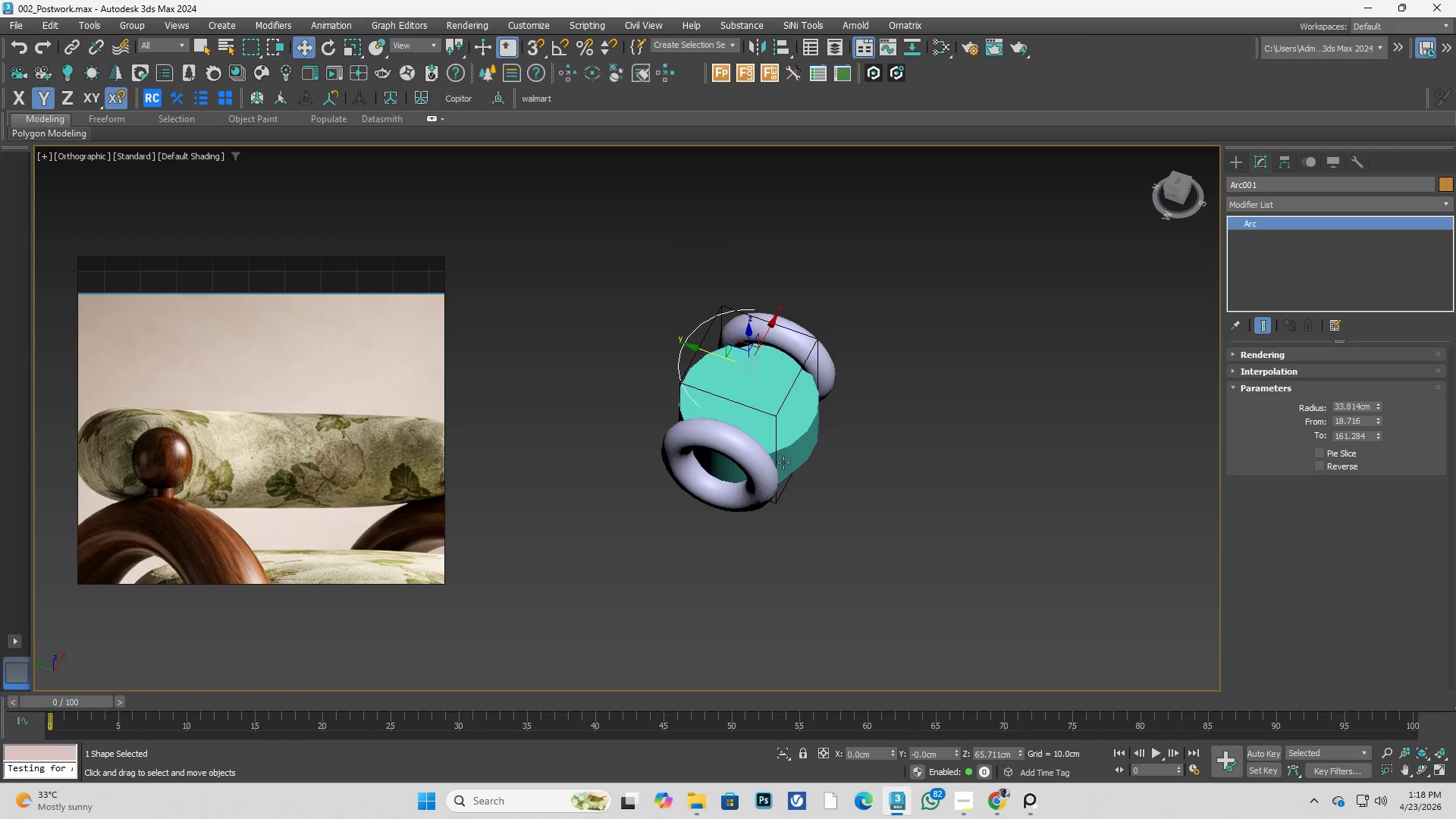 
scroll: coordinate [711, 388], scroll_direction: down, amount: 1.0
 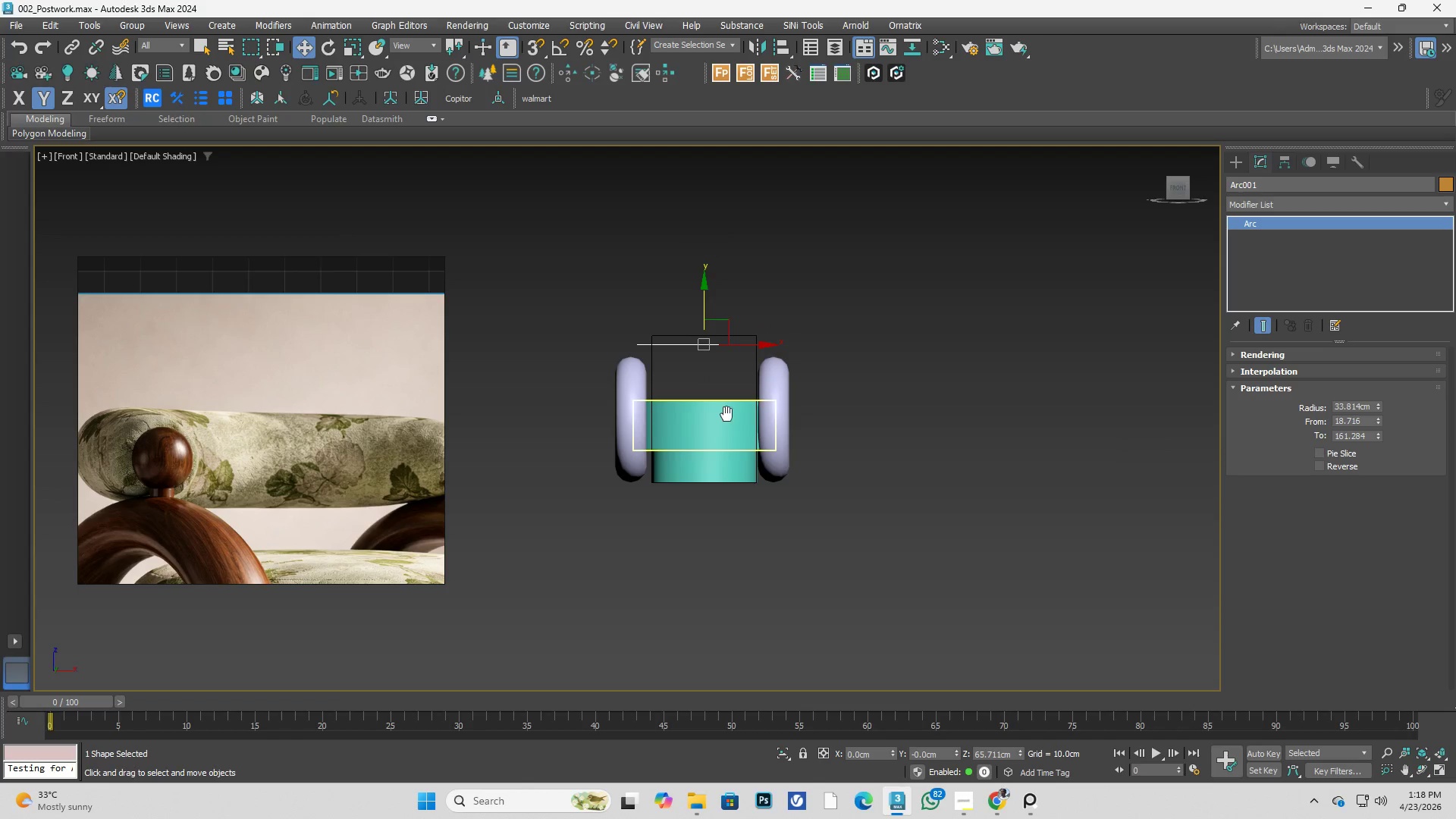 
hold_key(key=AltLeft, duration=2.39)
 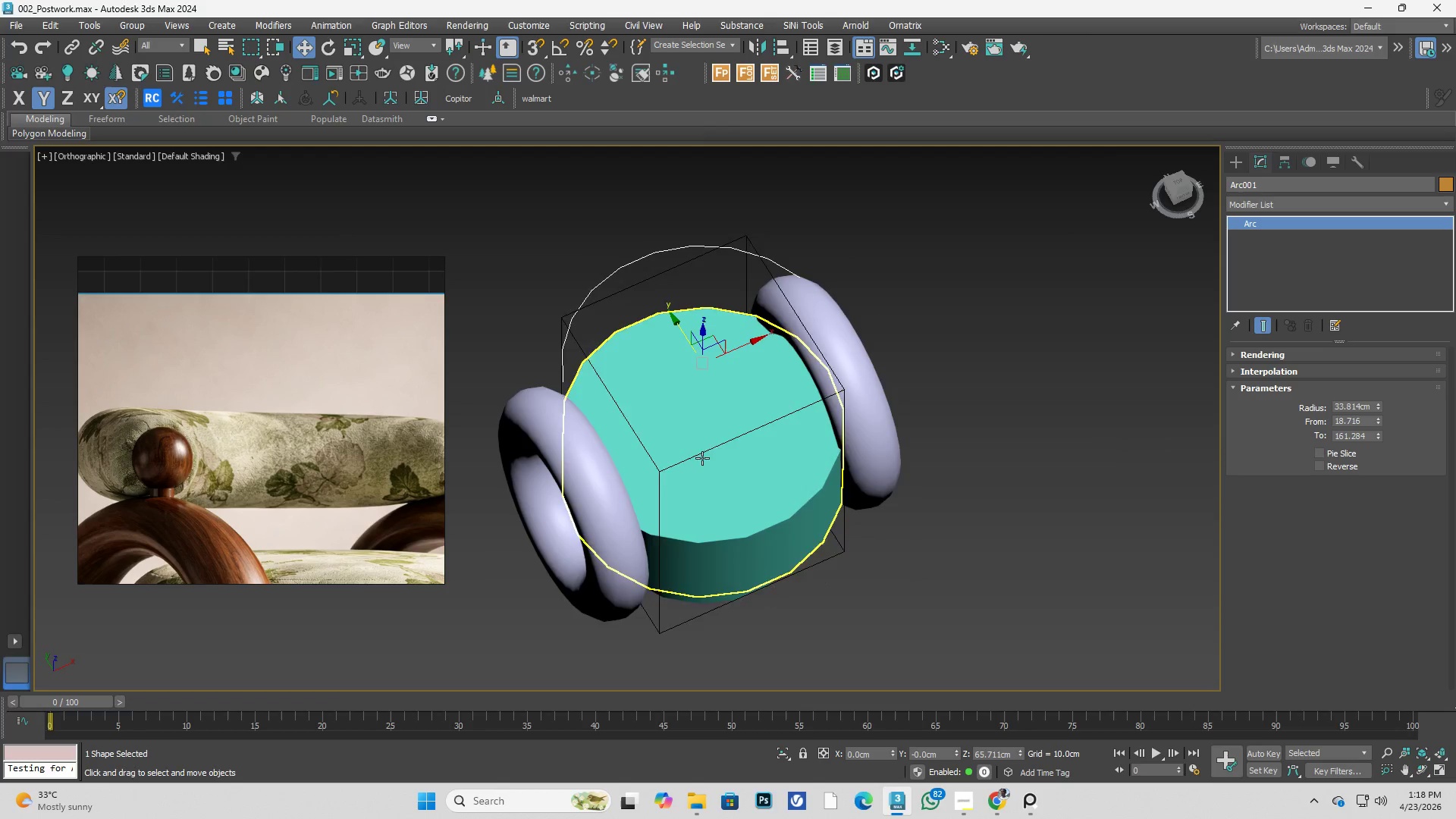 
scroll: coordinate [745, 422], scroll_direction: up, amount: 2.0
 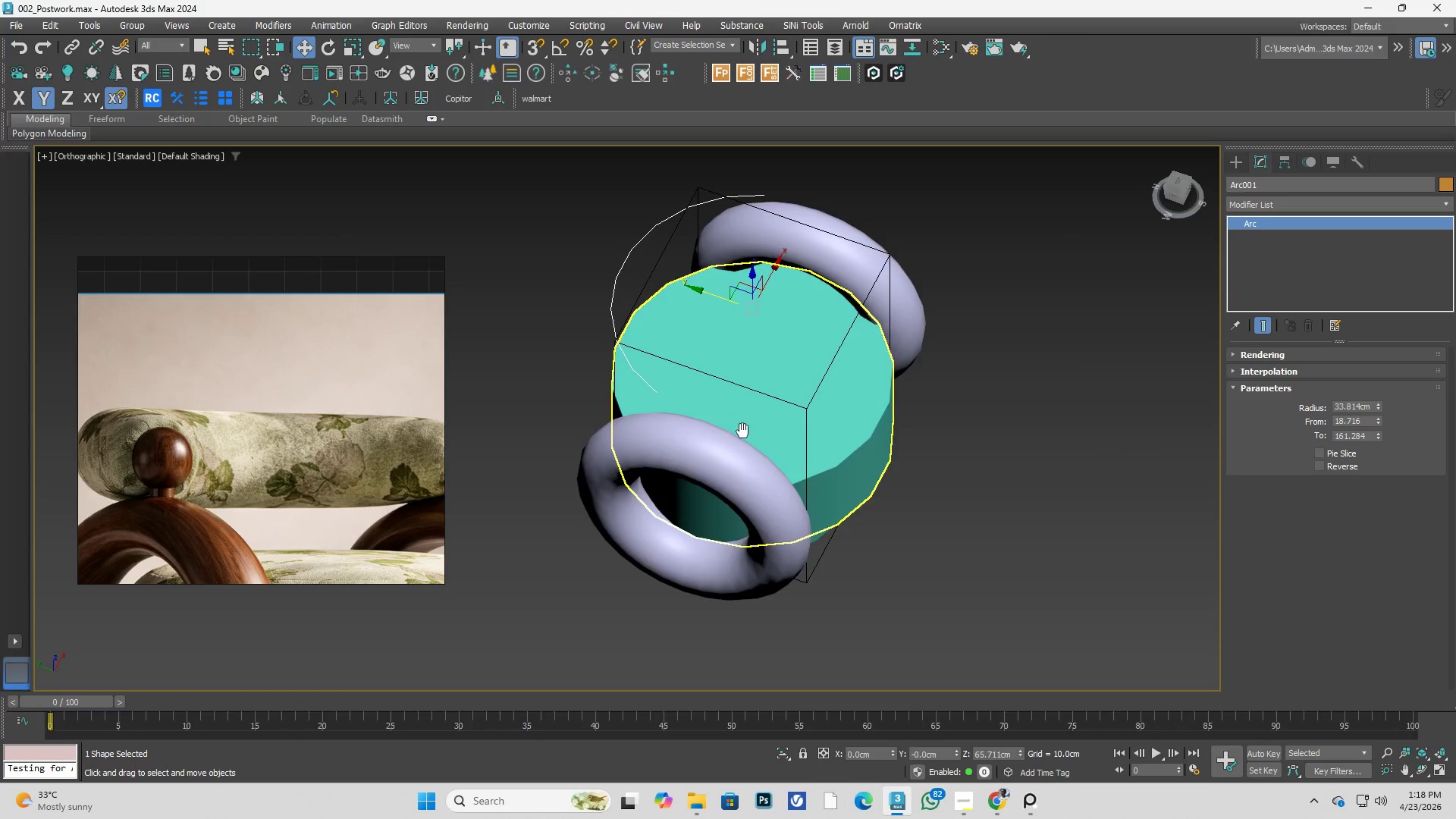 
key(T)
 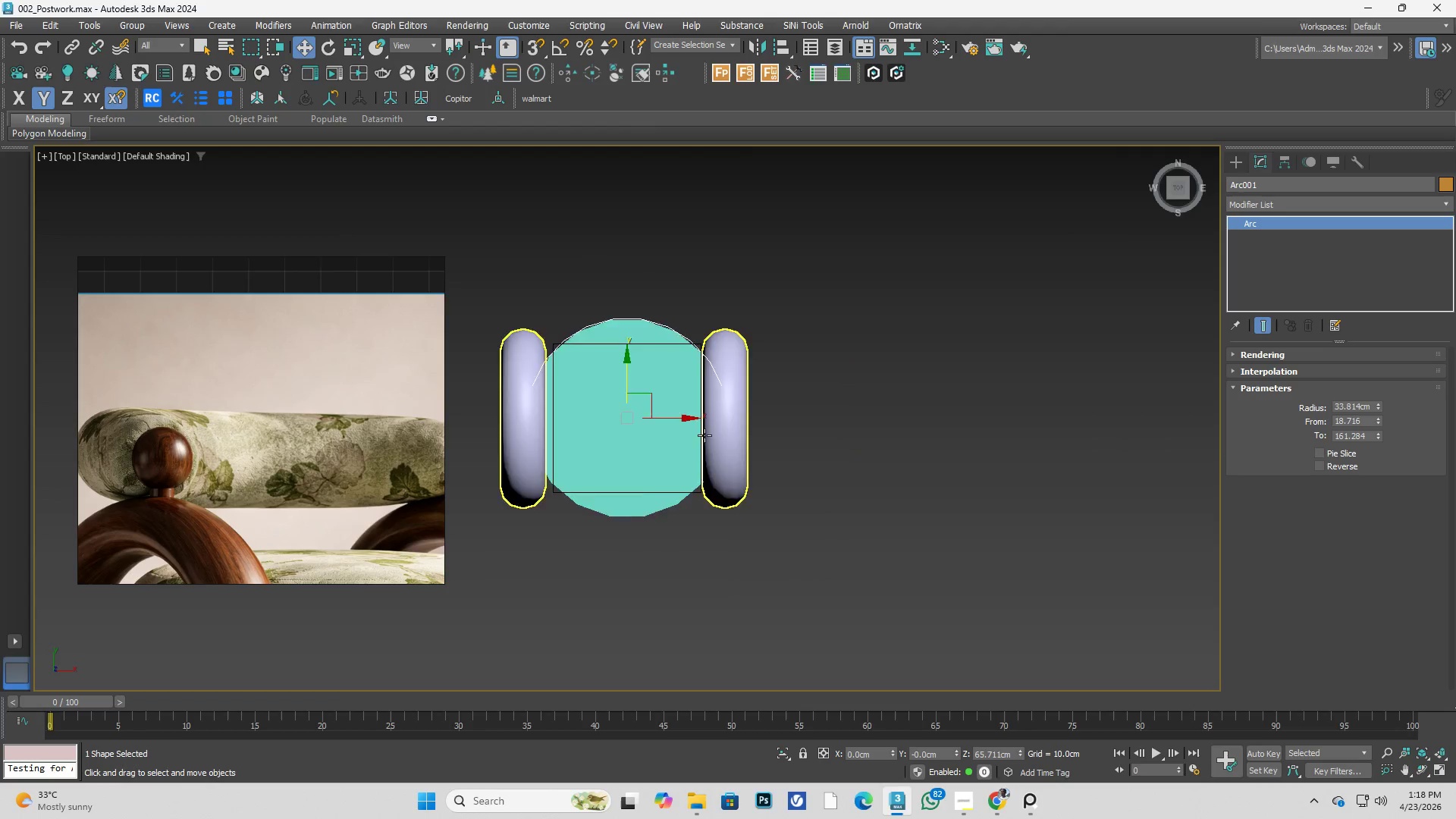 
key(F3)
 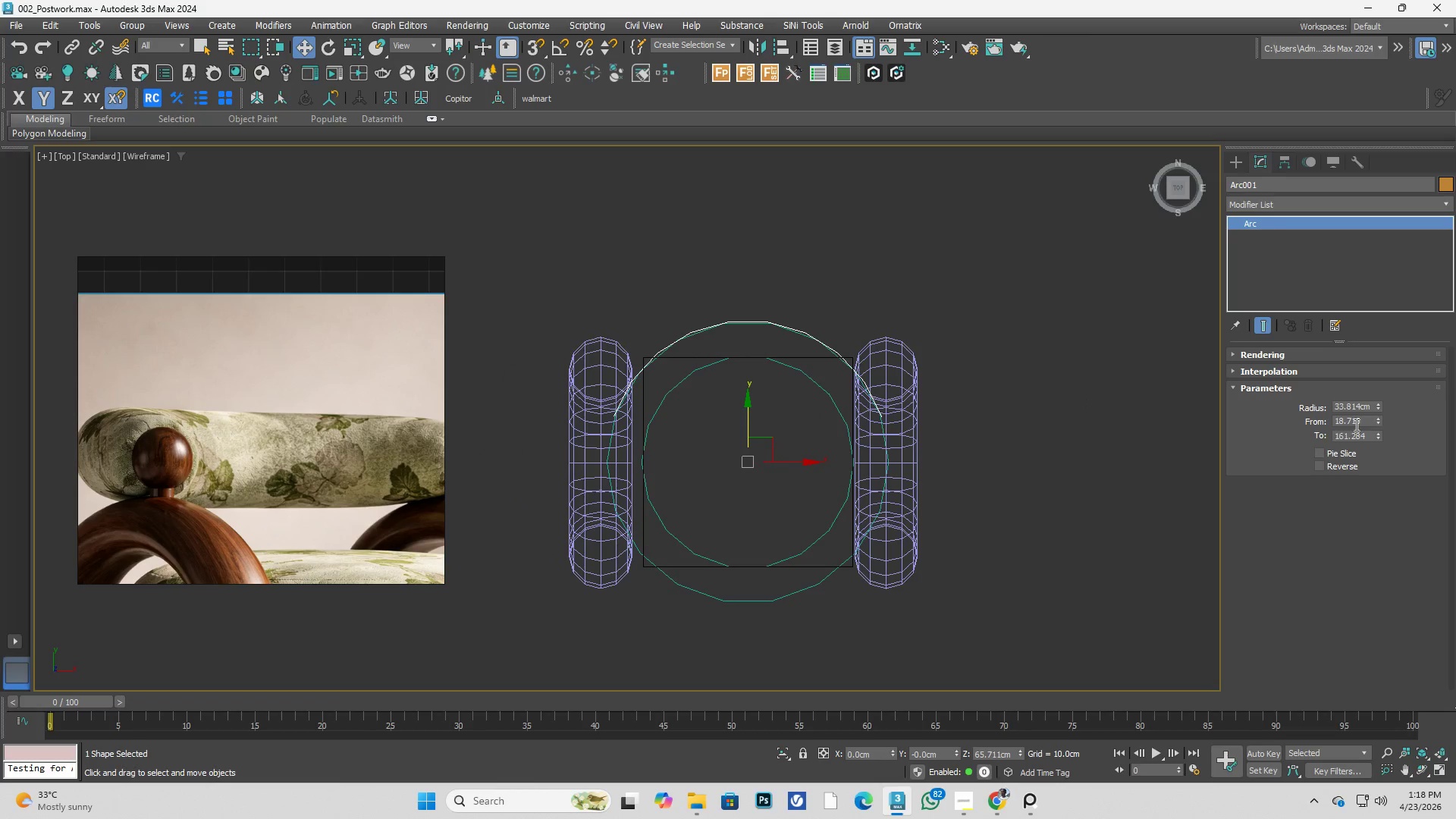 
scroll: coordinate [679, 413], scroll_direction: up, amount: 1.0
 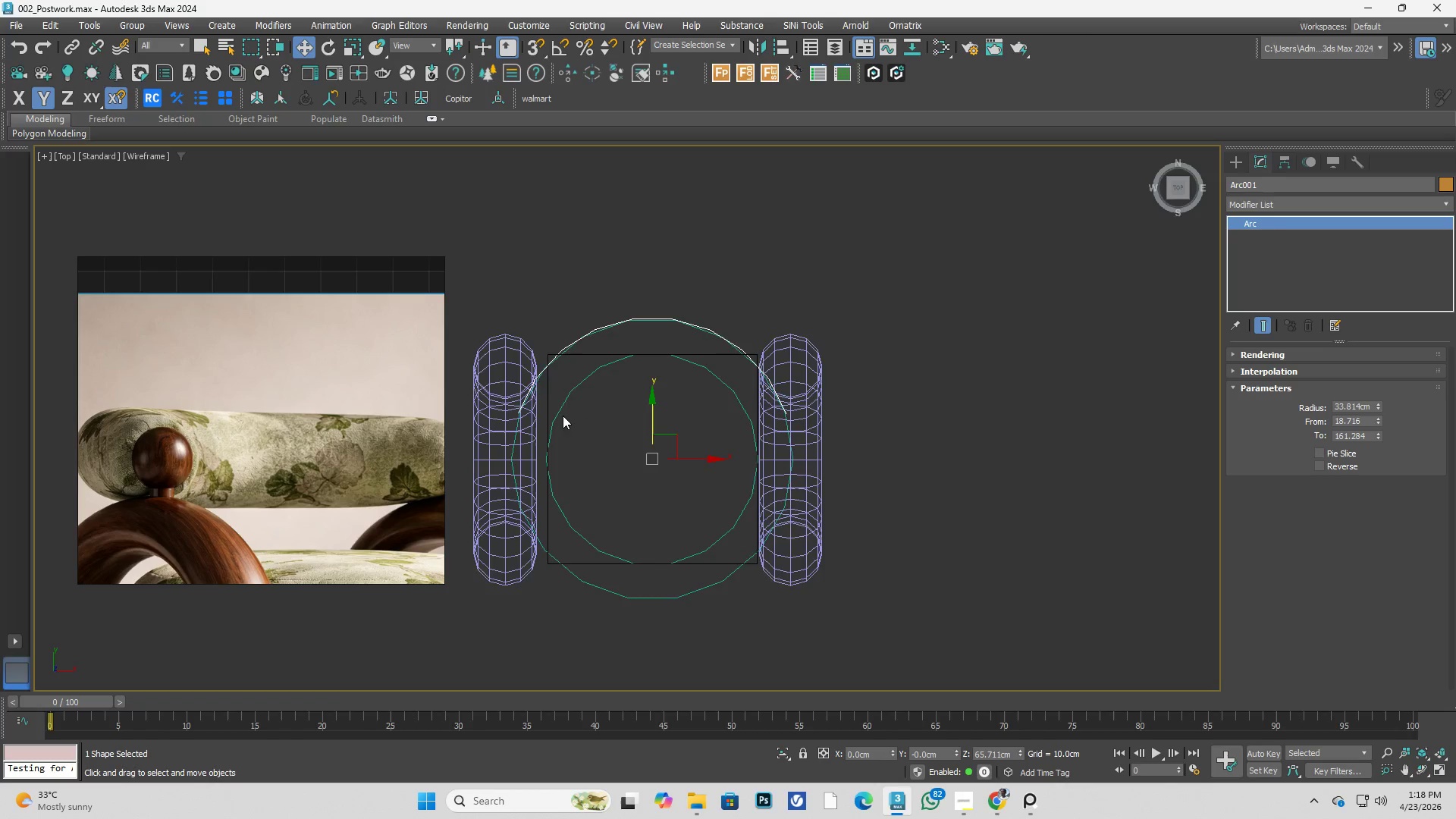 
key(Alt+AltLeft)
 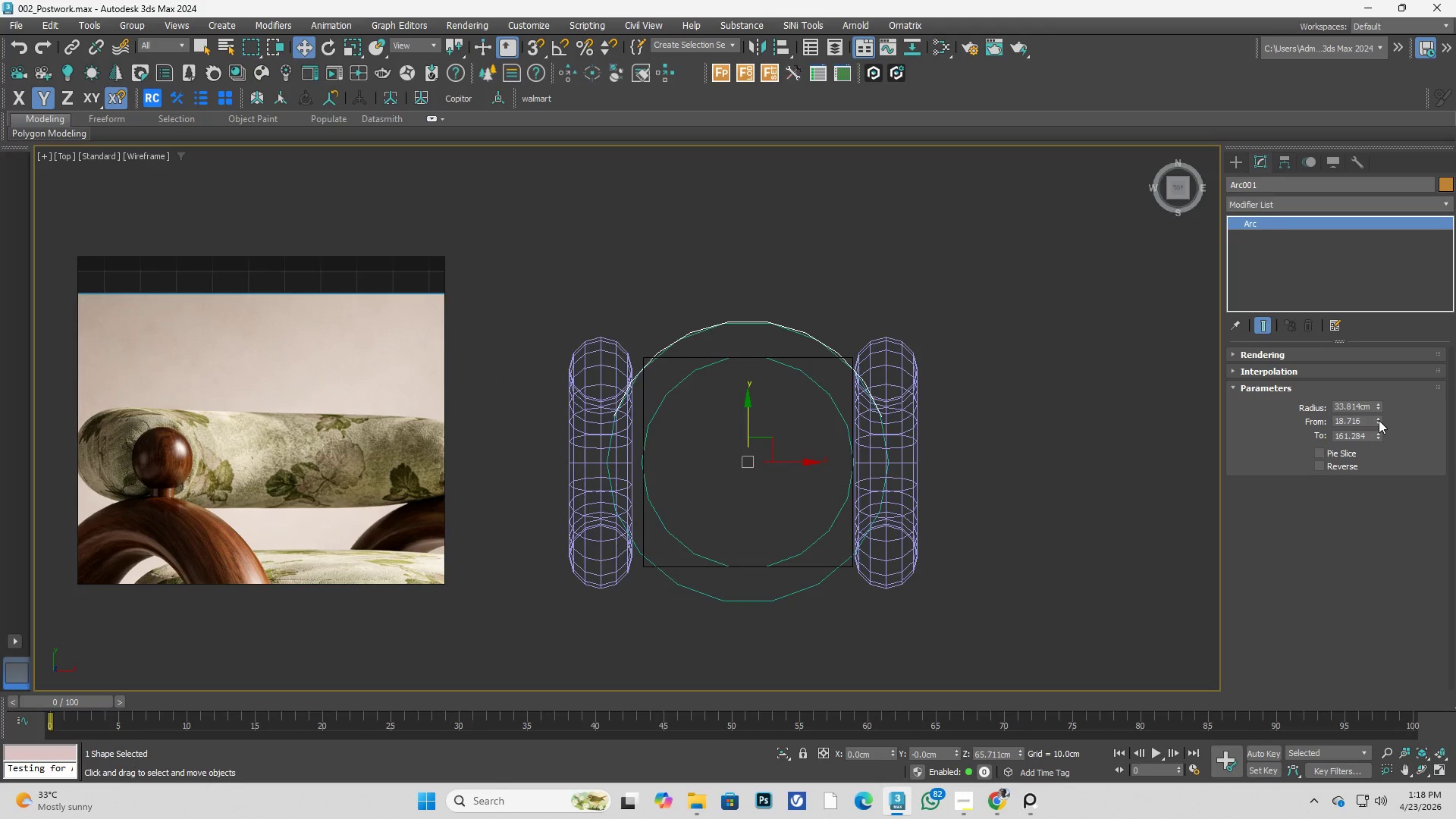 
hold_key(key=AltLeft, duration=1.61)
left_click_drag(start_coordinate=[1379, 420], to_coordinate=[1387, 467])
 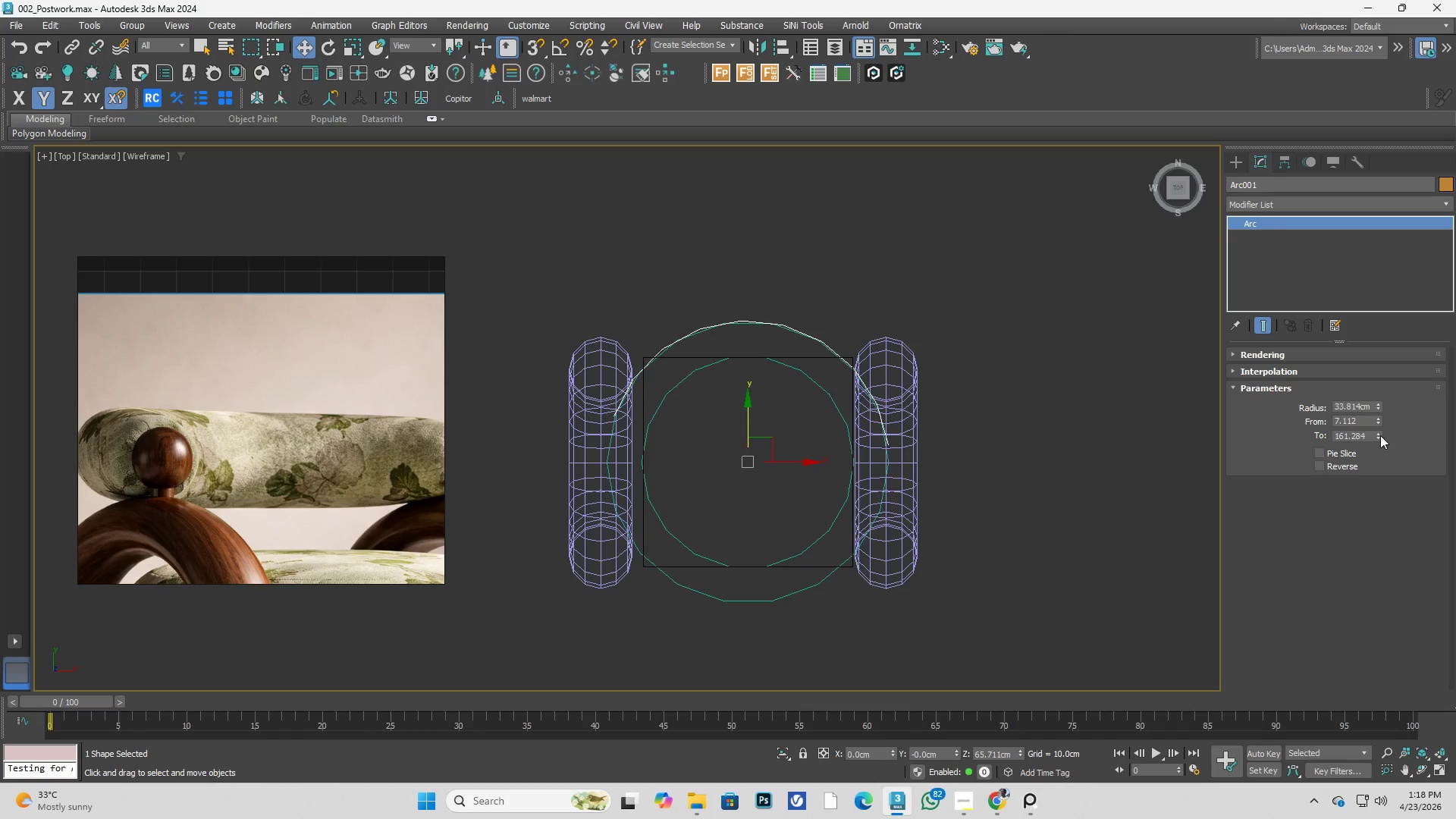 
left_click_drag(start_coordinate=[1380, 435], to_coordinate=[1382, 427])
 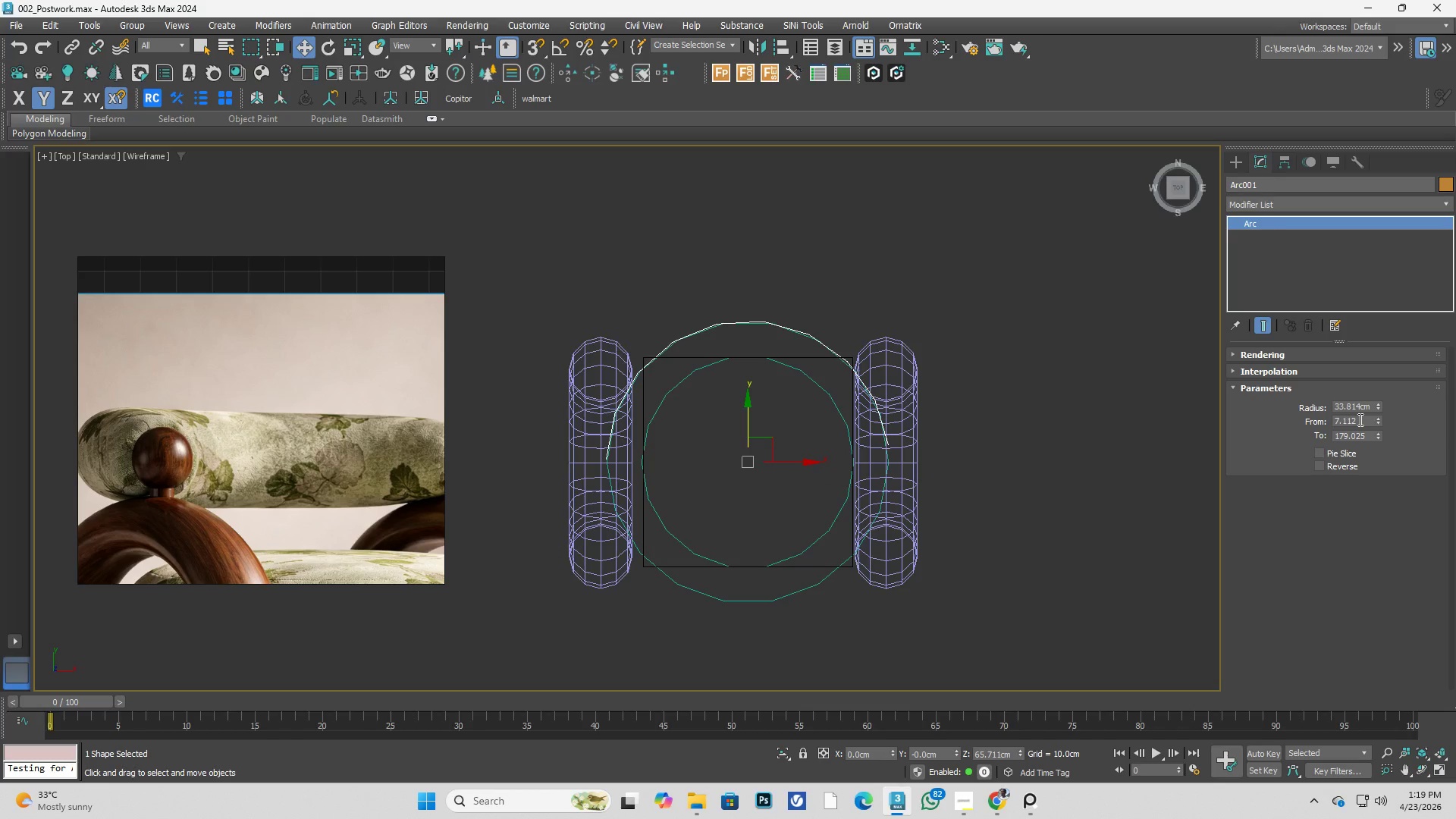 
left_click_drag(start_coordinate=[1359, 419], to_coordinate=[1269, 419])
 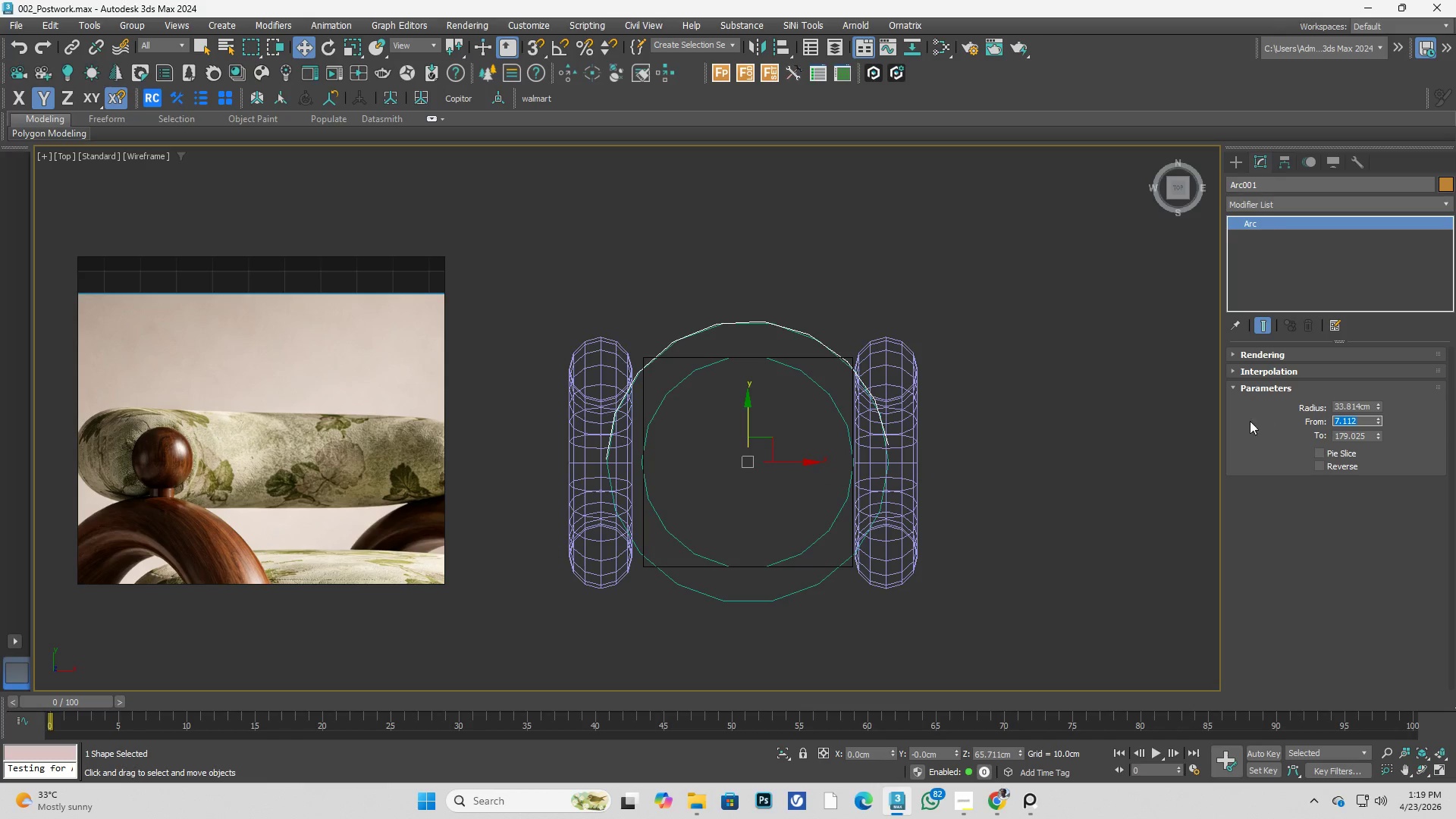 
key(Numpad5)
 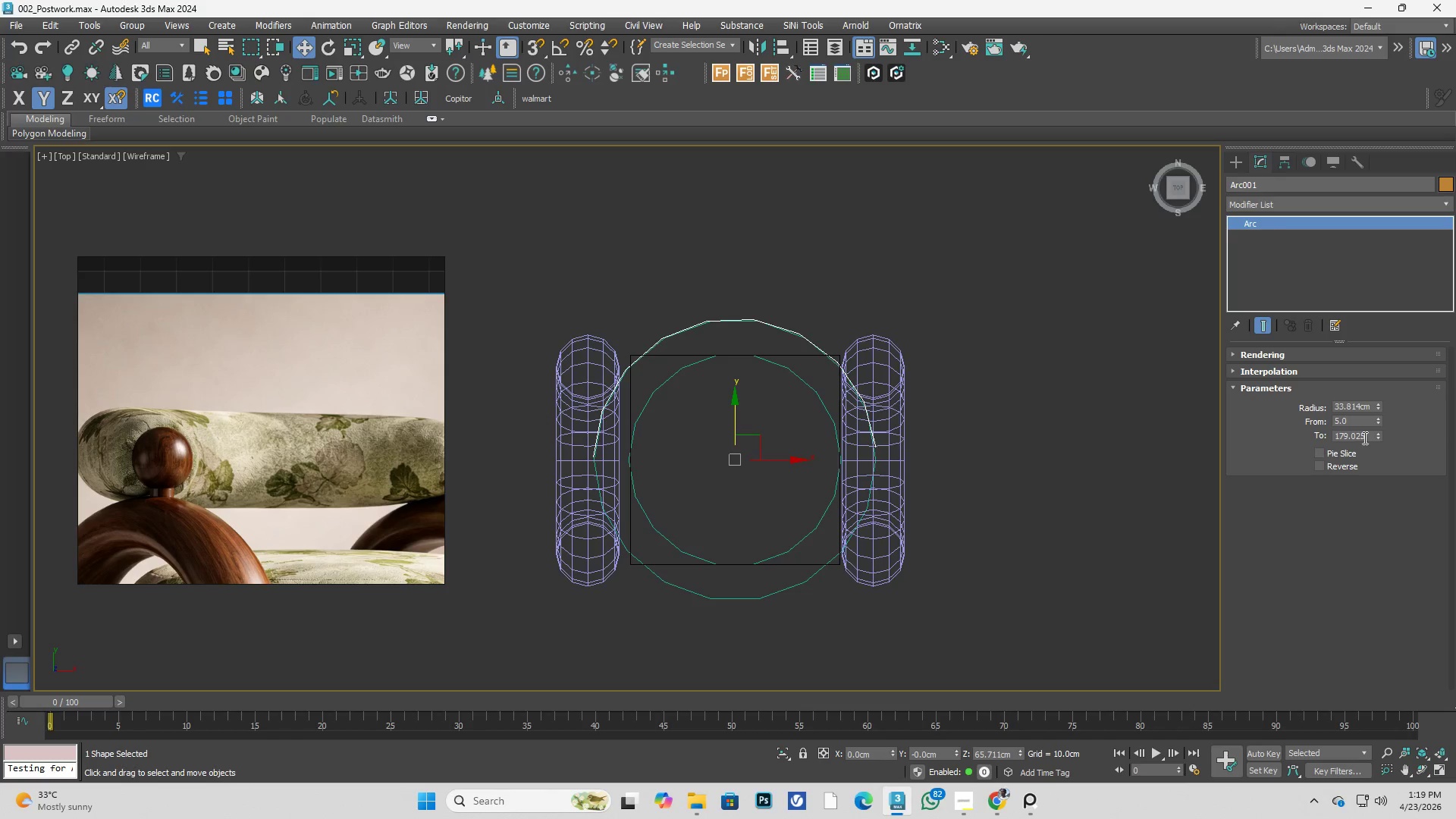 
double_click([1359, 438])
 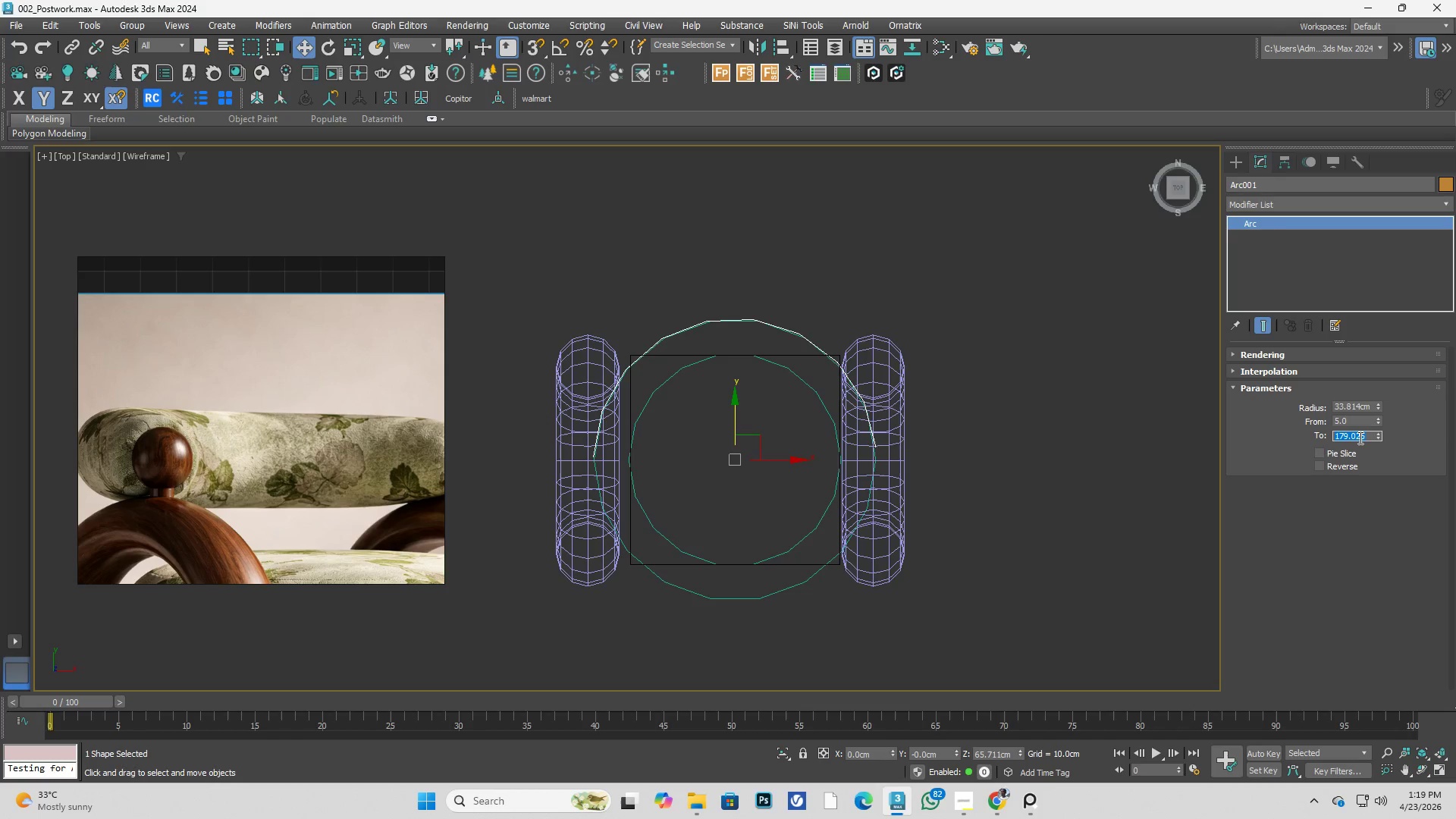 
key(Numpad1)
 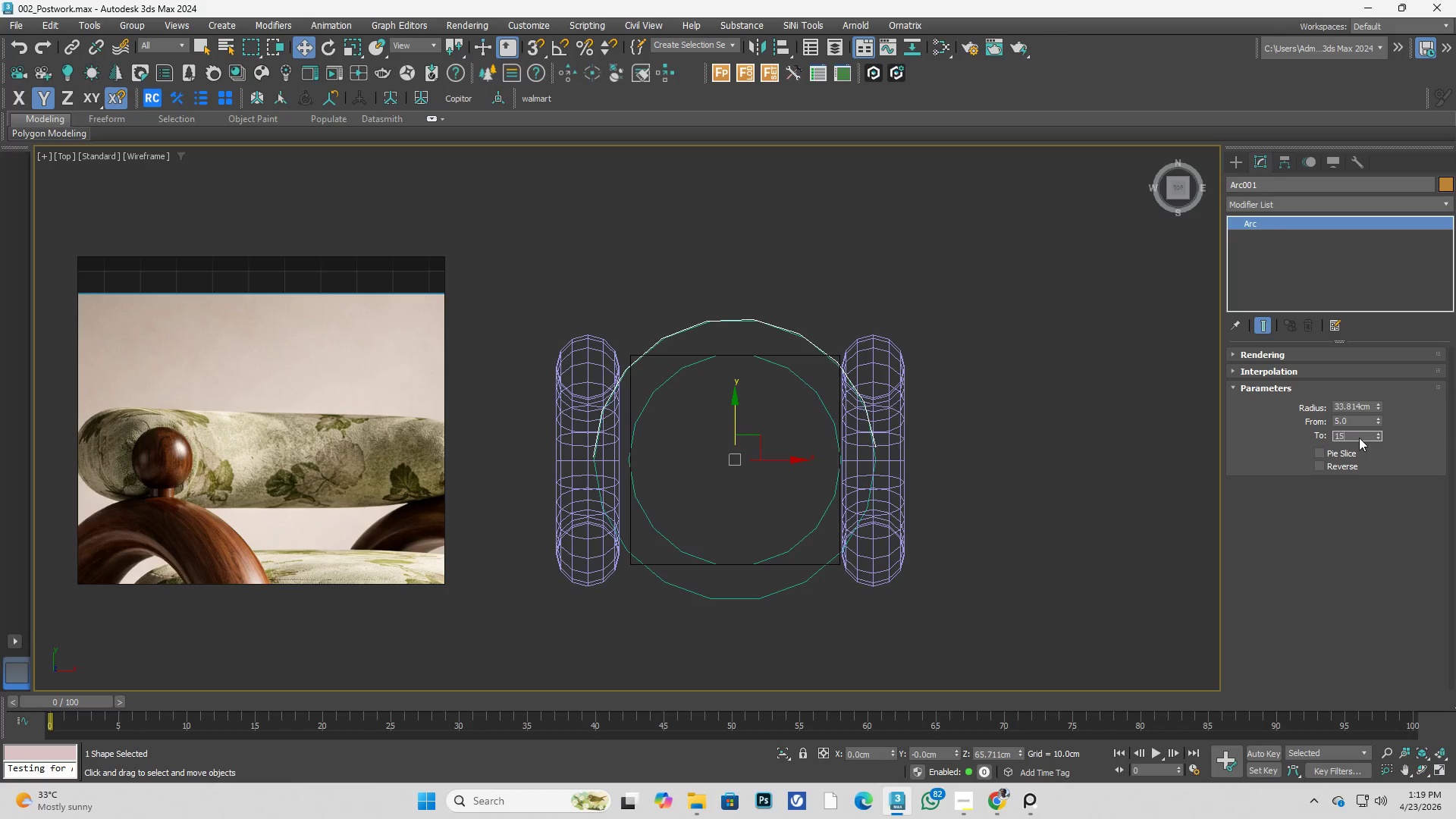 
key(Numpad5)
 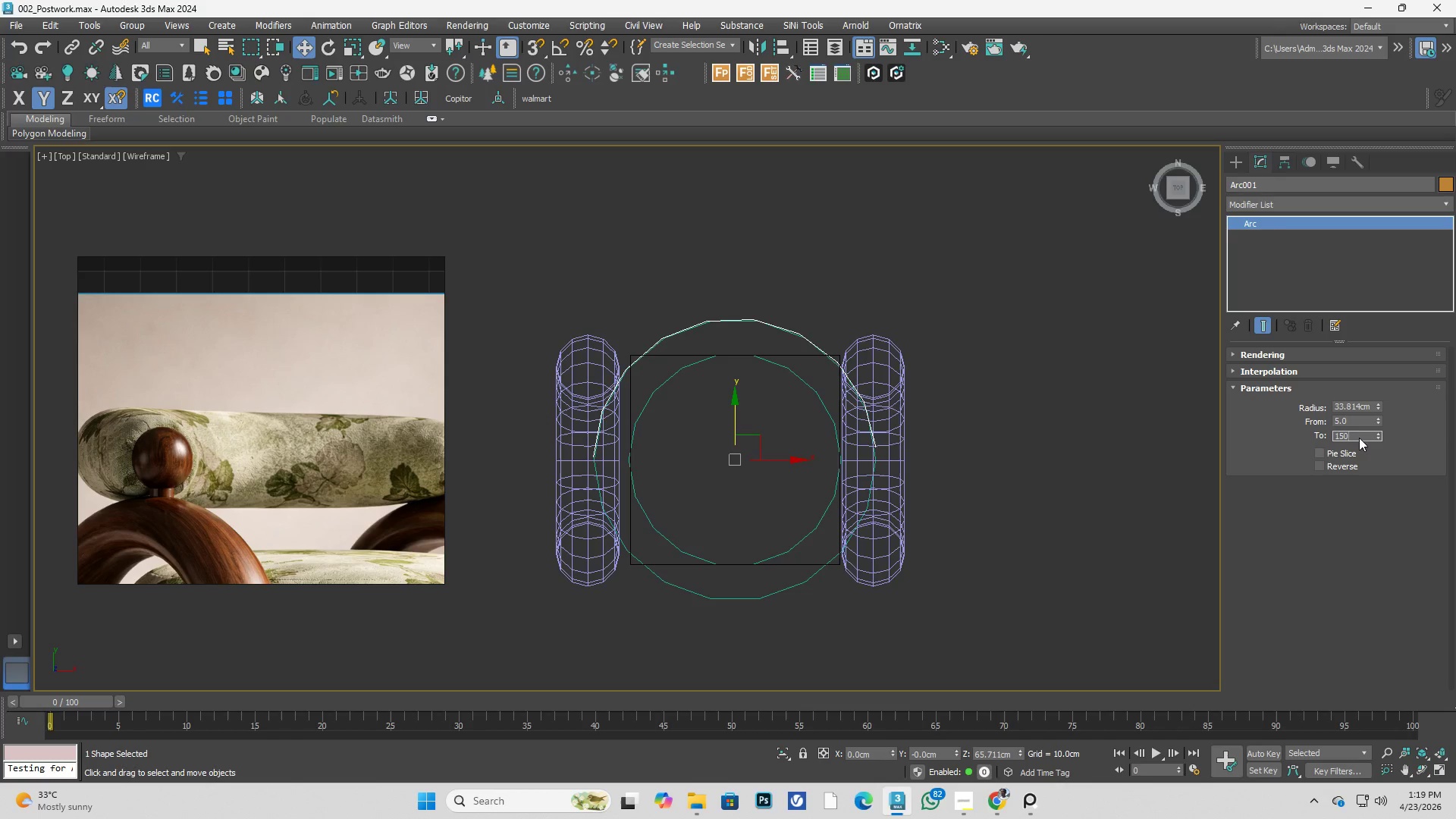 
key(Numpad0)
 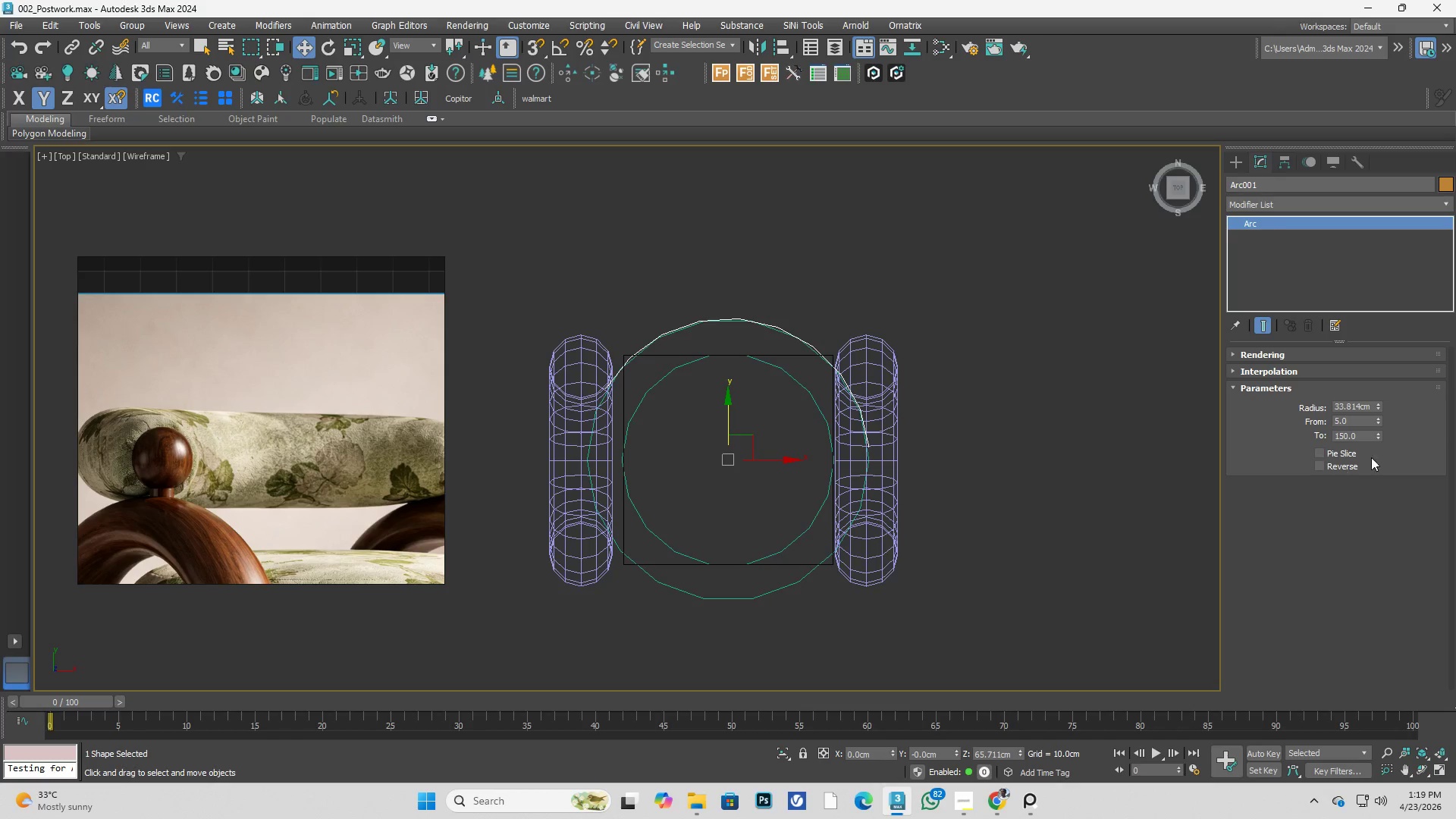 
left_click_drag(start_coordinate=[1366, 434], to_coordinate=[1304, 431])
 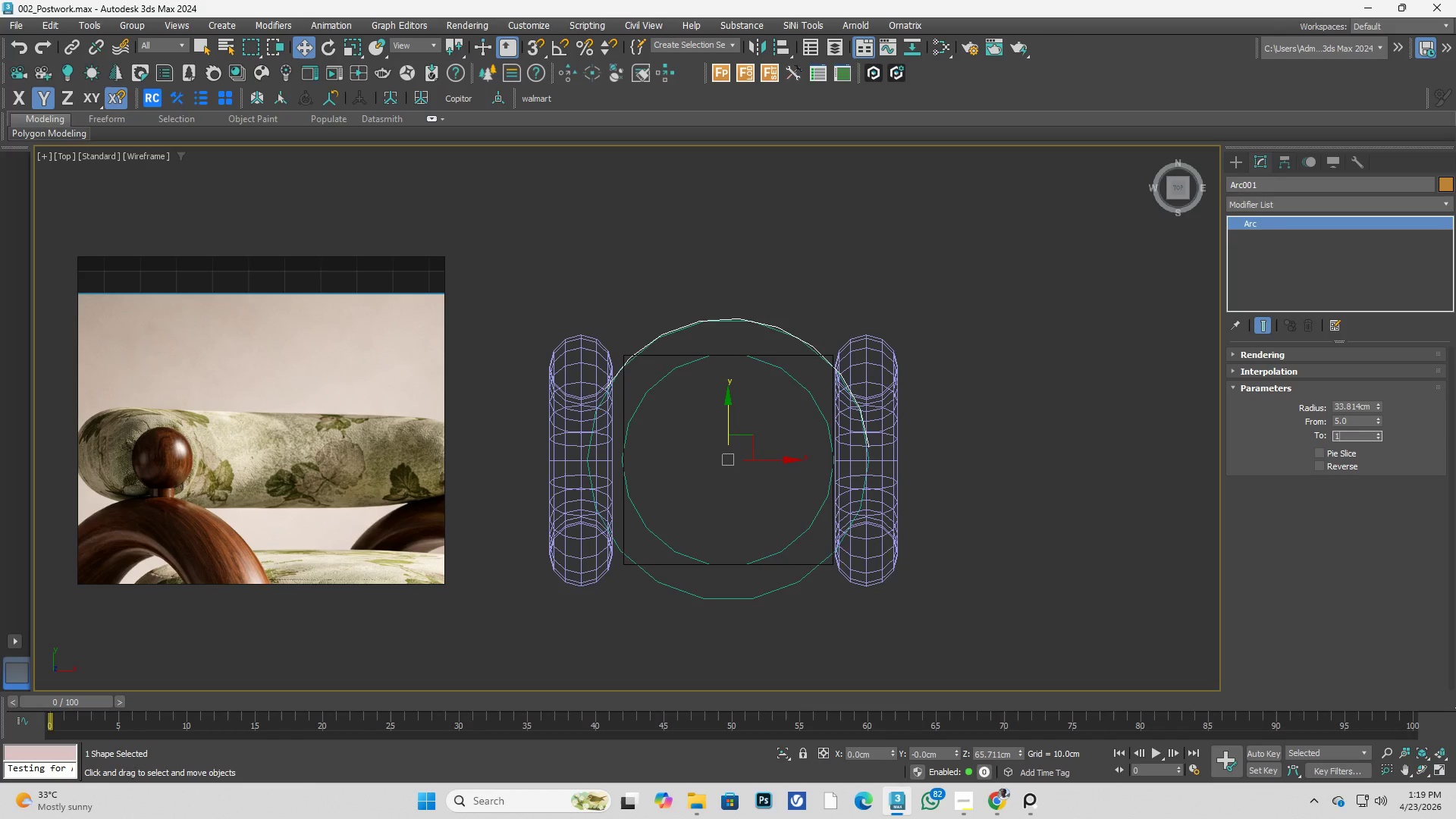 
key(Numpad1)
 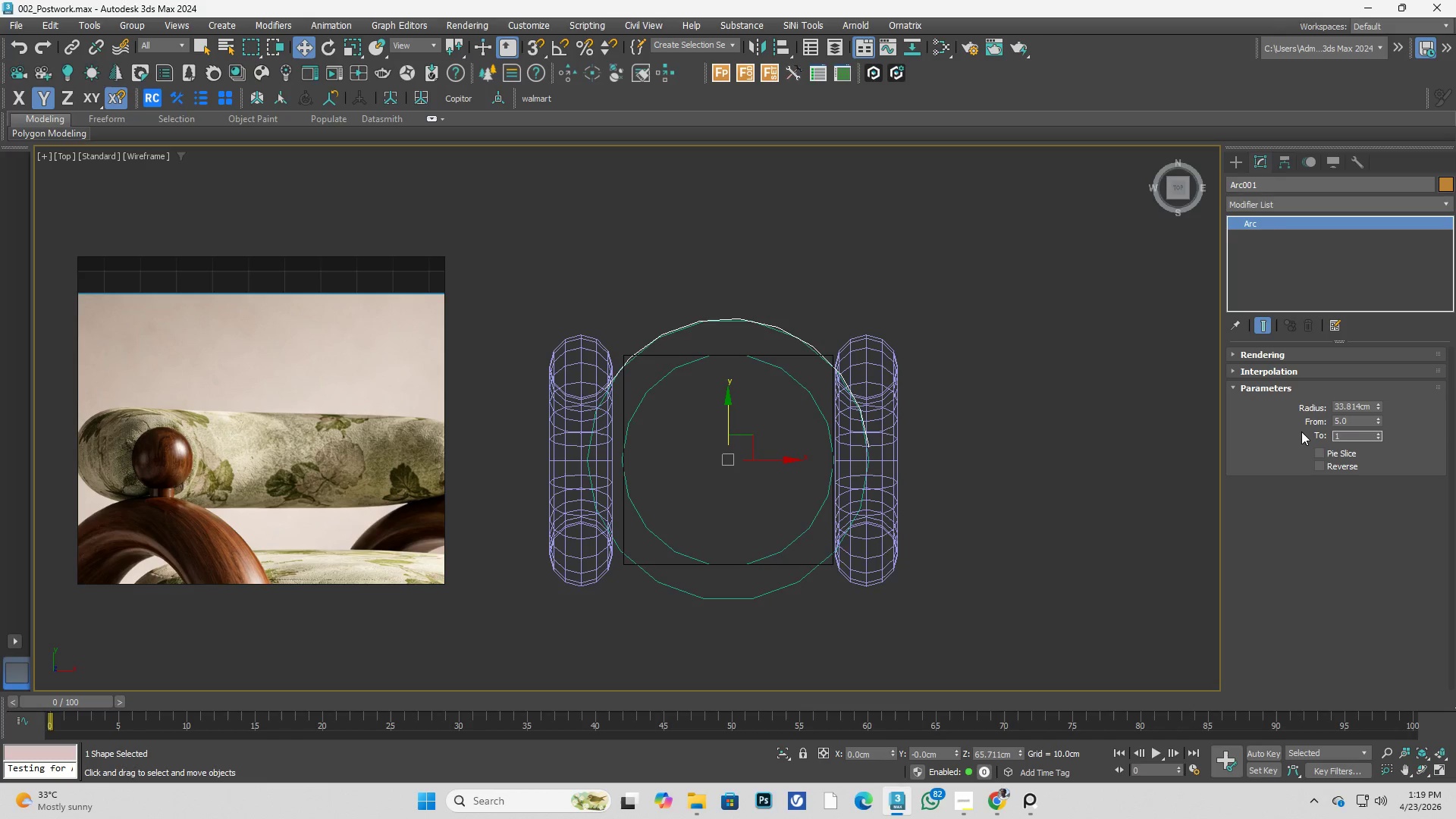 
key(Numpad8)
 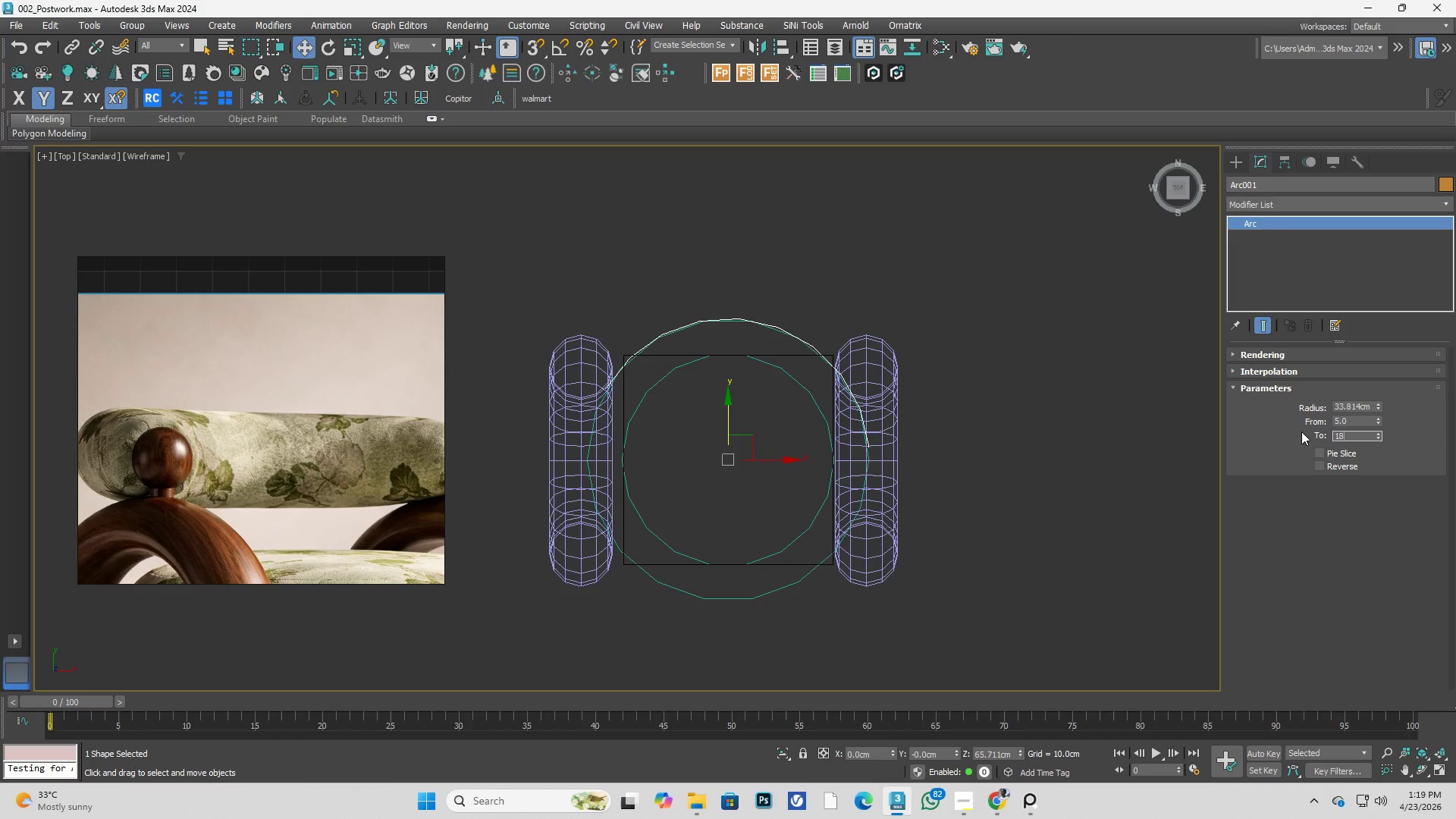 
key(Numpad0)
 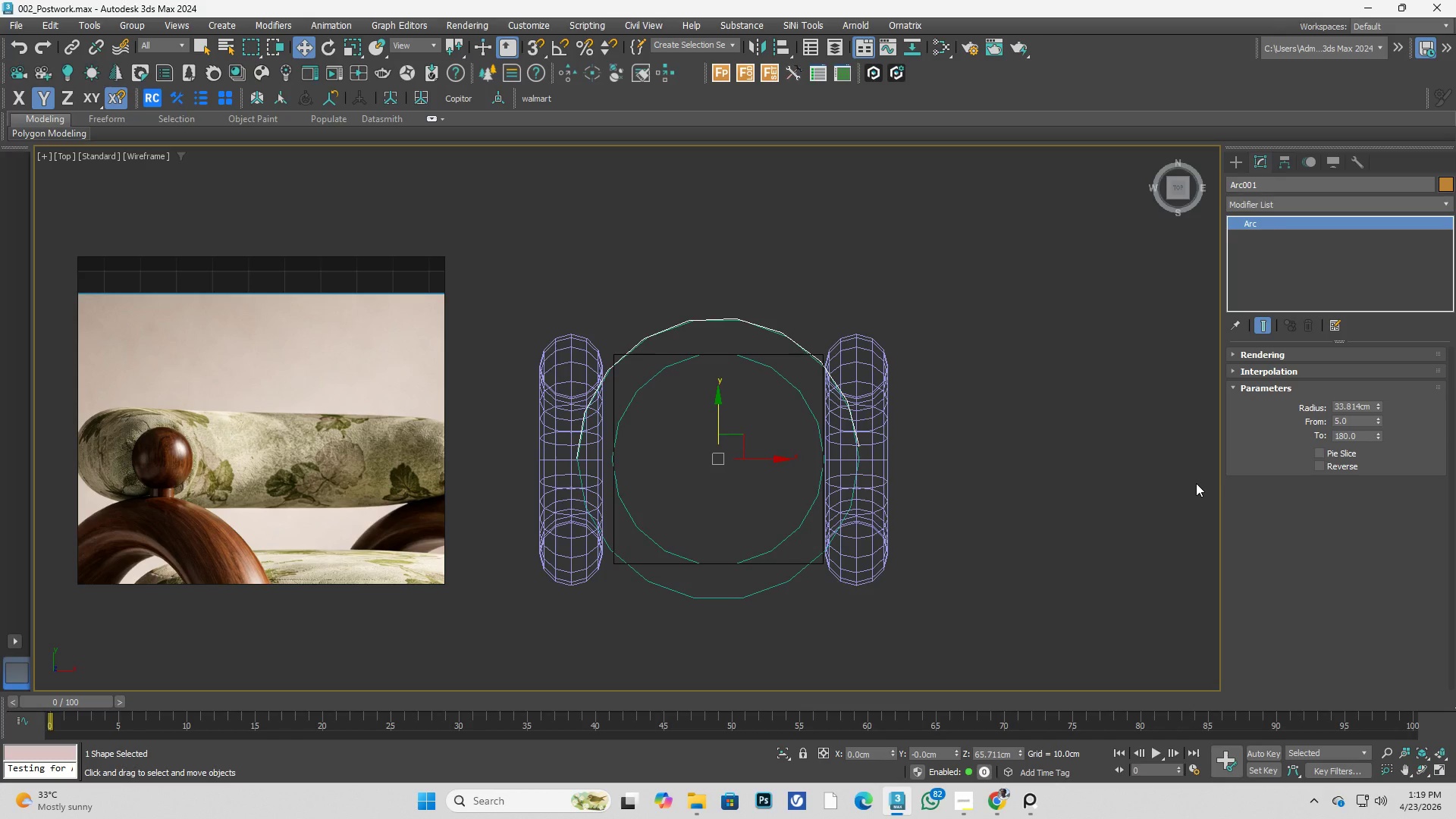 
scroll: coordinate [866, 463], scroll_direction: up, amount: 2.0
 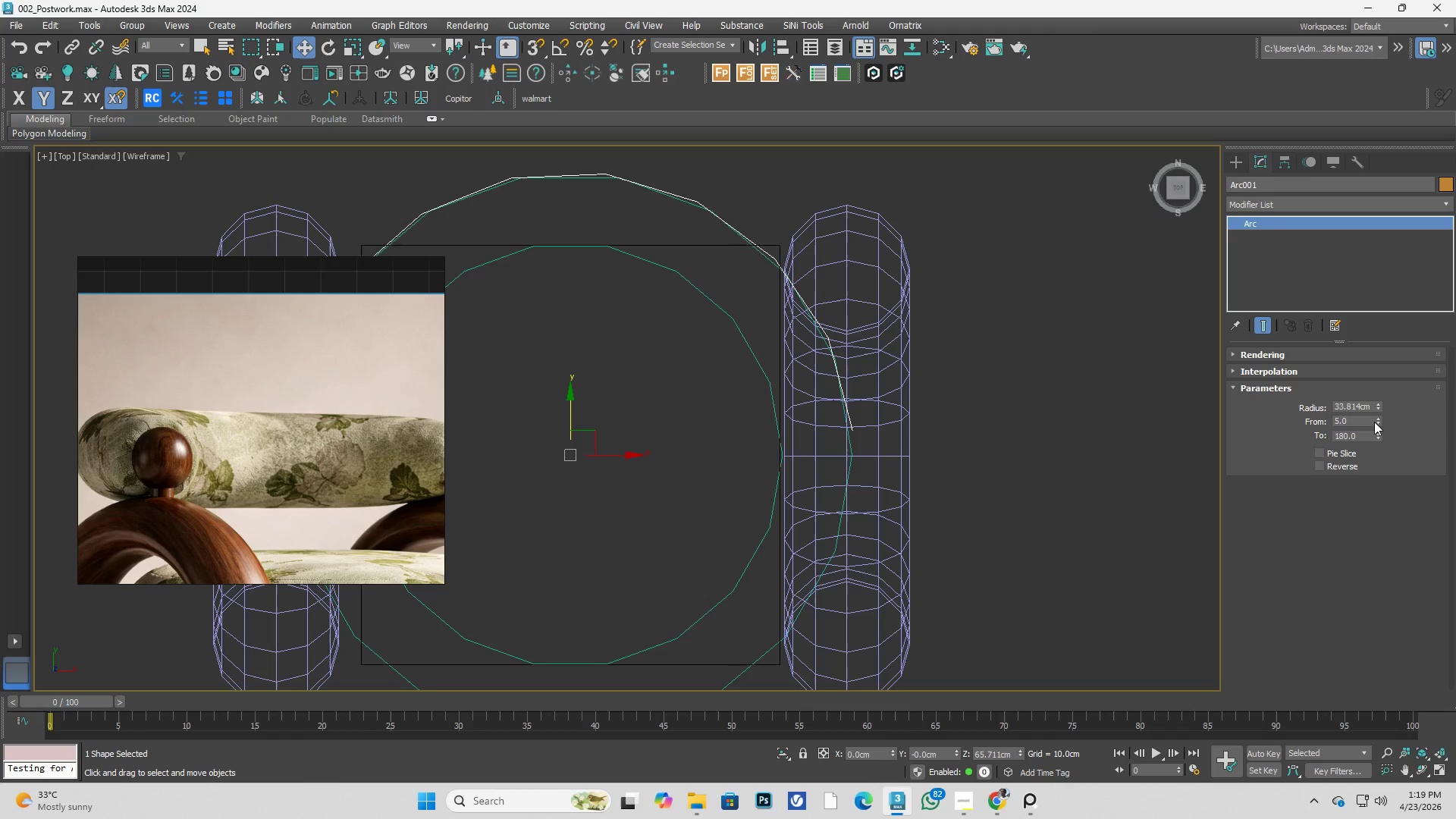 
left_click_drag(start_coordinate=[1357, 422], to_coordinate=[1303, 422])
 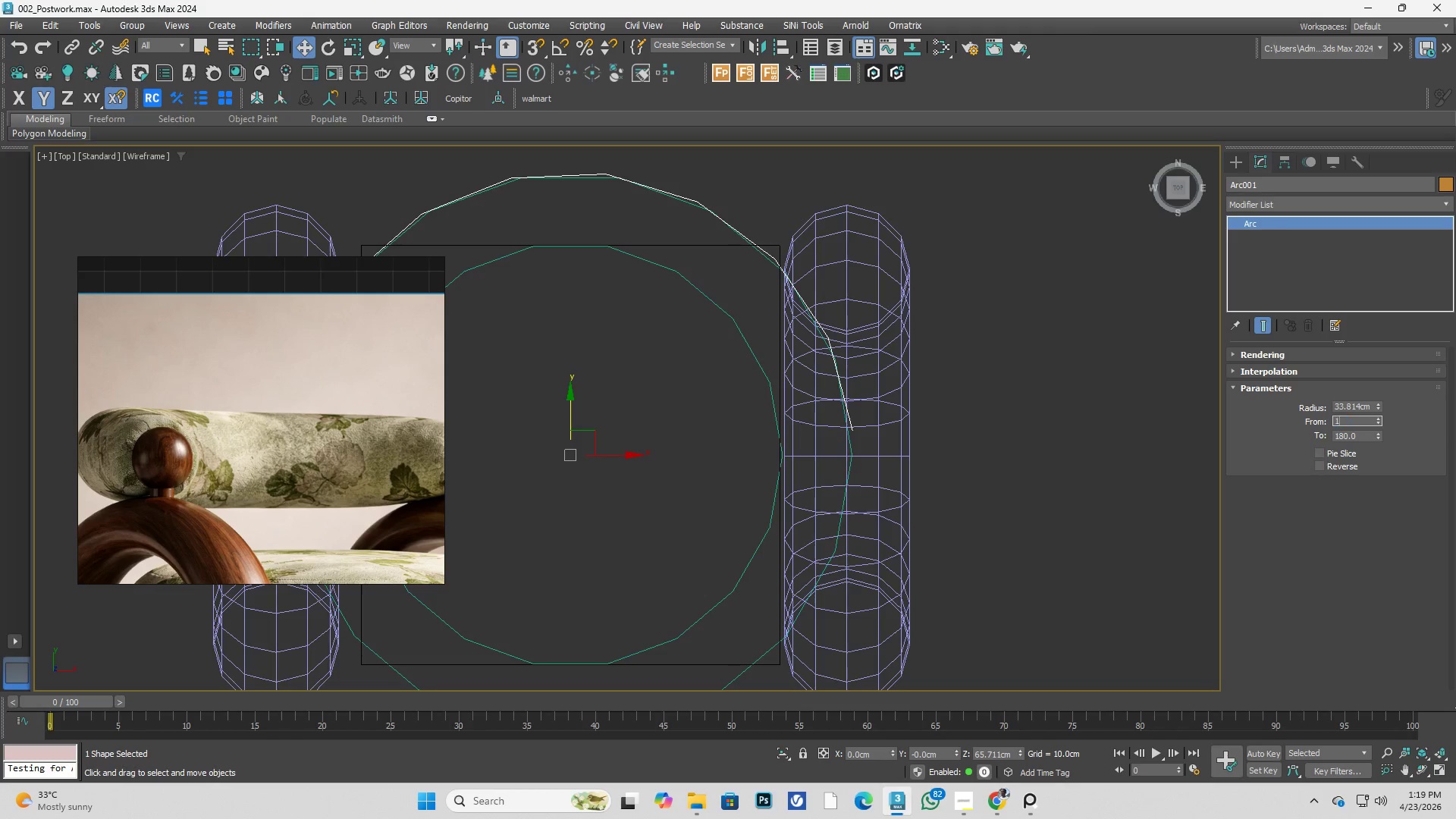 
key(Numpad1)
 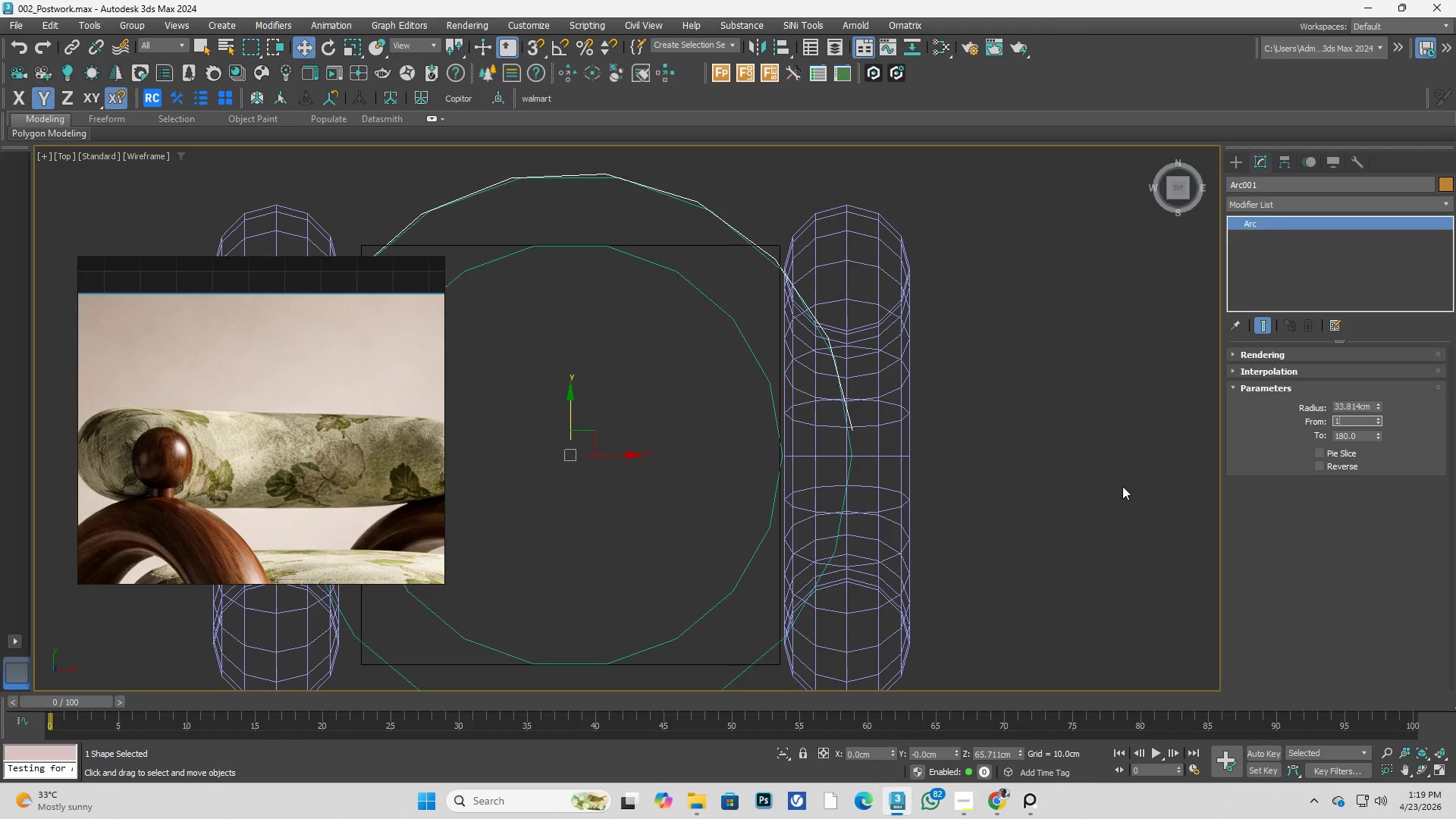 
key(Numpad0)
 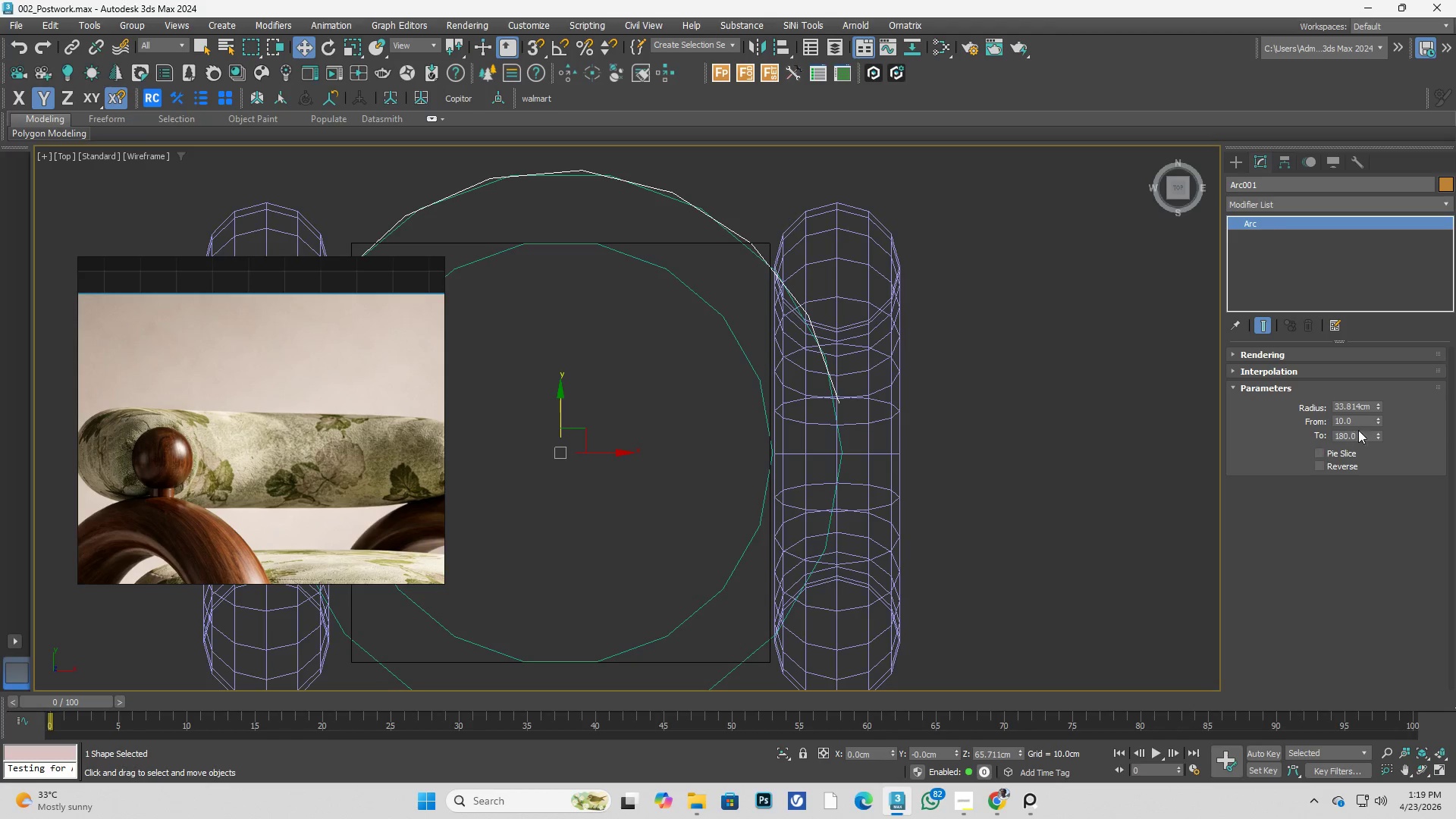 
left_click_drag(start_coordinate=[1361, 422], to_coordinate=[1299, 424])
 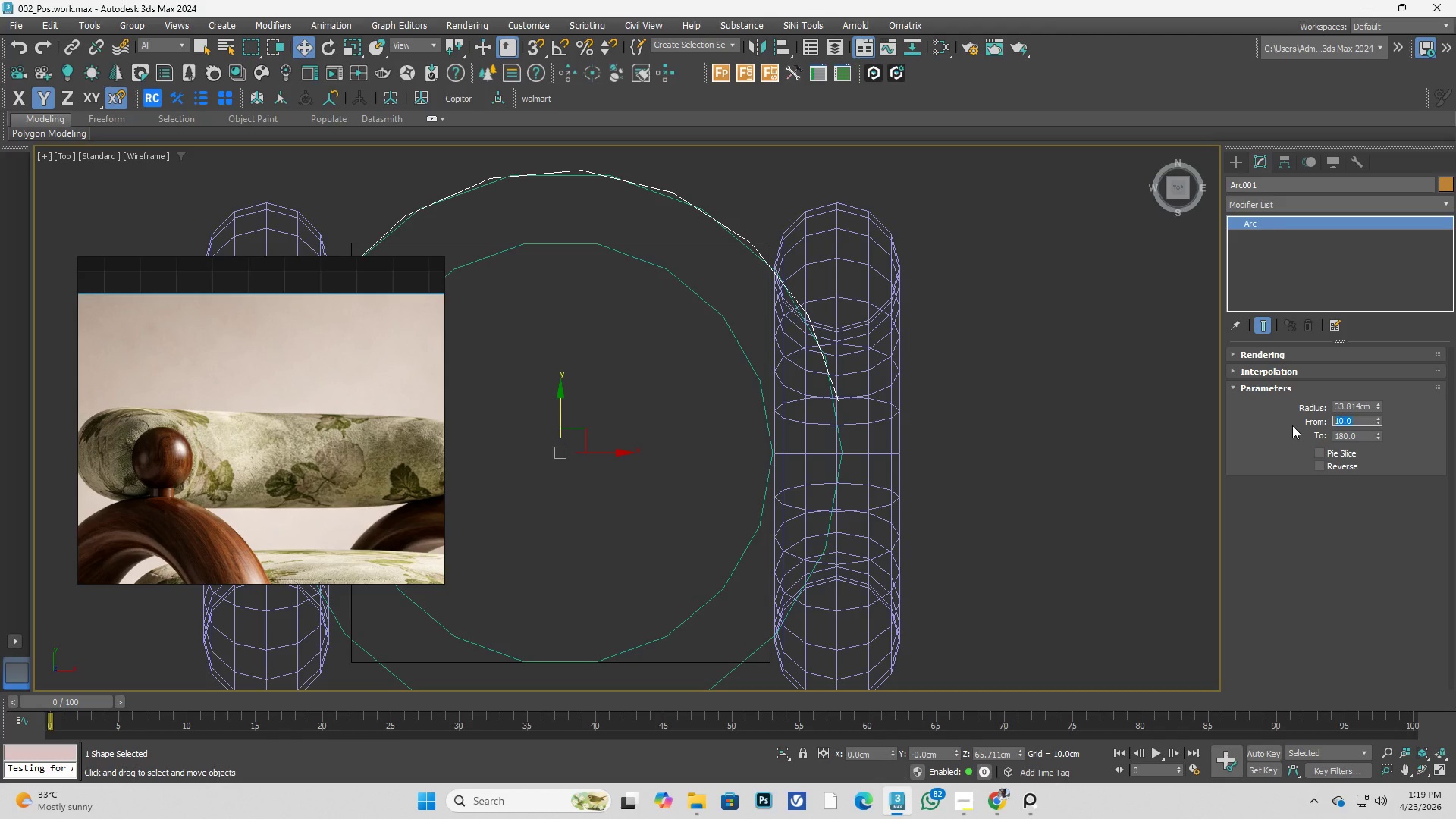 
key(Numpad1)
 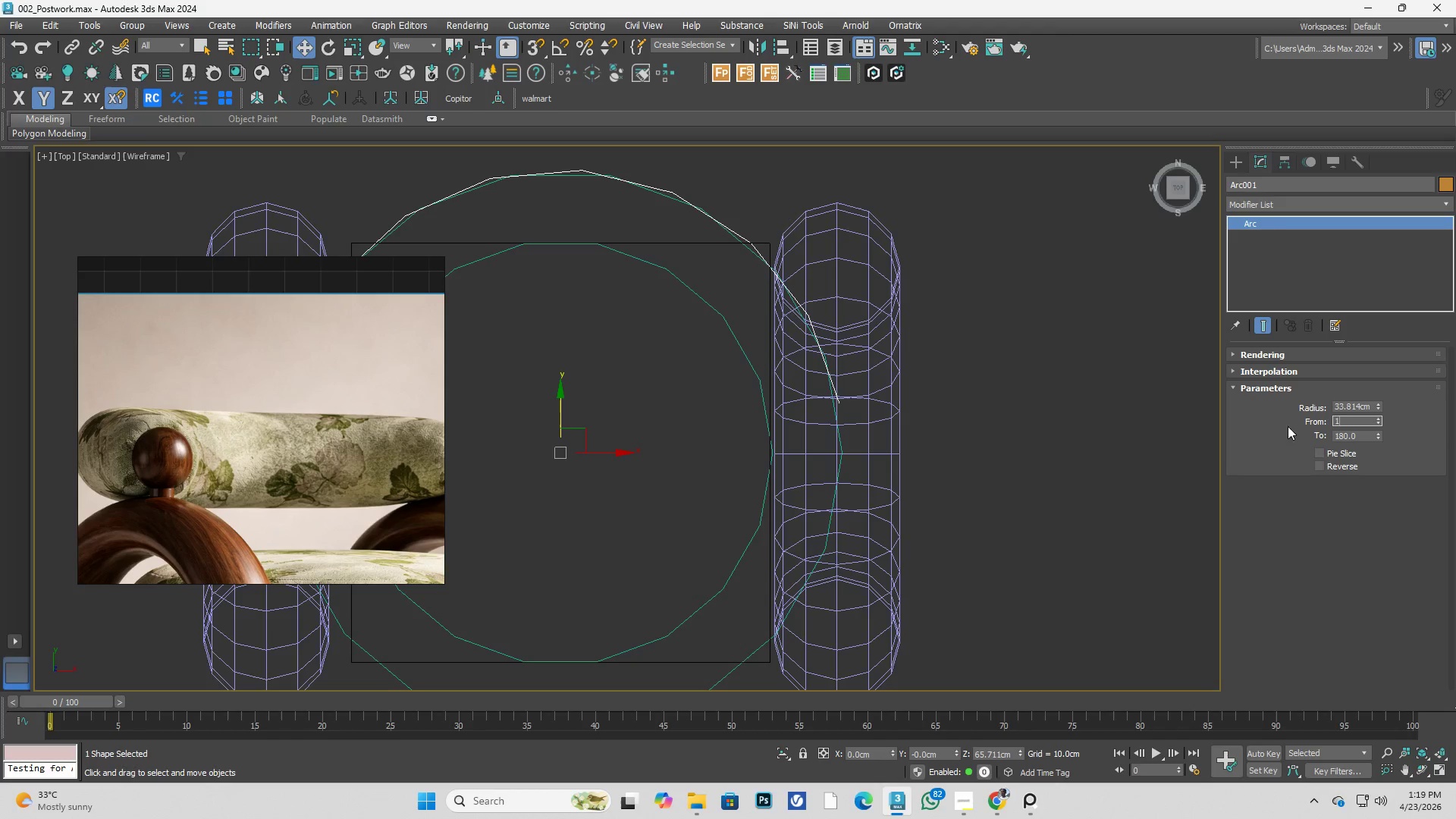 
key(Numpad5)
 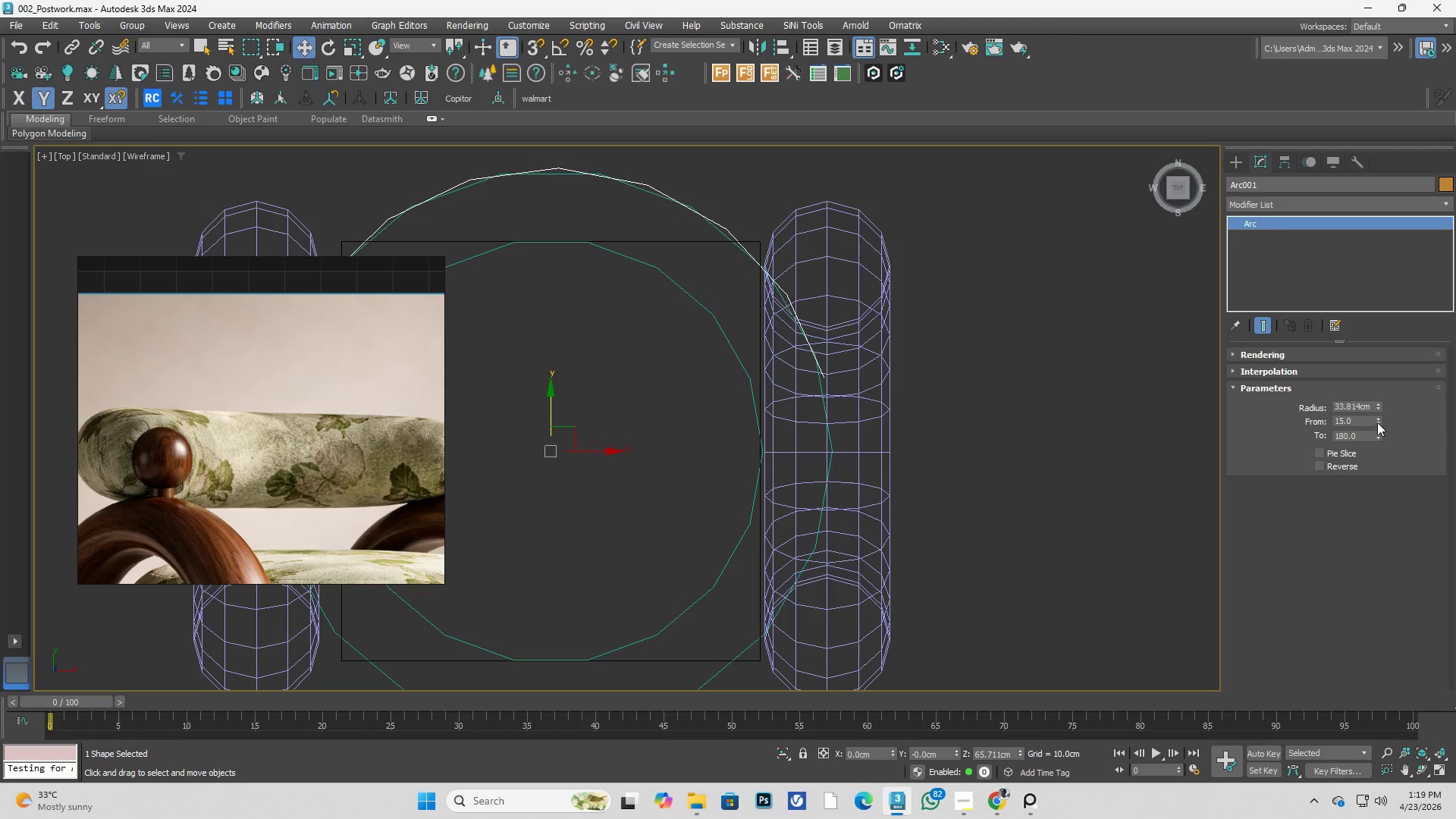 
left_click_drag(start_coordinate=[1360, 420], to_coordinate=[1244, 420])
 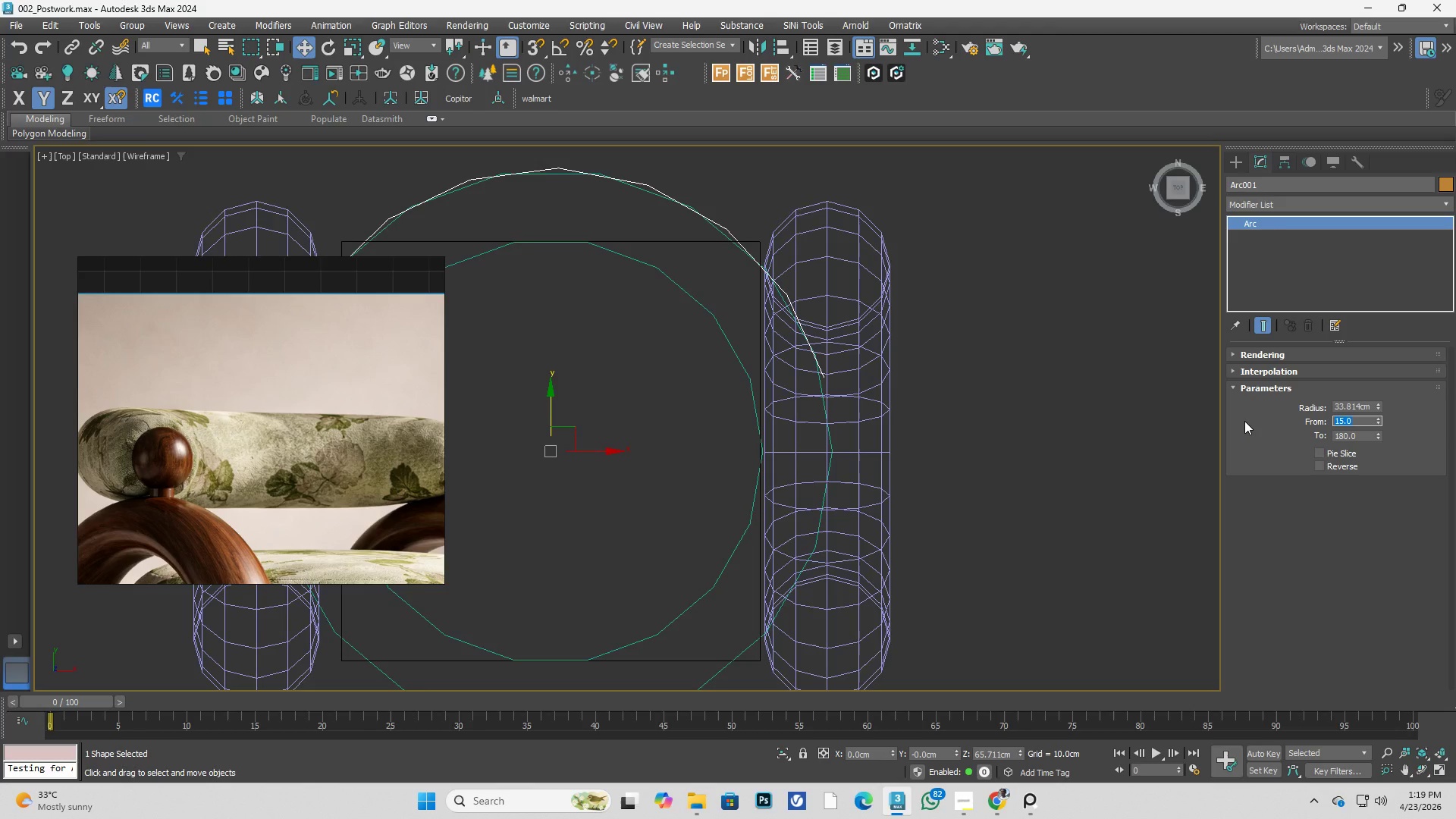 
key(Numpad0)
 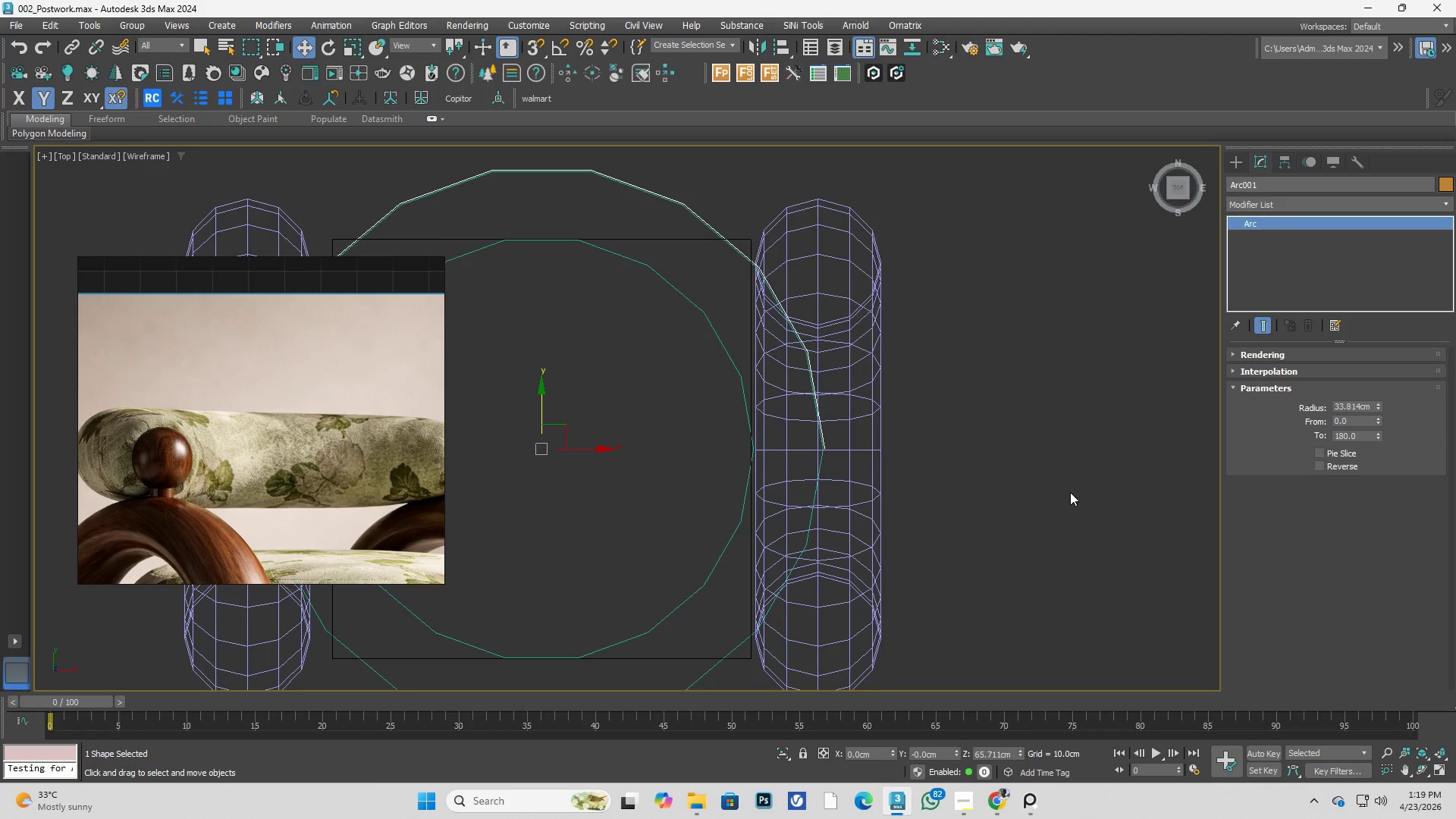 
scroll: coordinate [838, 495], scroll_direction: down, amount: 2.0
 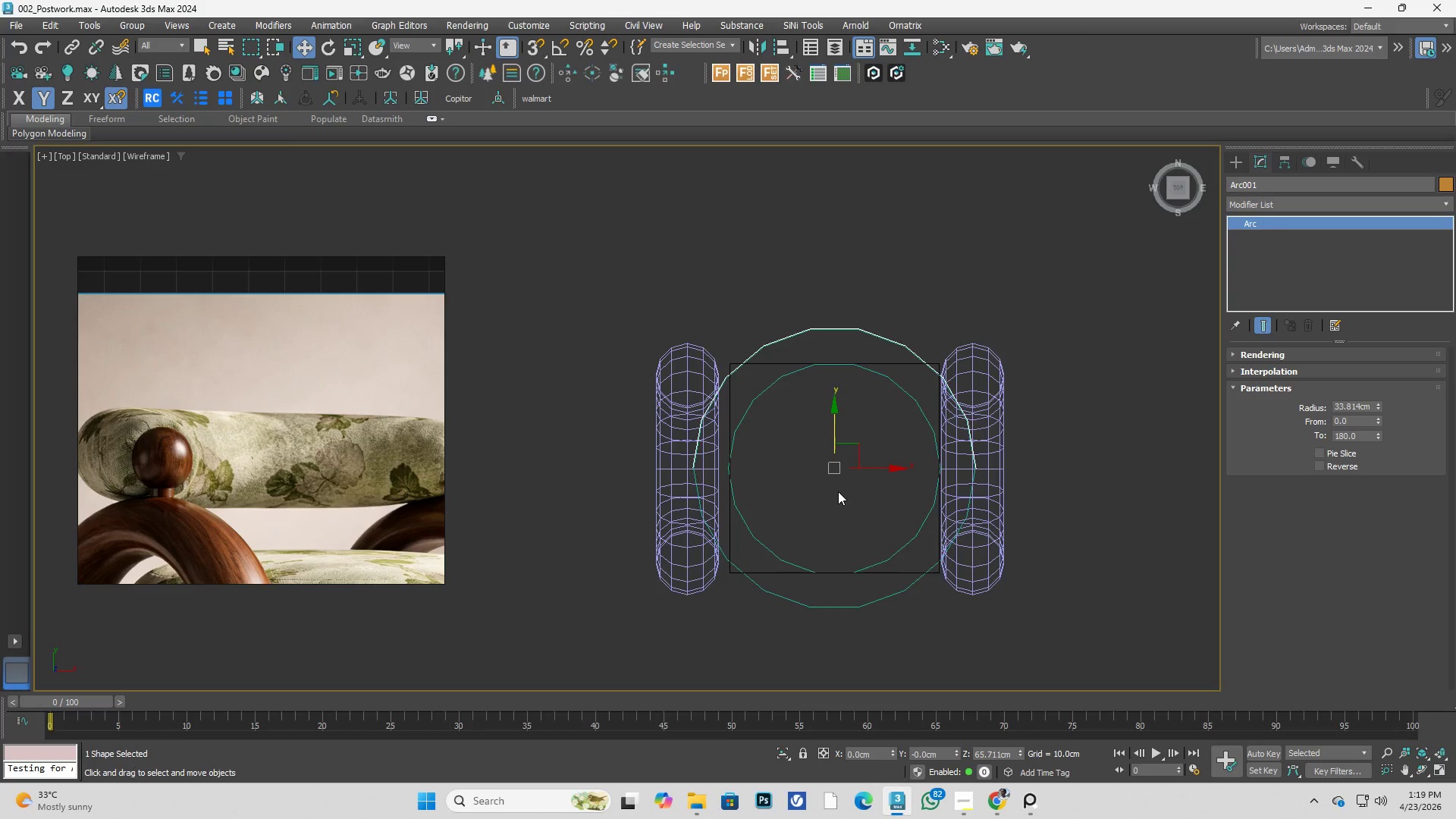 
wait(5.67)
 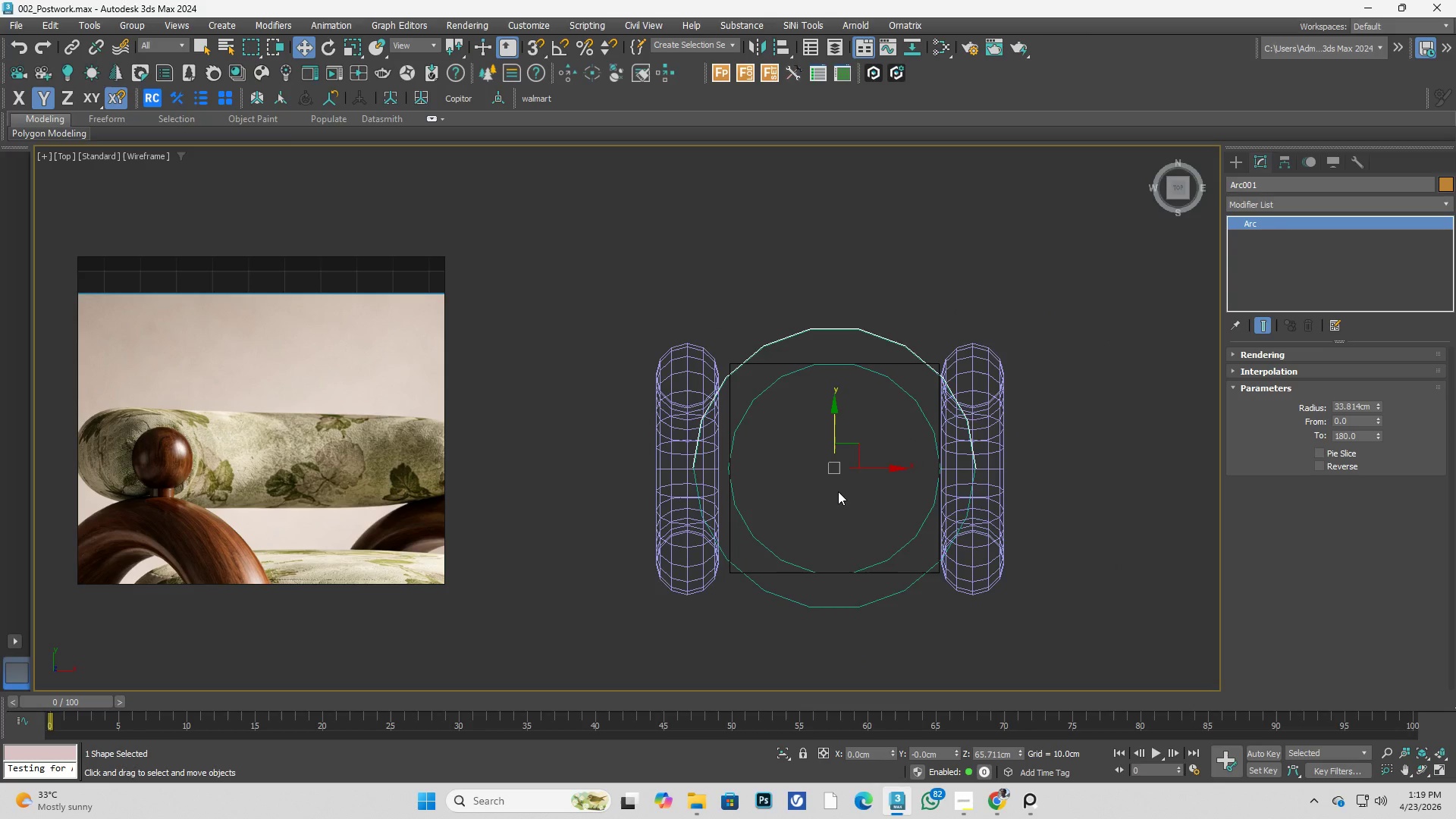 
key(F)
 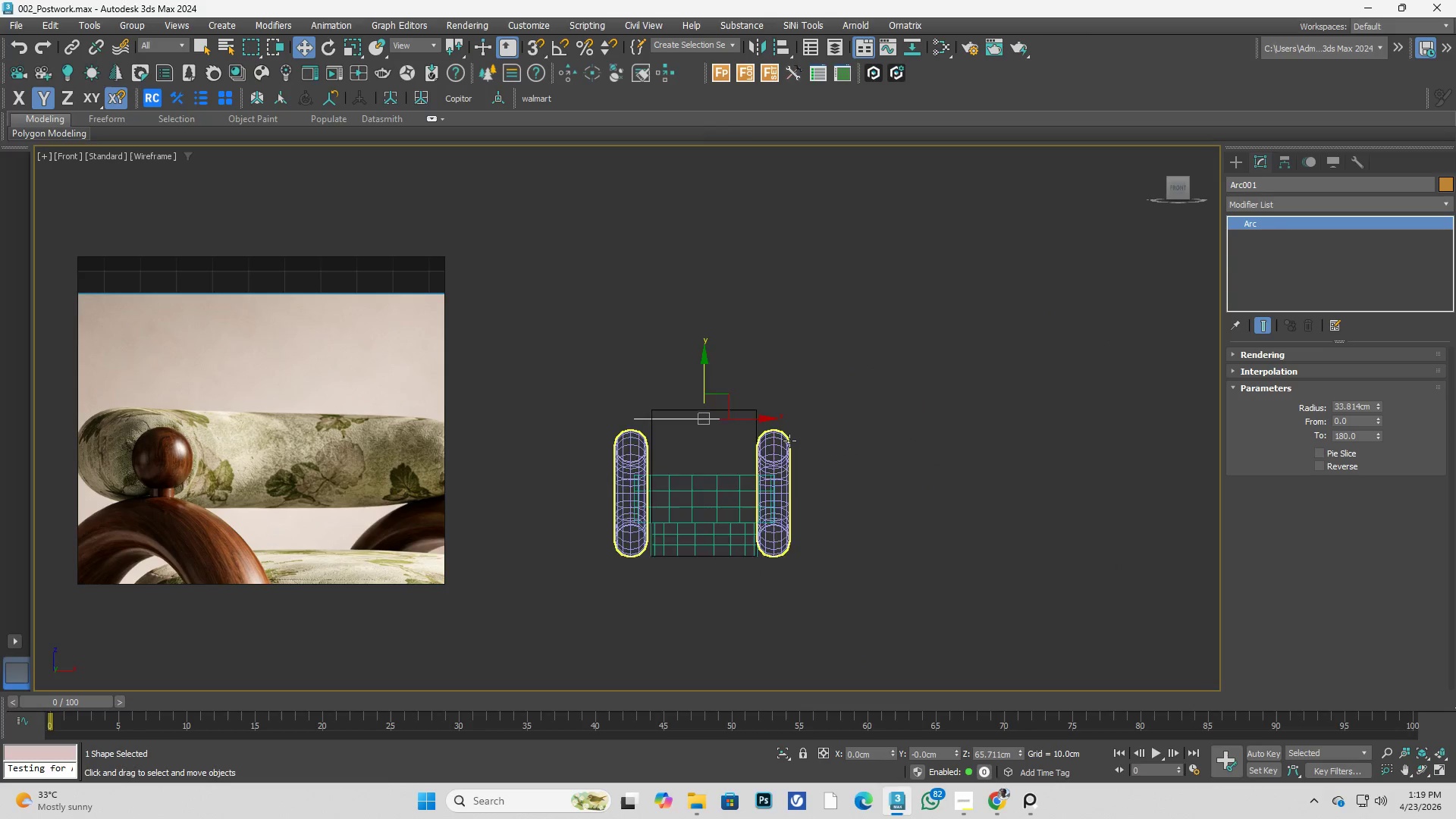 
key(F3)
 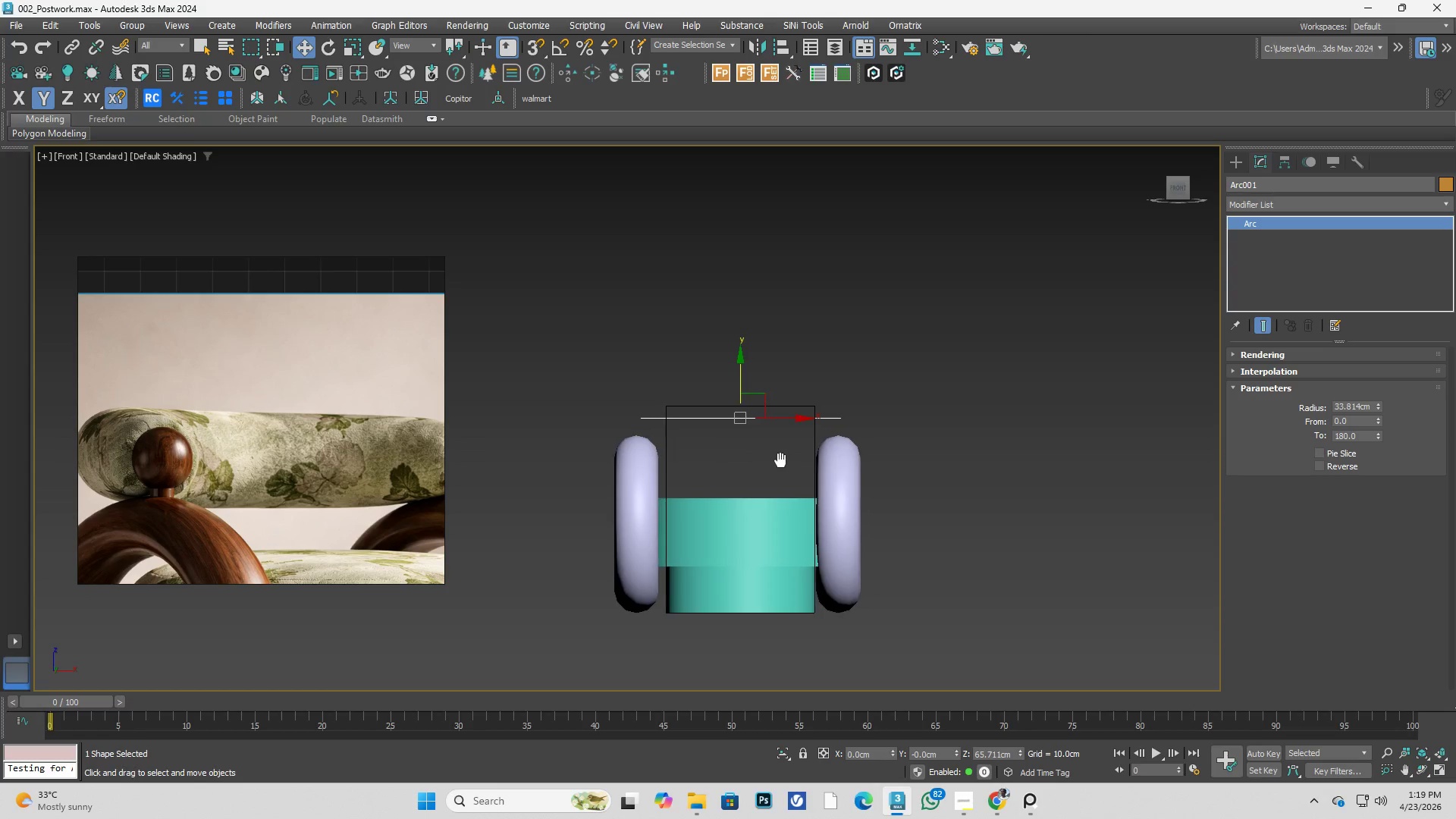 
scroll: coordinate [764, 438], scroll_direction: up, amount: 1.0
 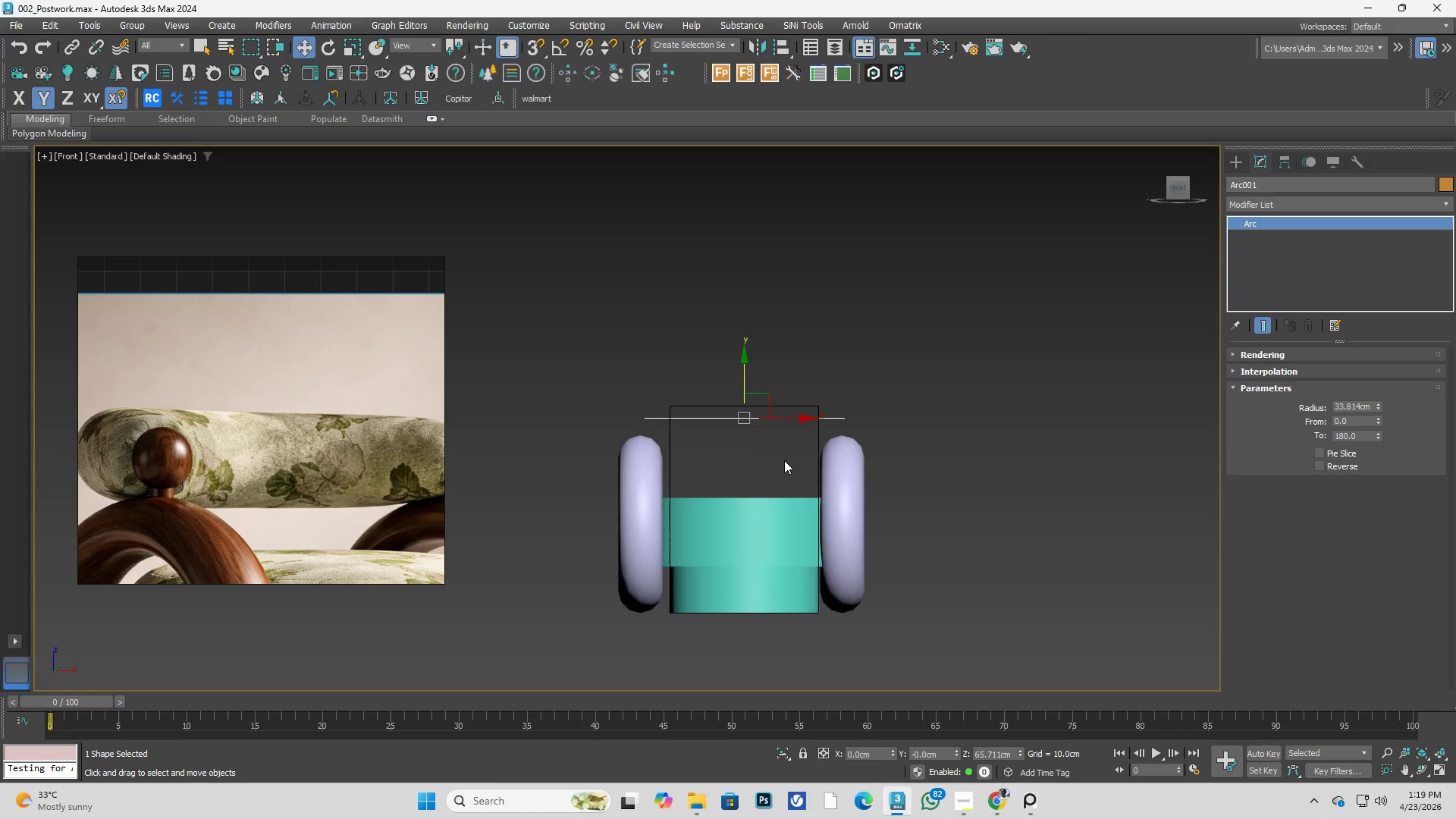 
key(L)
 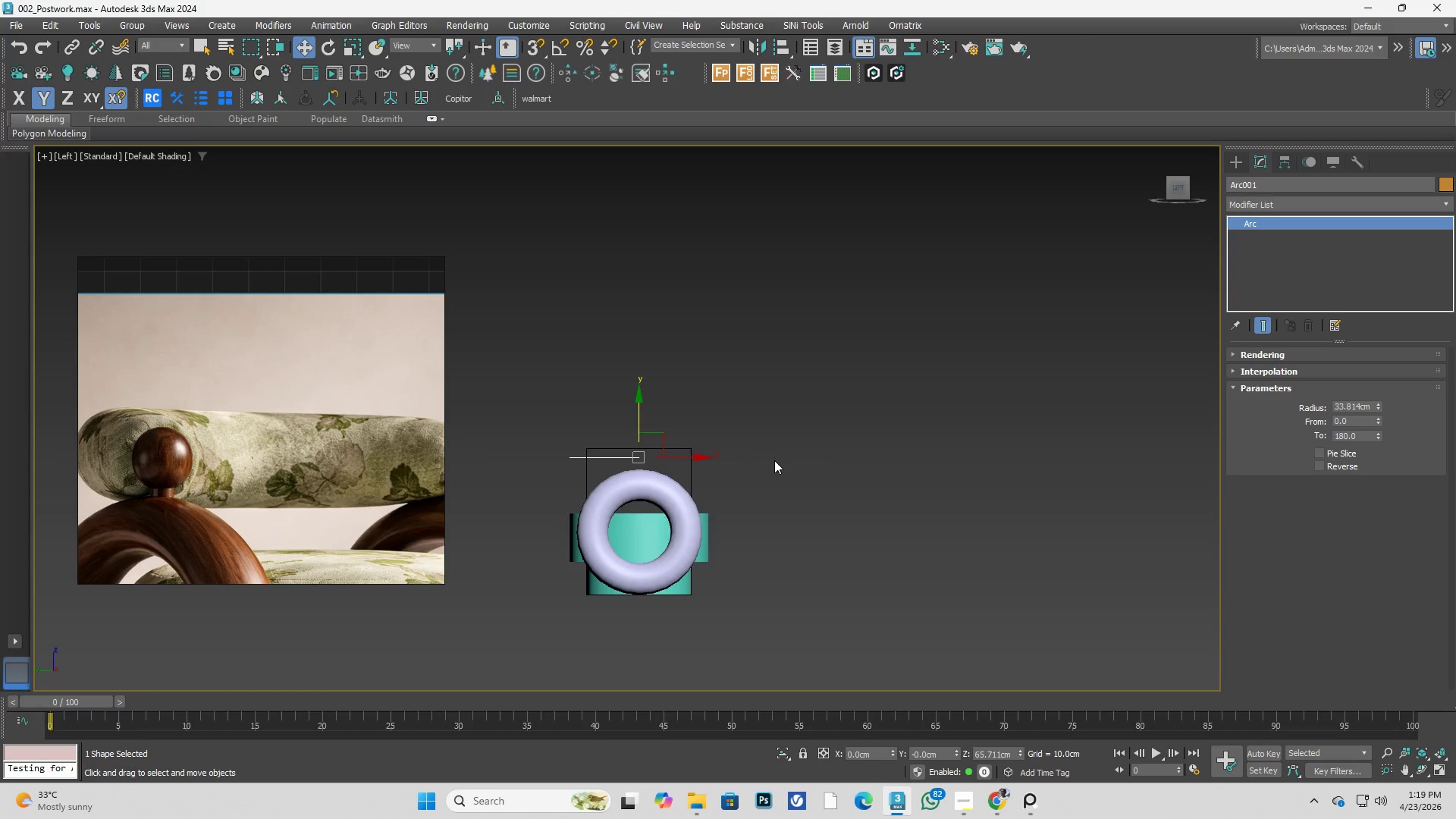 
scroll: coordinate [726, 473], scroll_direction: up, amount: 2.0
 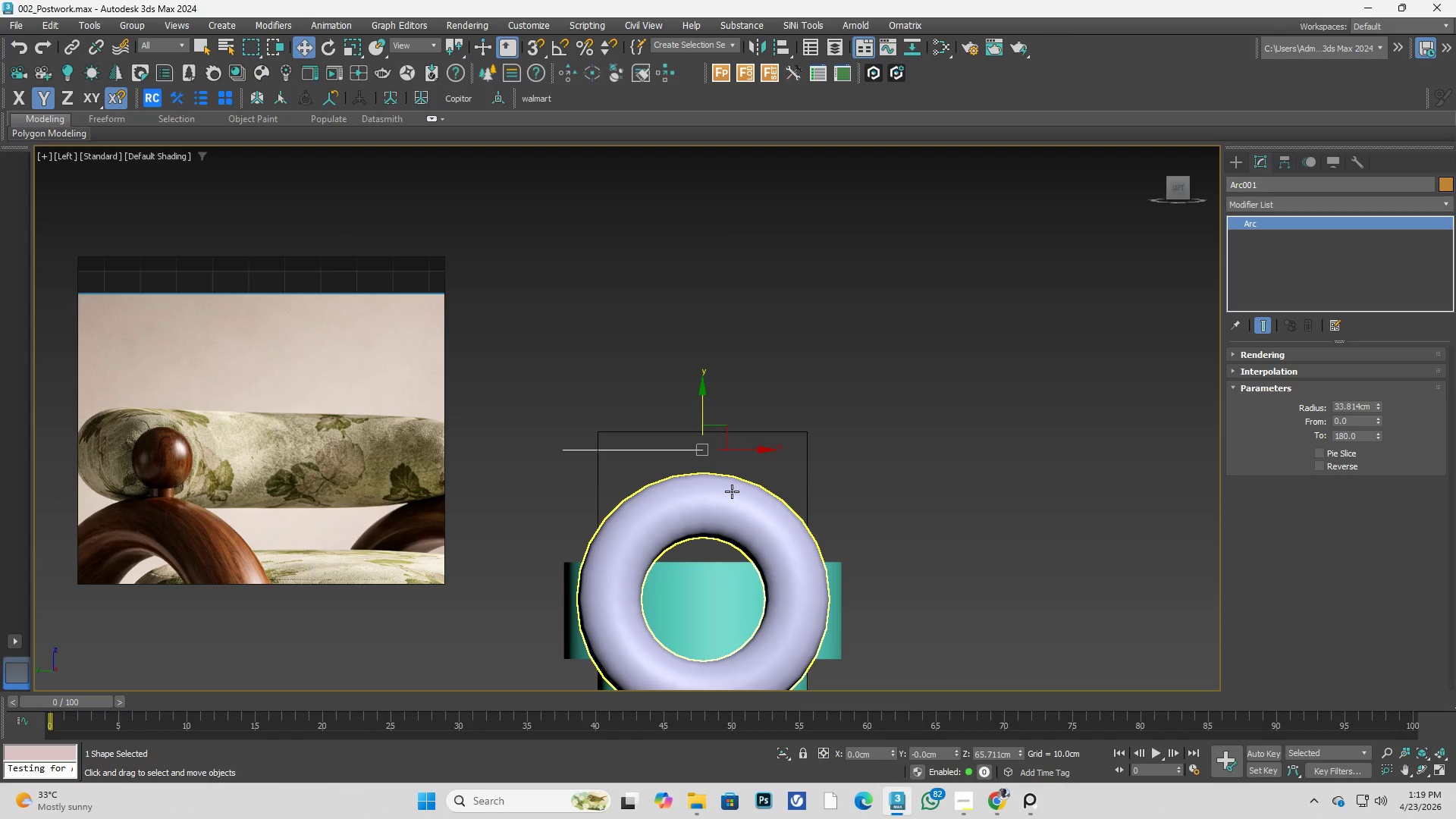 
left_click([732, 491])
 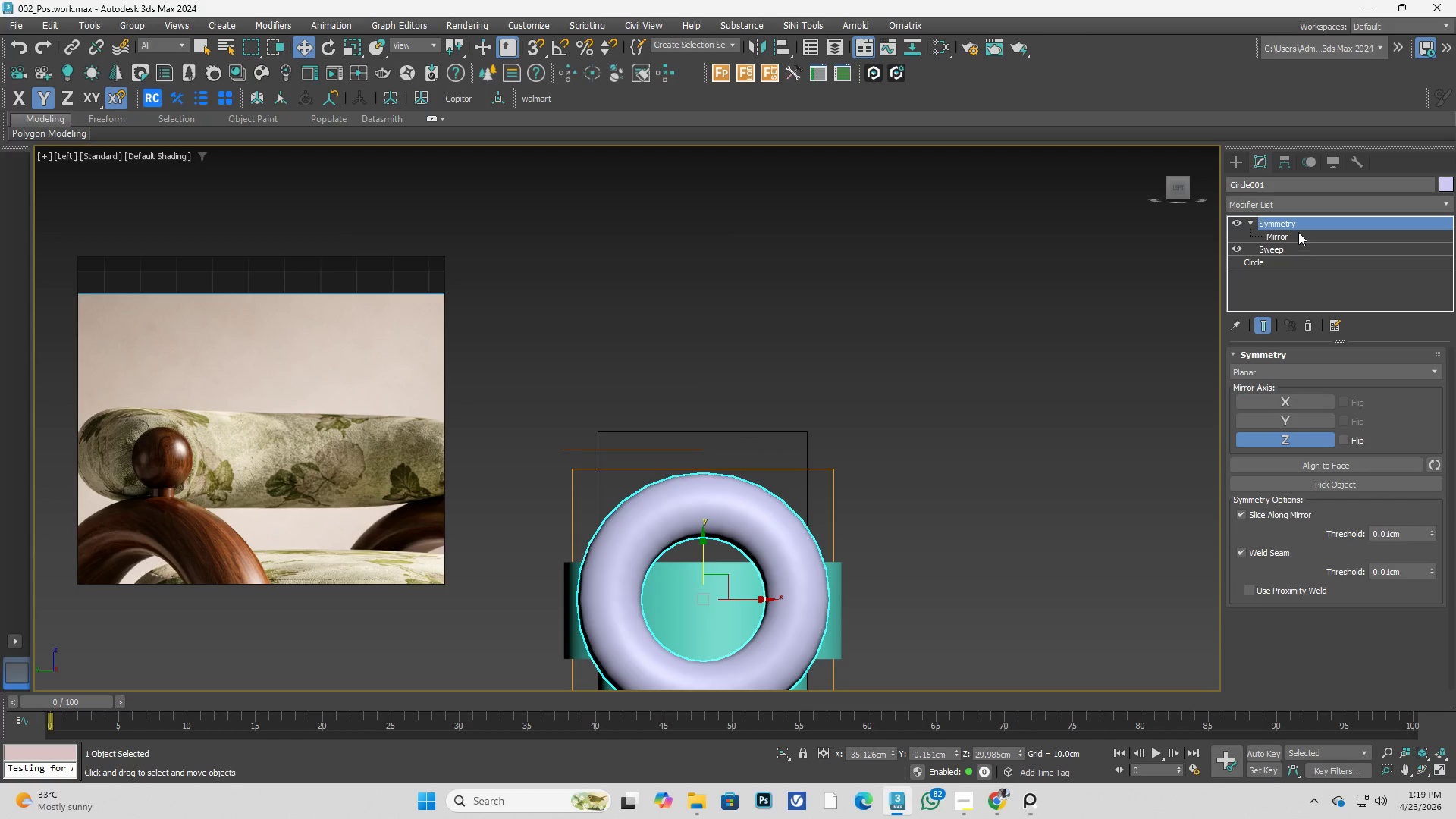 
right_click([1298, 224])
 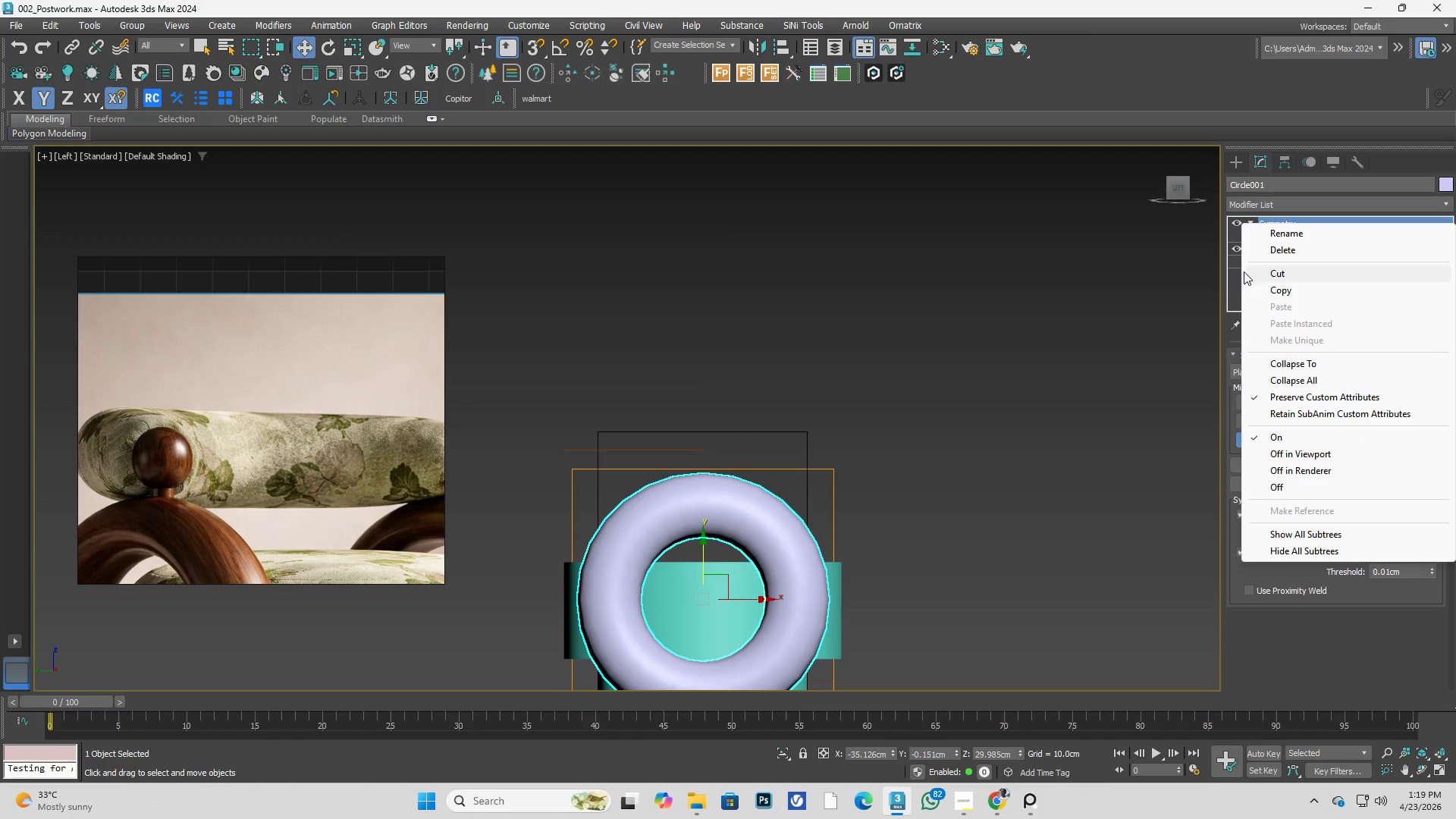 
left_click([1235, 293])
 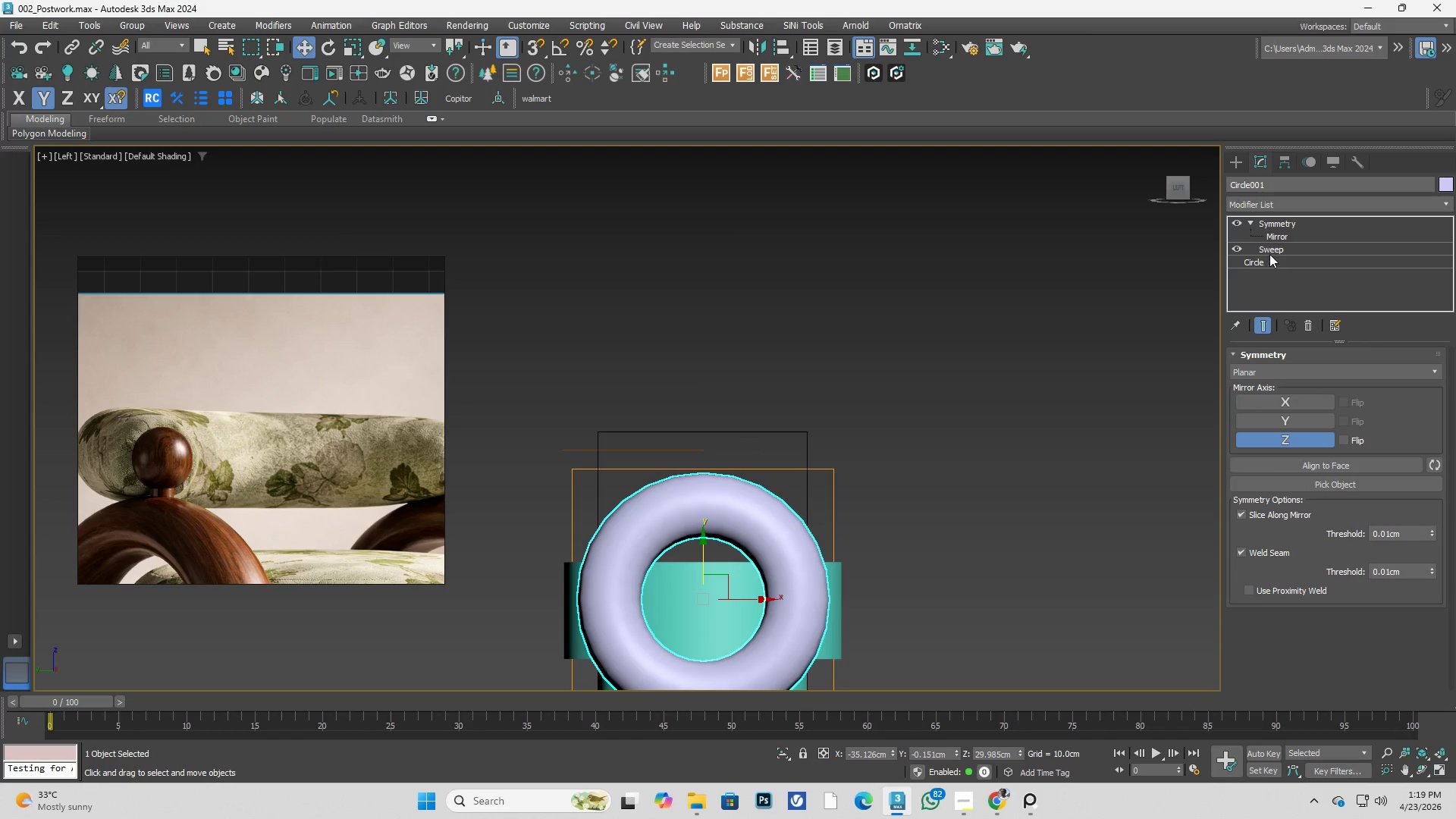 
left_click([1269, 254])
 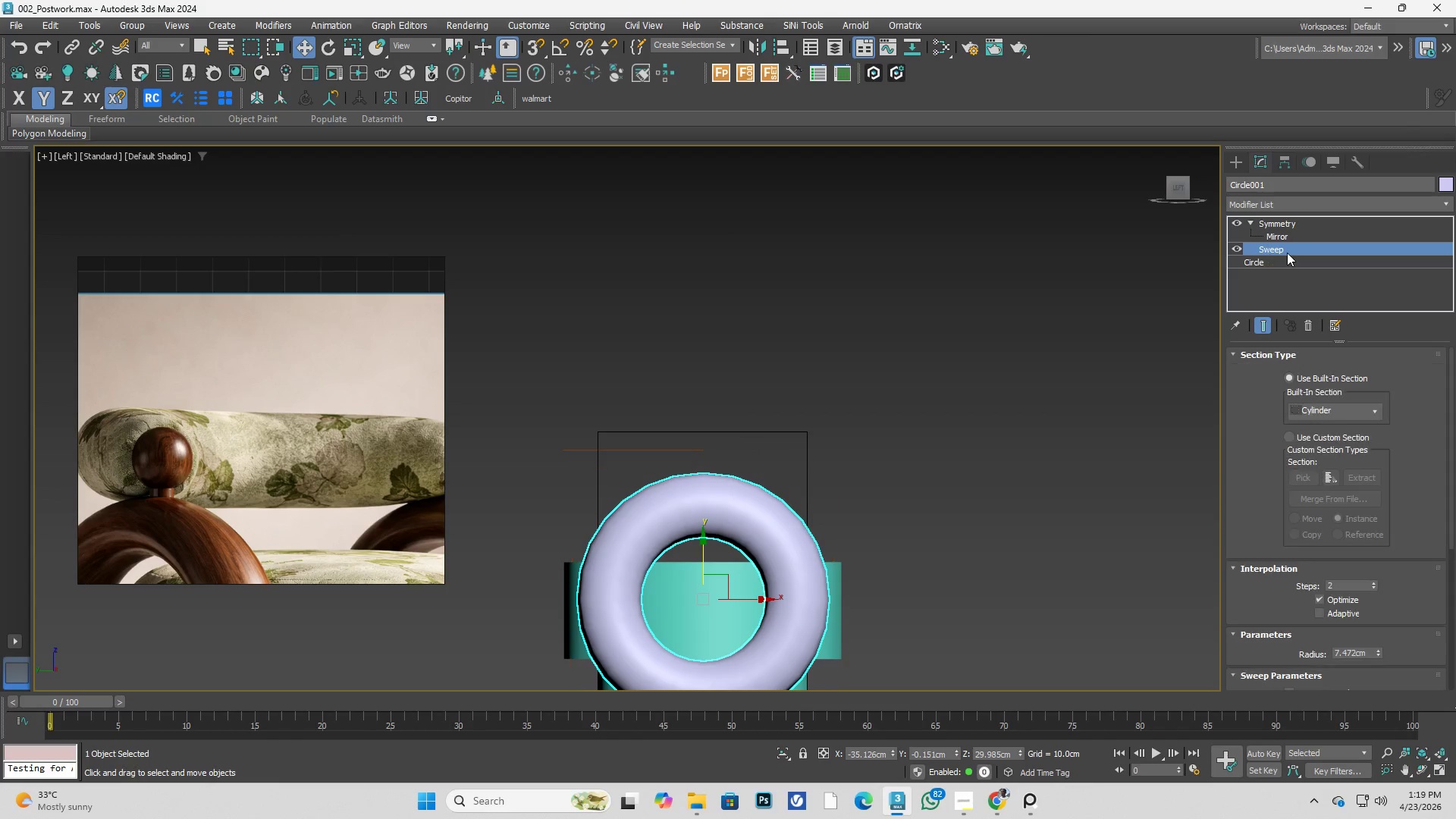 
right_click([1288, 253])
 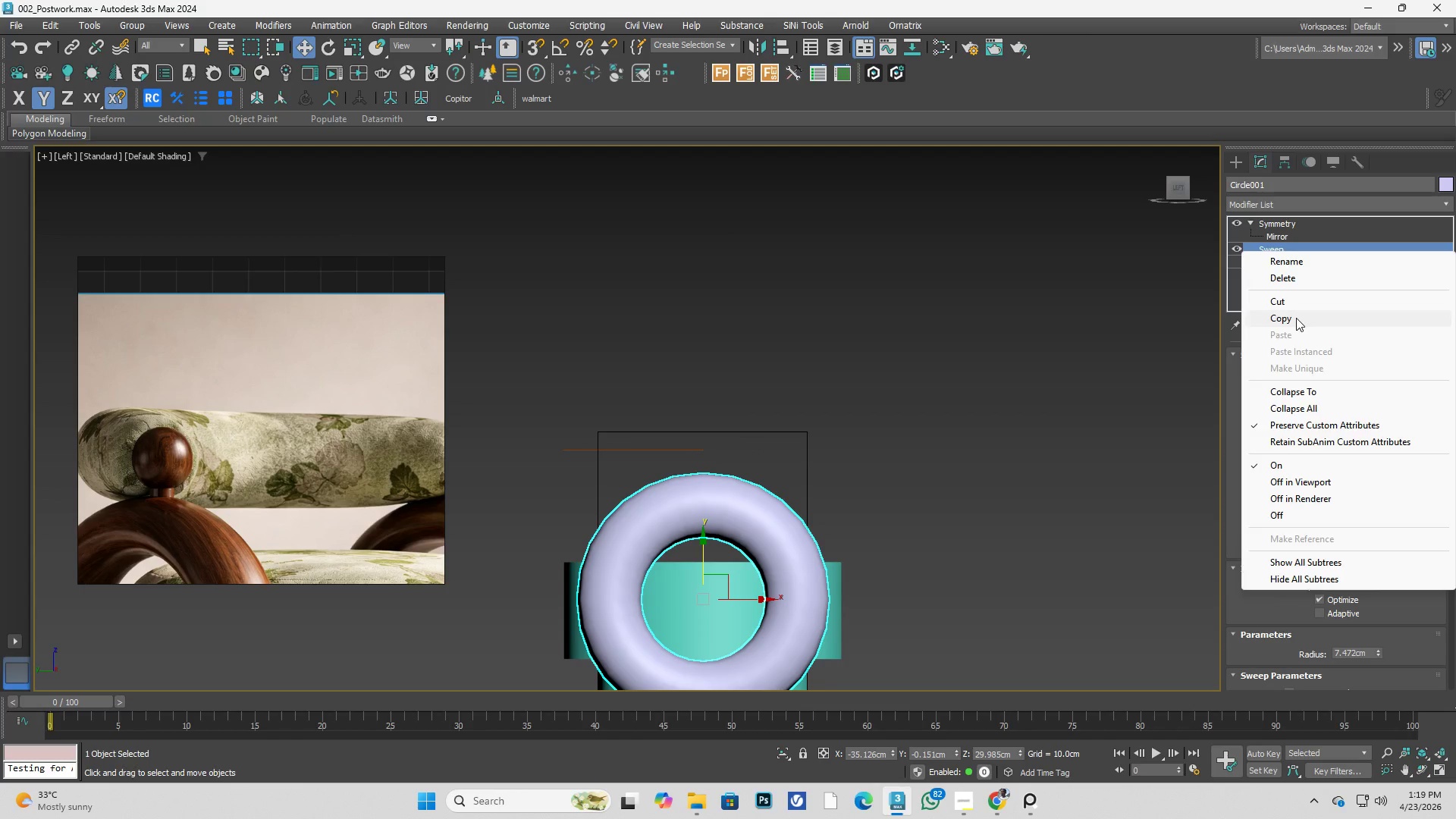 
double_click([834, 358])
 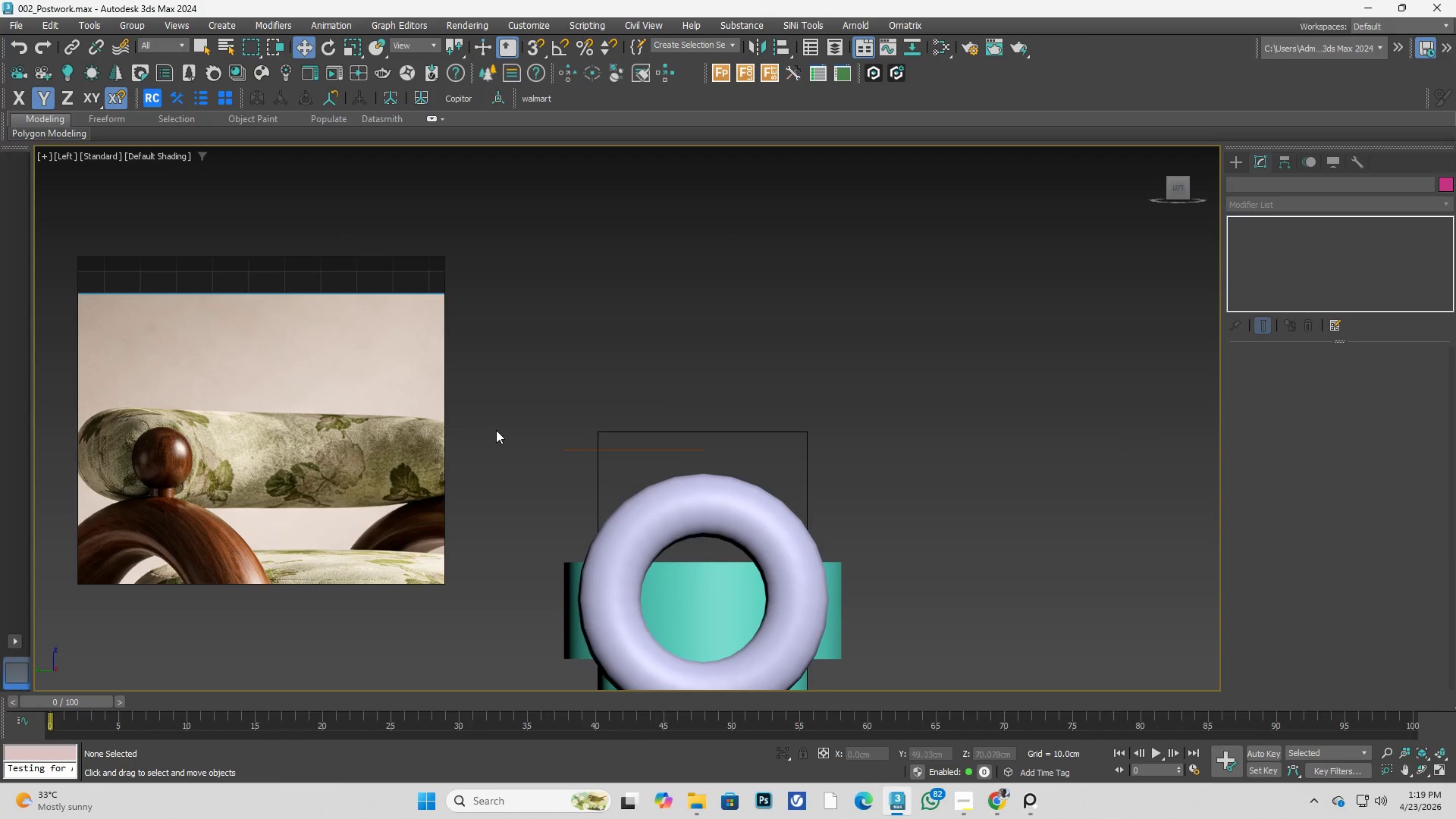 
left_click_drag(start_coordinate=[501, 427], to_coordinate=[578, 462])
 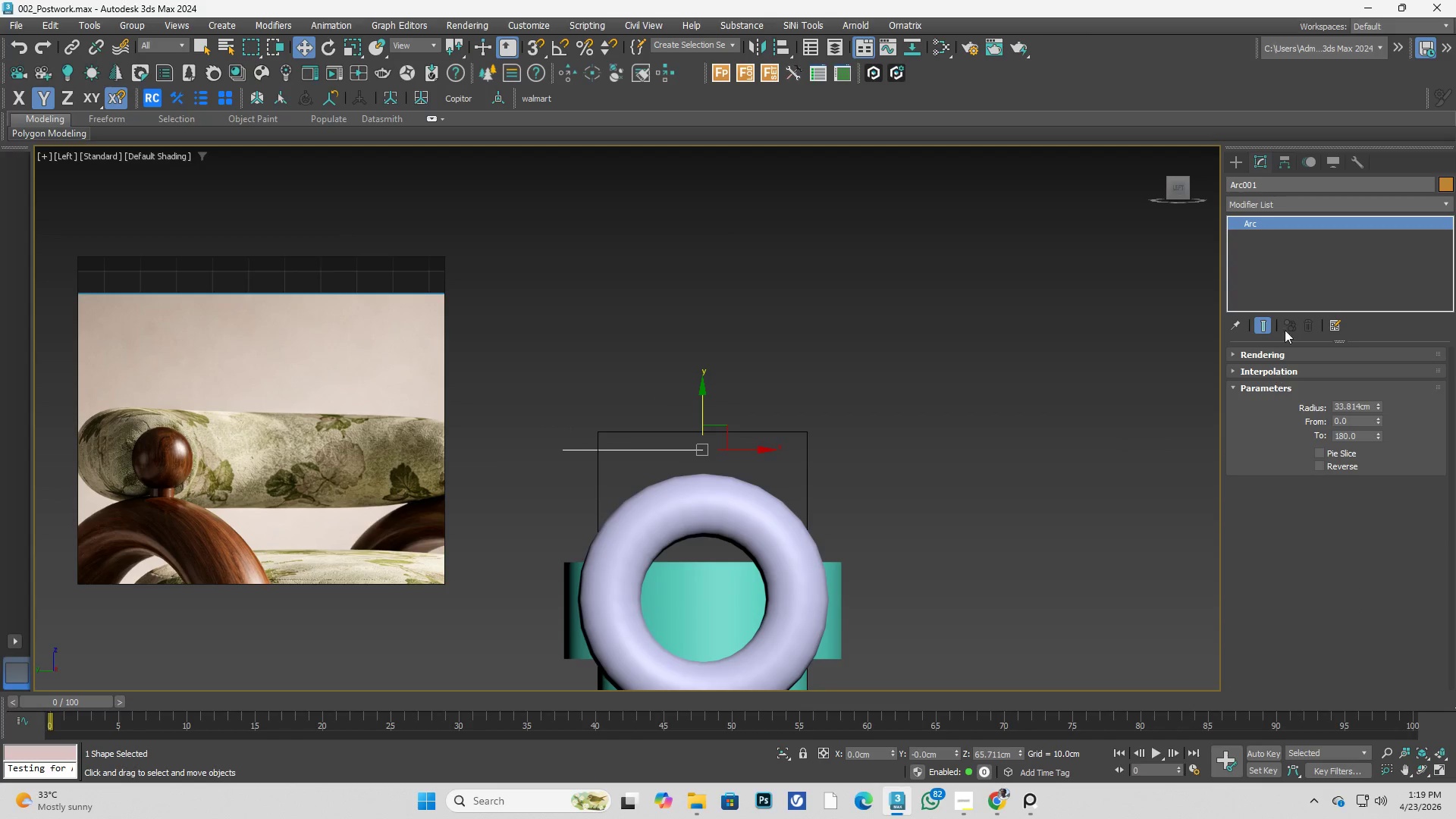 
right_click([1300, 251])
 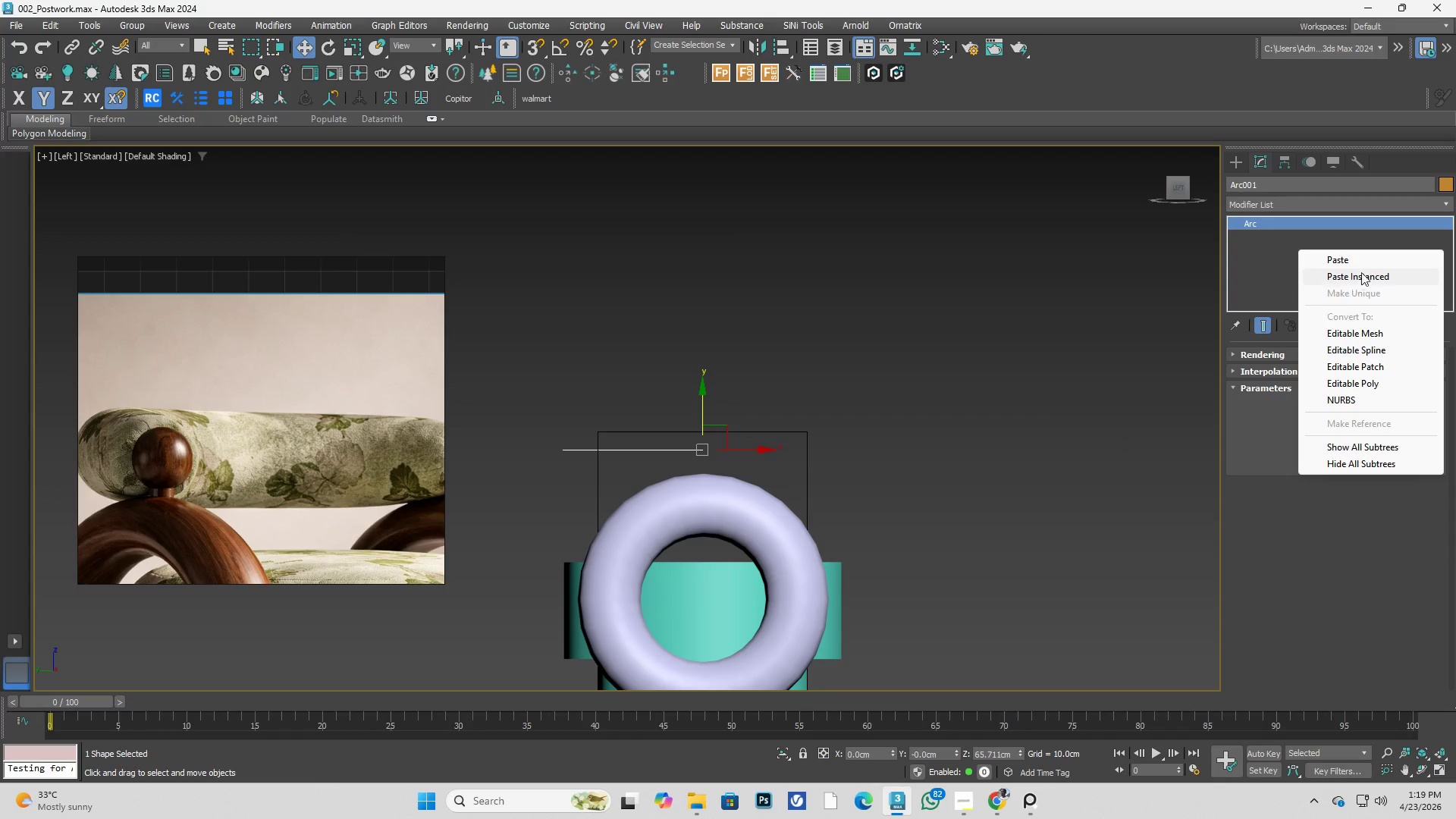 
left_click([1370, 261])
 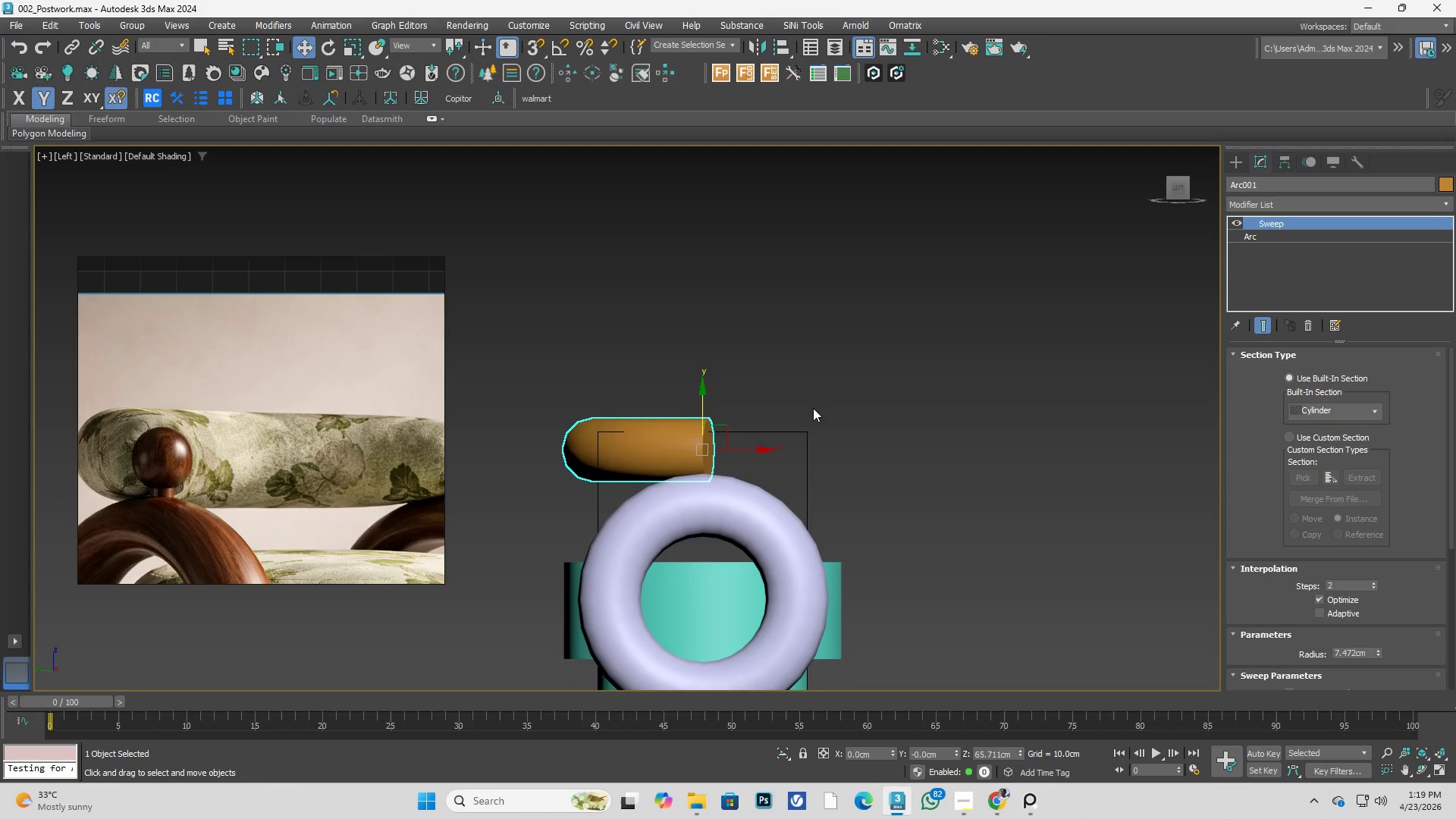 
scroll: coordinate [771, 404], scroll_direction: down, amount: 2.0
 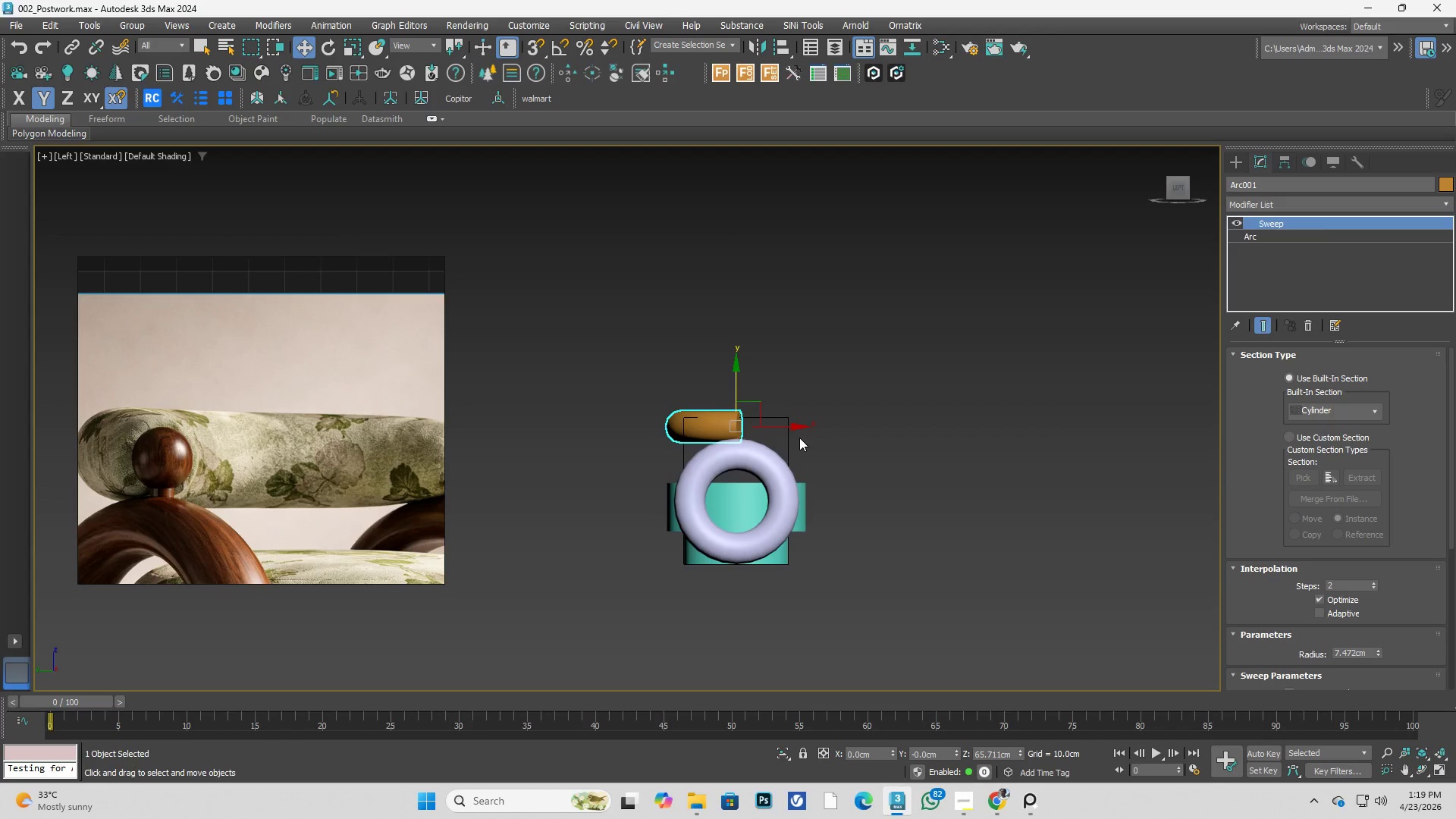 
key(F)
 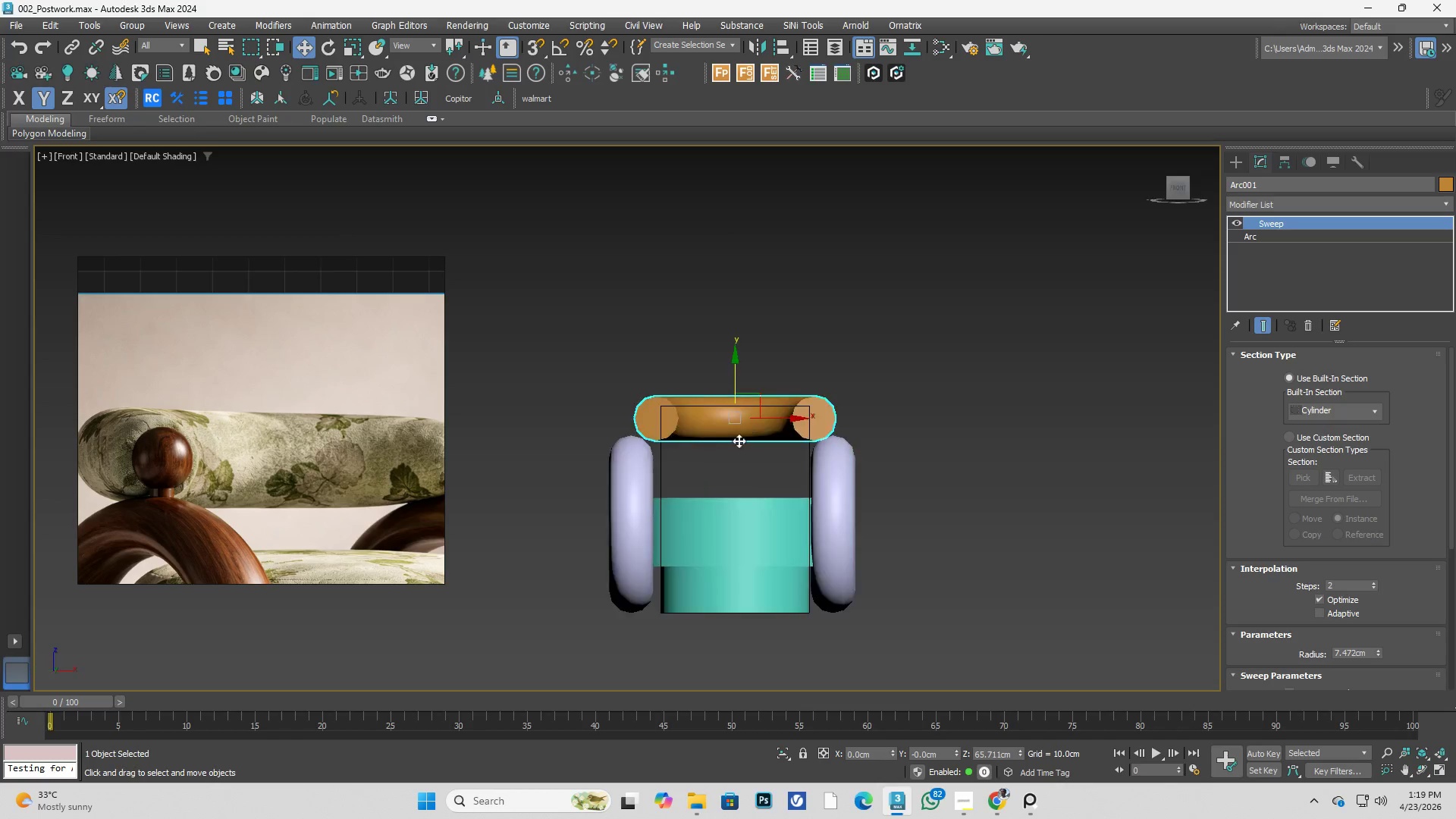 
scroll: coordinate [745, 450], scroll_direction: none, amount: 0.0
 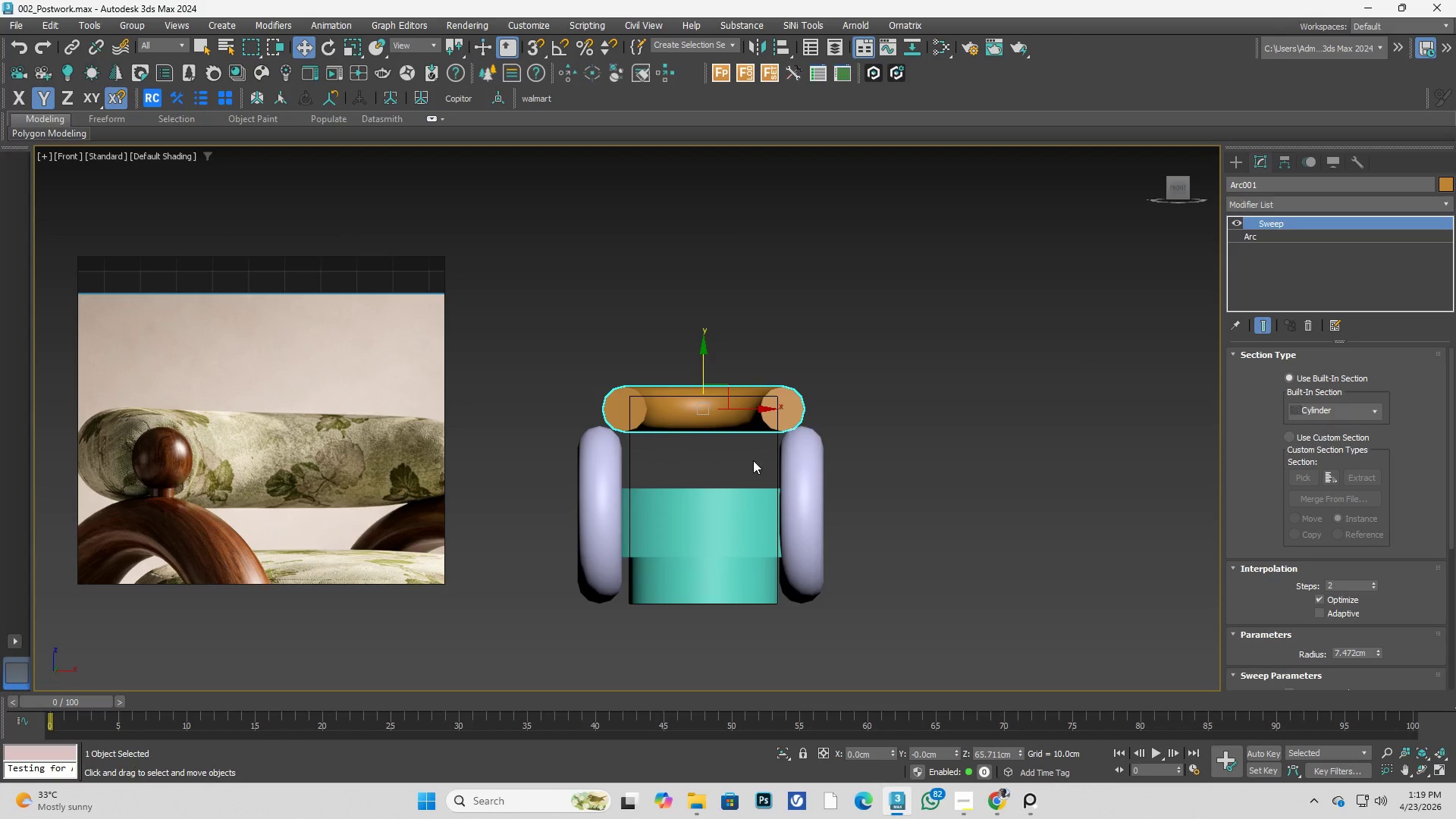 
hold_key(key=AltLeft, duration=0.31)
 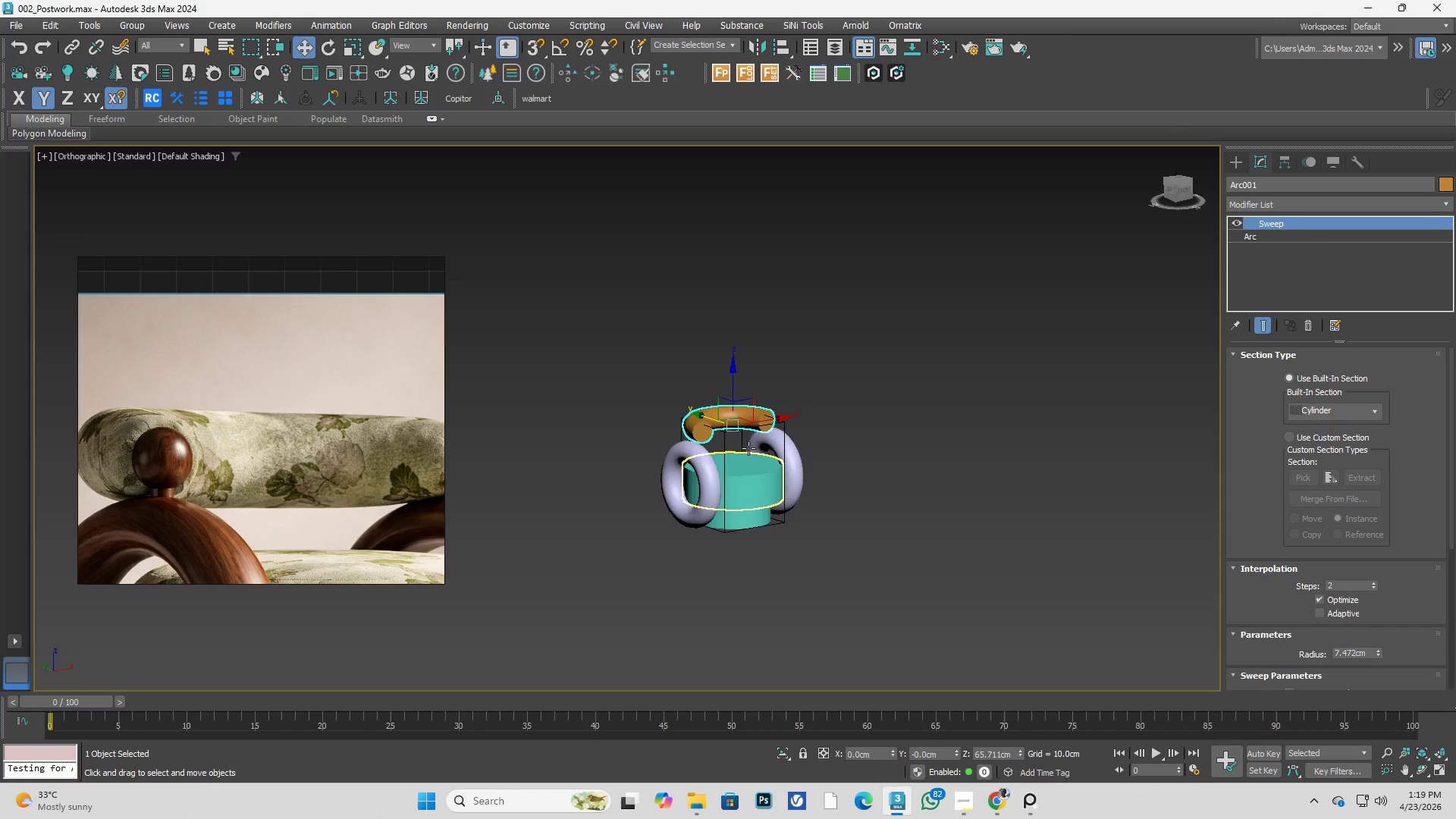 
scroll: coordinate [736, 434], scroll_direction: down, amount: 2.0
 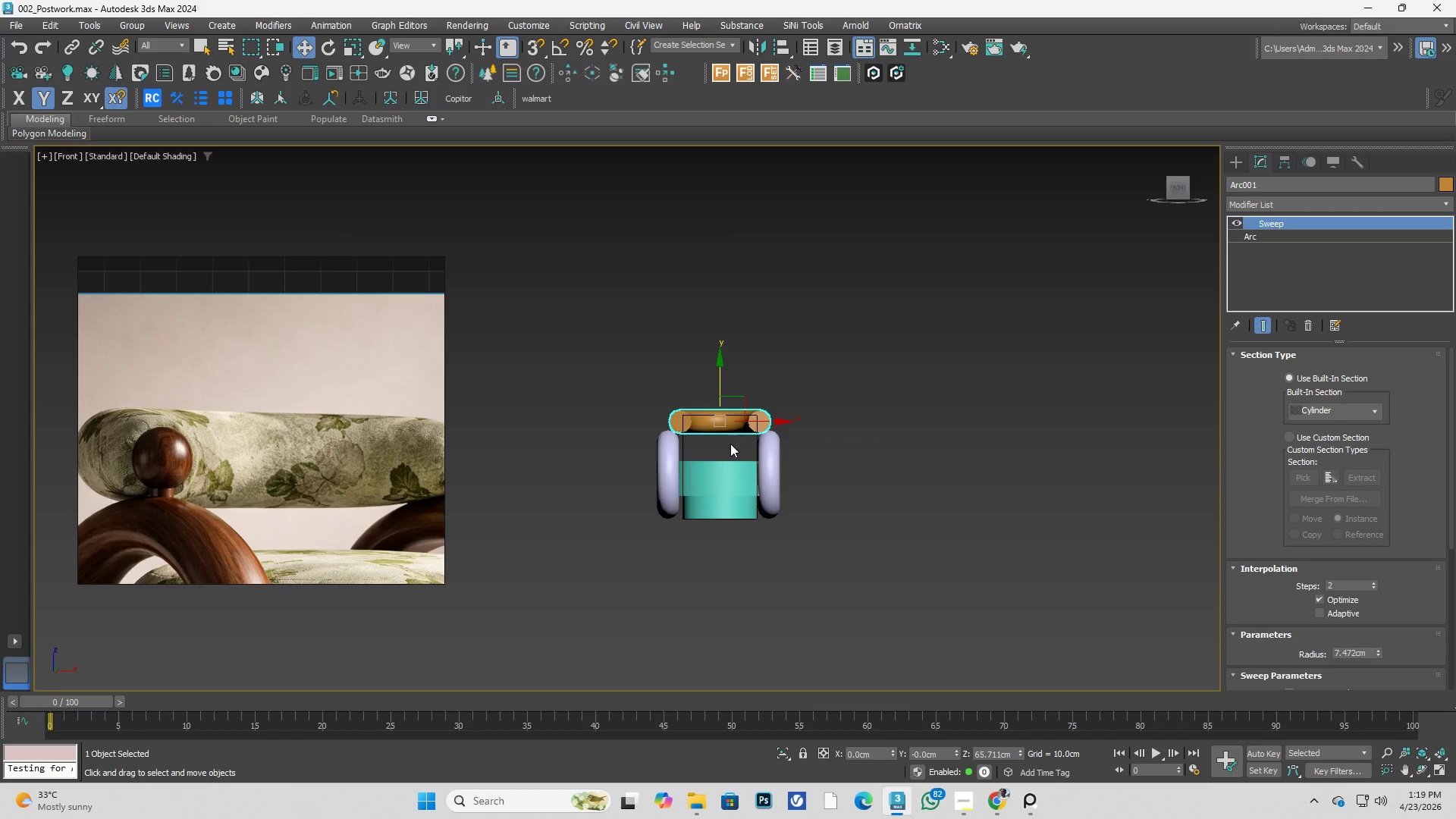 
key(F3)
 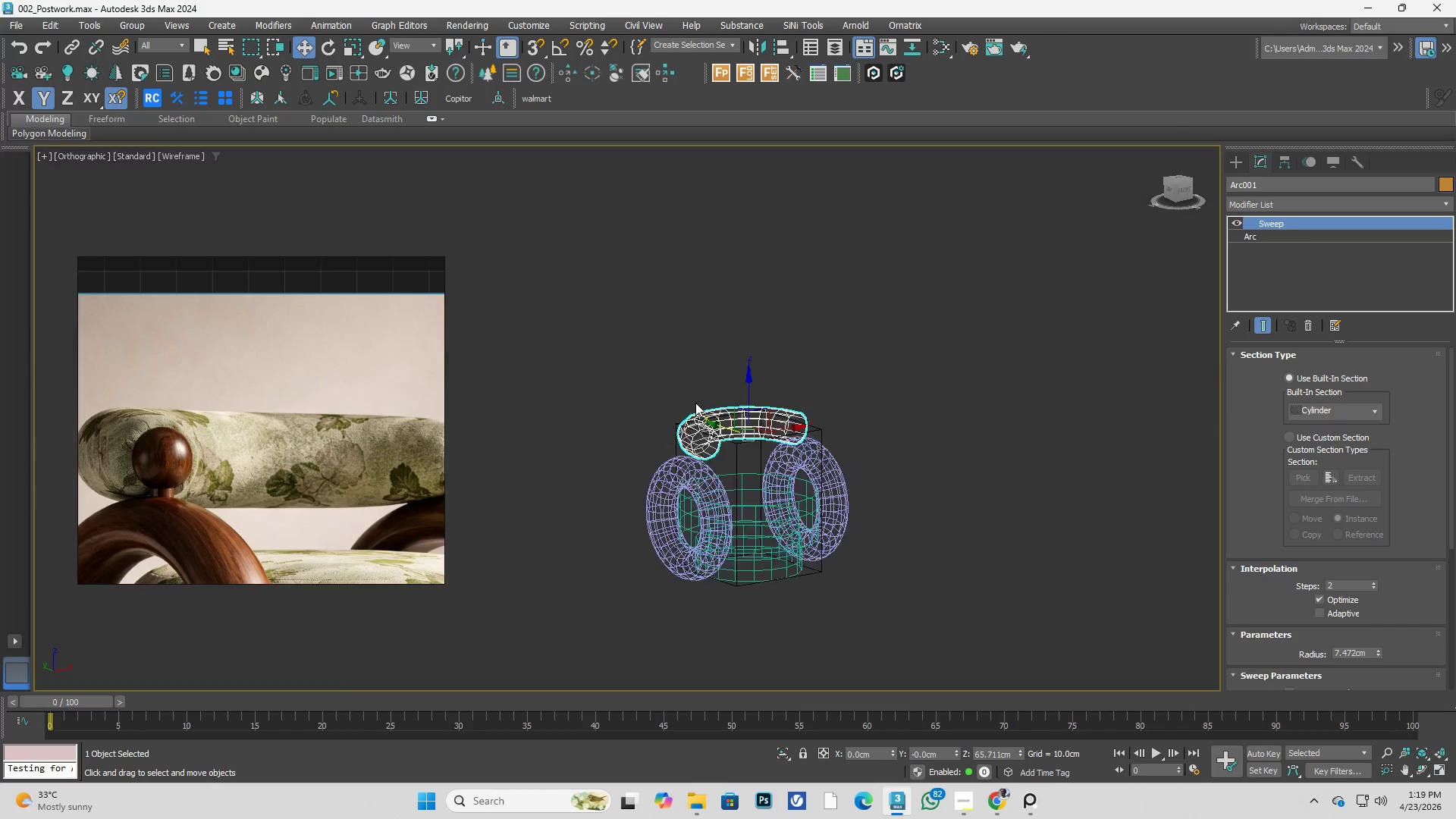 
key(Alt+AltLeft)
 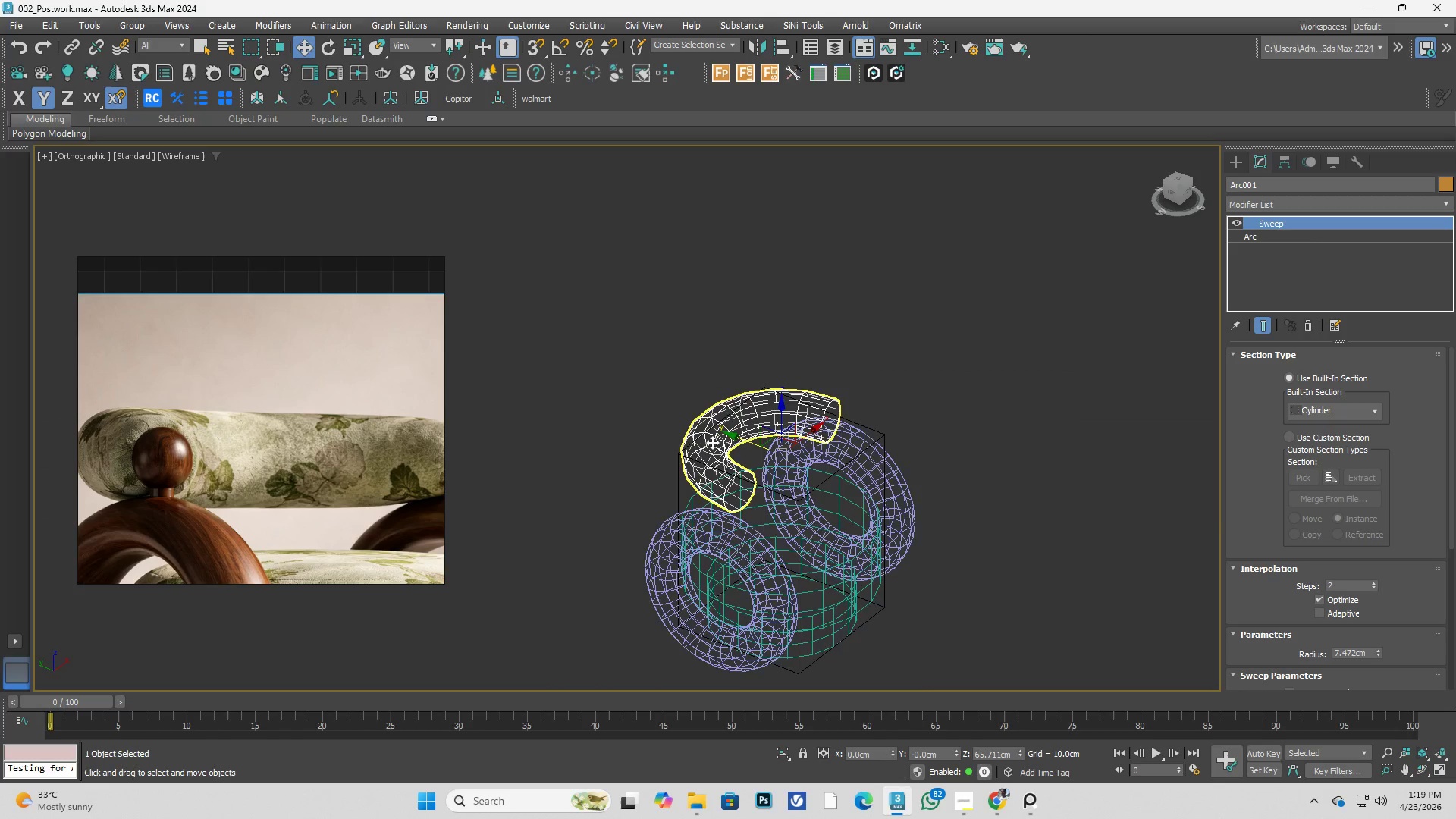 
scroll: coordinate [695, 403], scroll_direction: up, amount: 2.0
 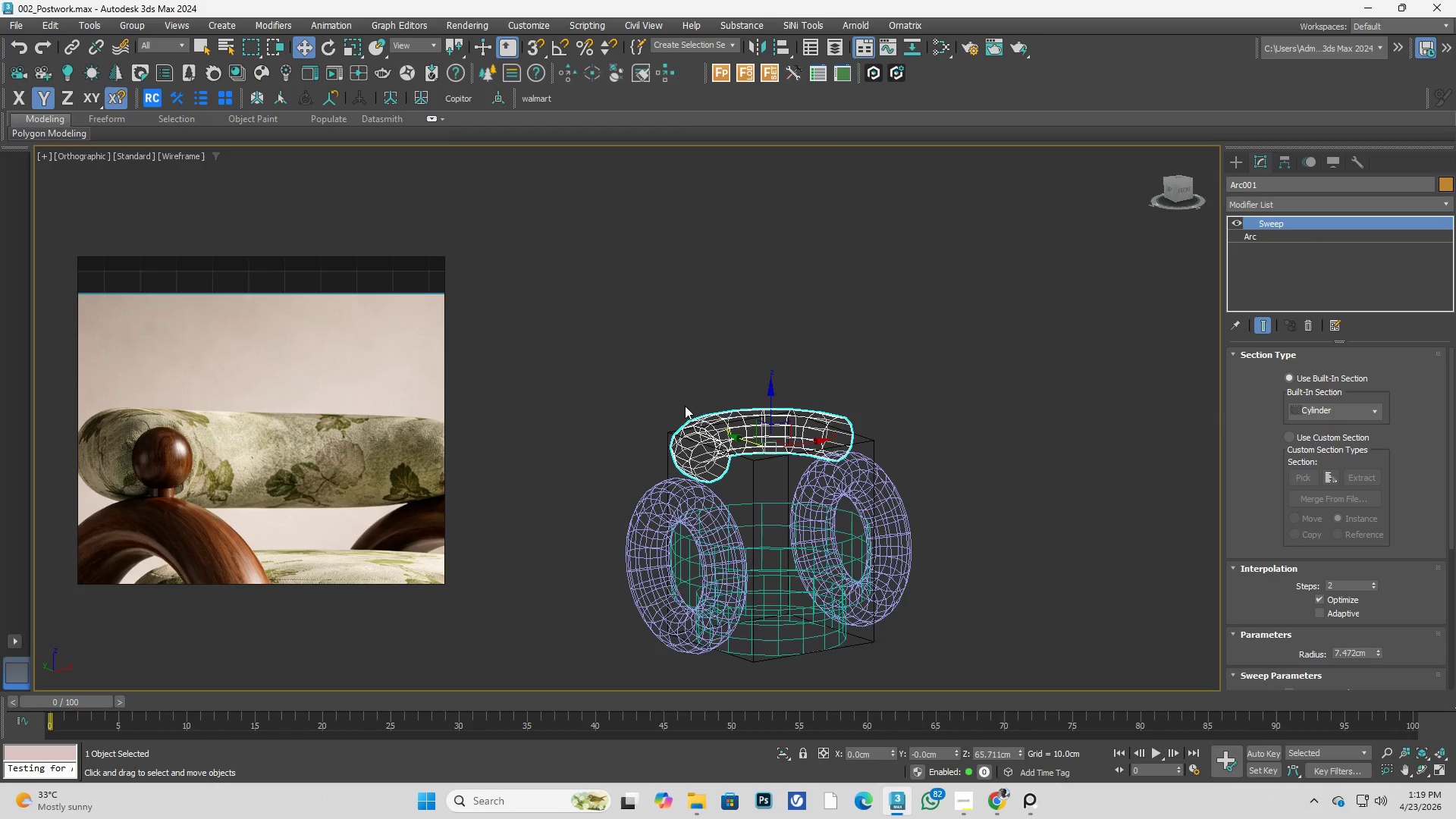 
key(F3)
 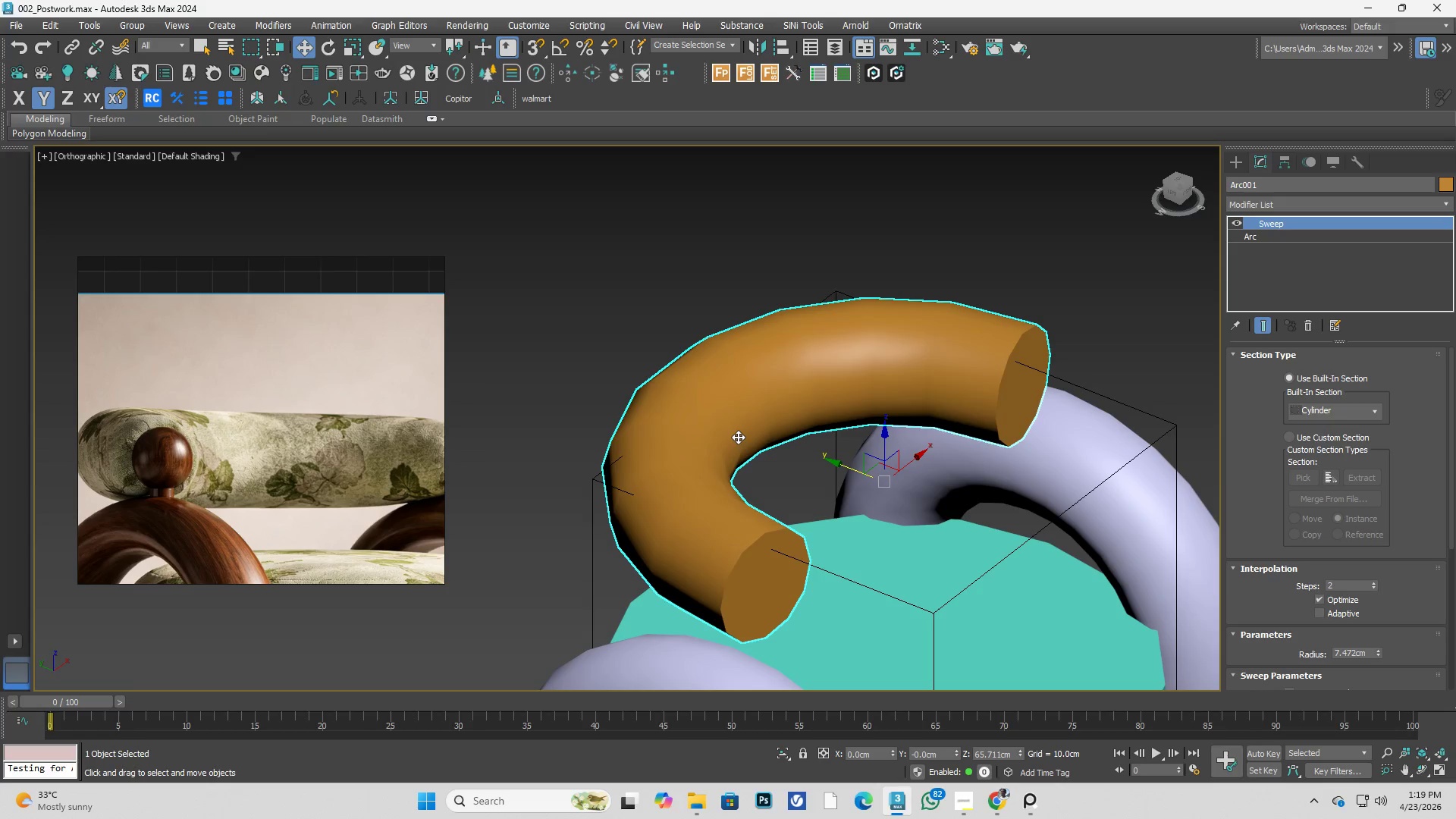 
scroll: coordinate [726, 439], scroll_direction: up, amount: 3.0
 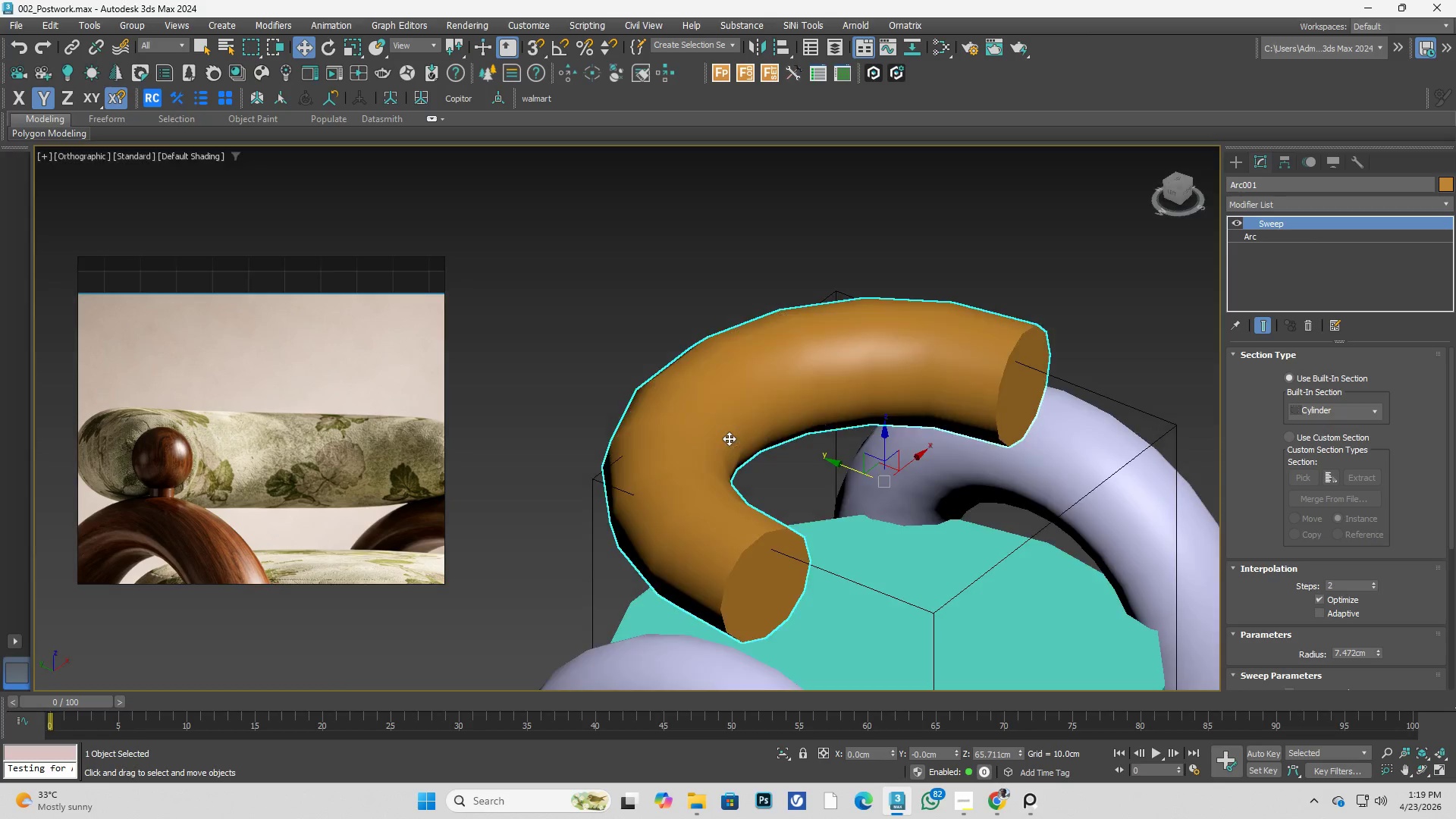 
key(F3)
 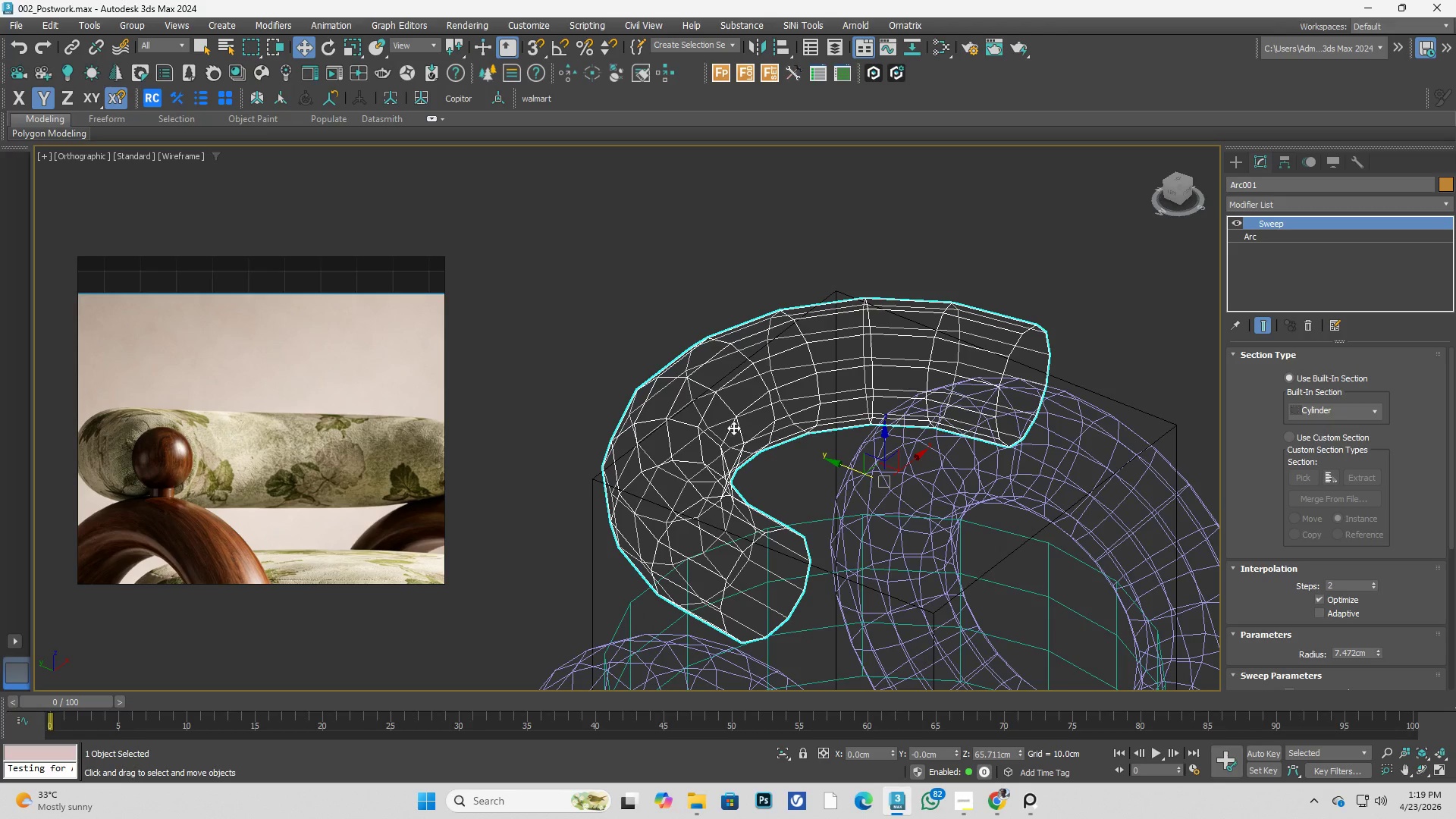 
hold_key(key=AltLeft, duration=2.2)
 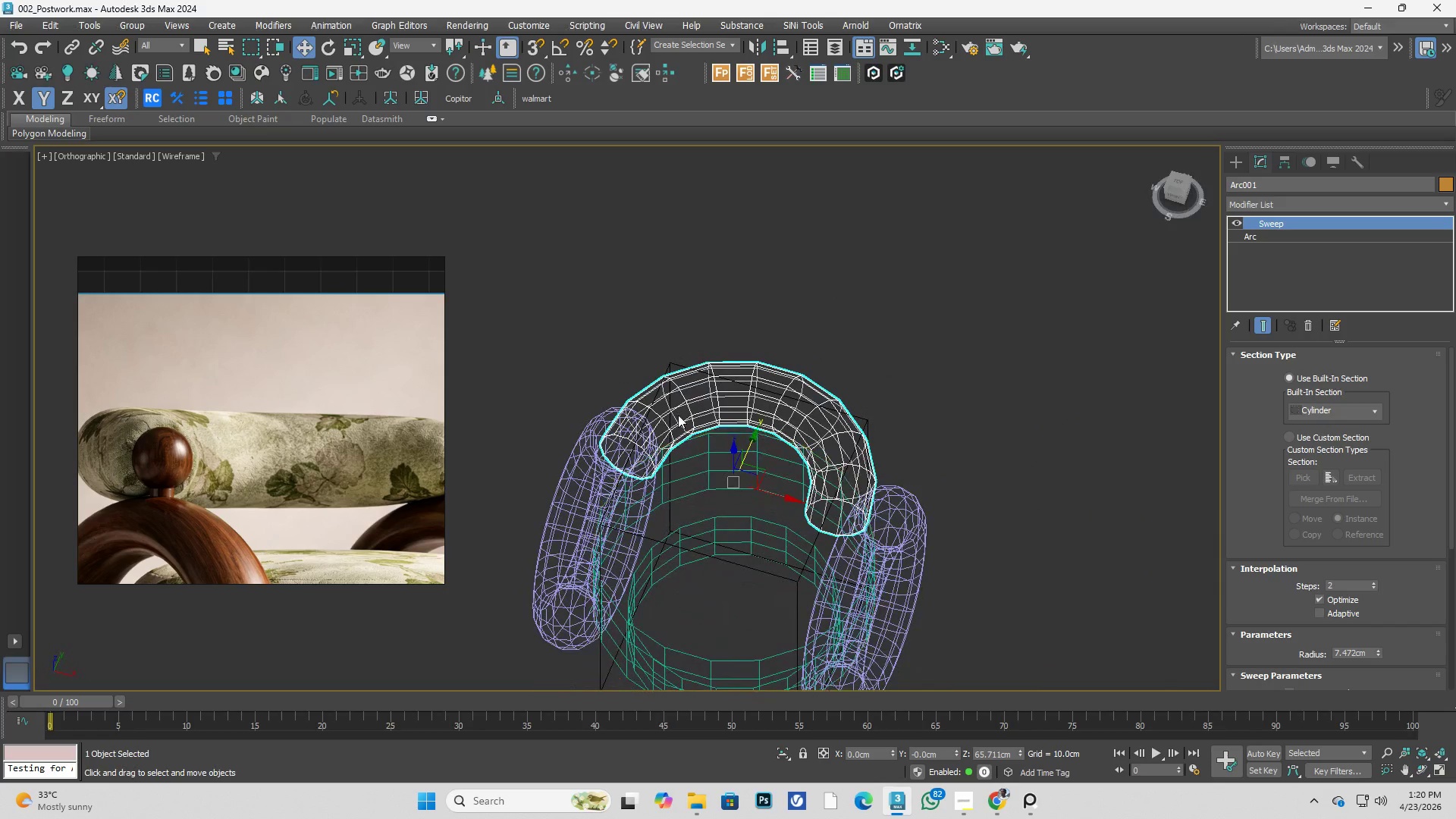 
scroll: coordinate [731, 425], scroll_direction: down, amount: 2.0
 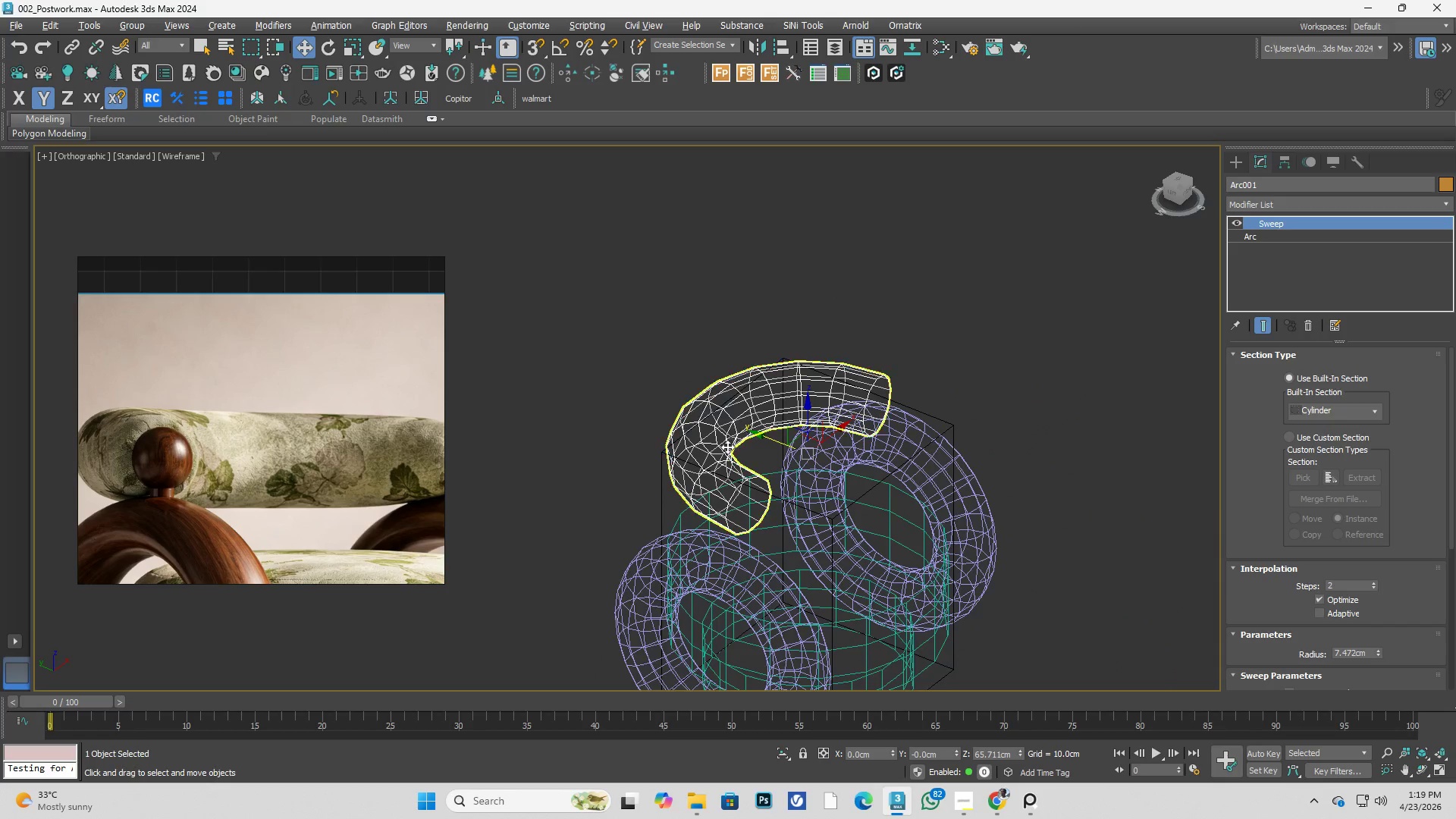 
key(F3)
 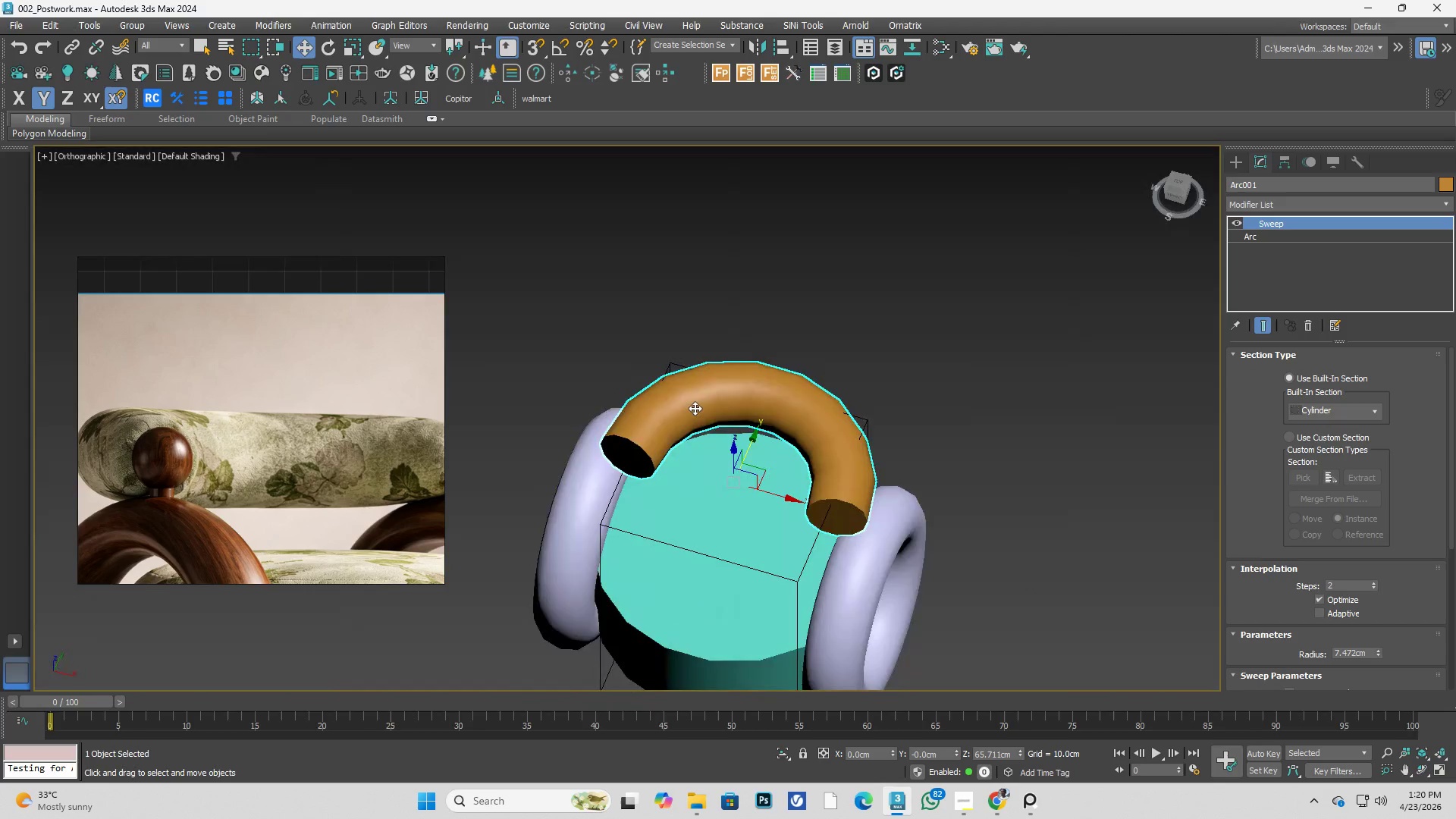 
hold_key(key=AltLeft, duration=1.06)
 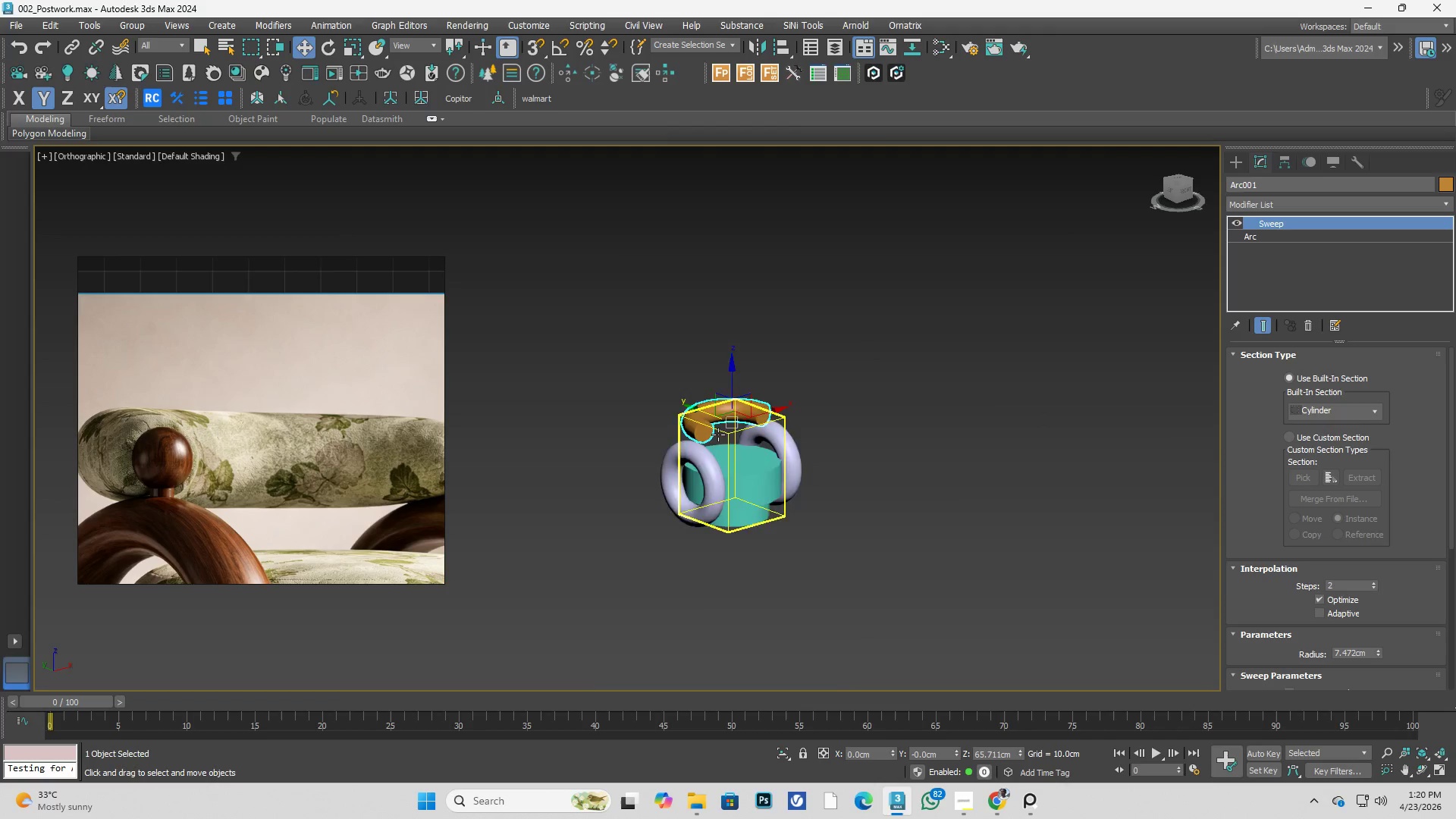 
scroll: coordinate [698, 408], scroll_direction: down, amount: 3.0
 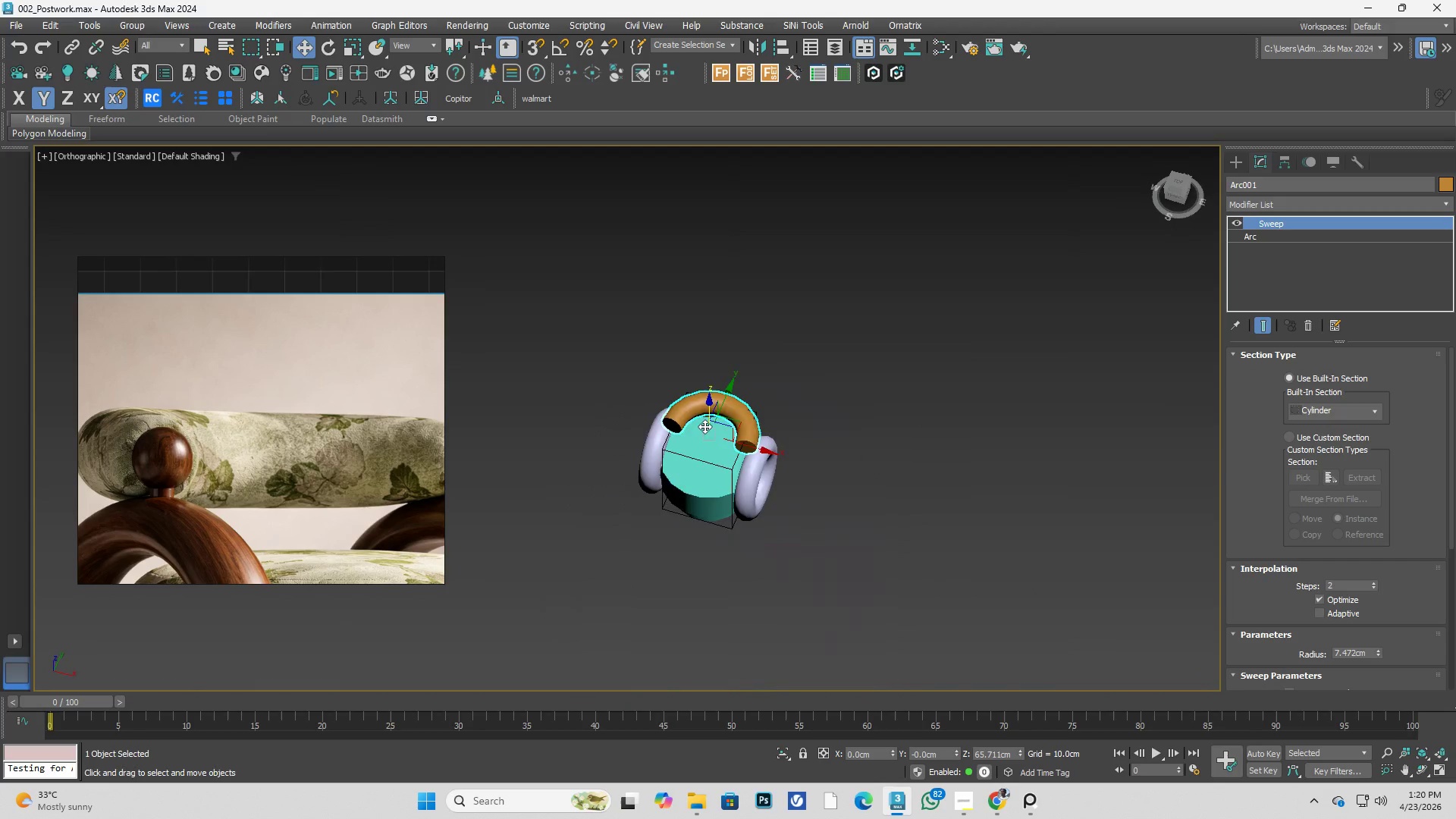 
hold_key(key=AltLeft, duration=1.05)
 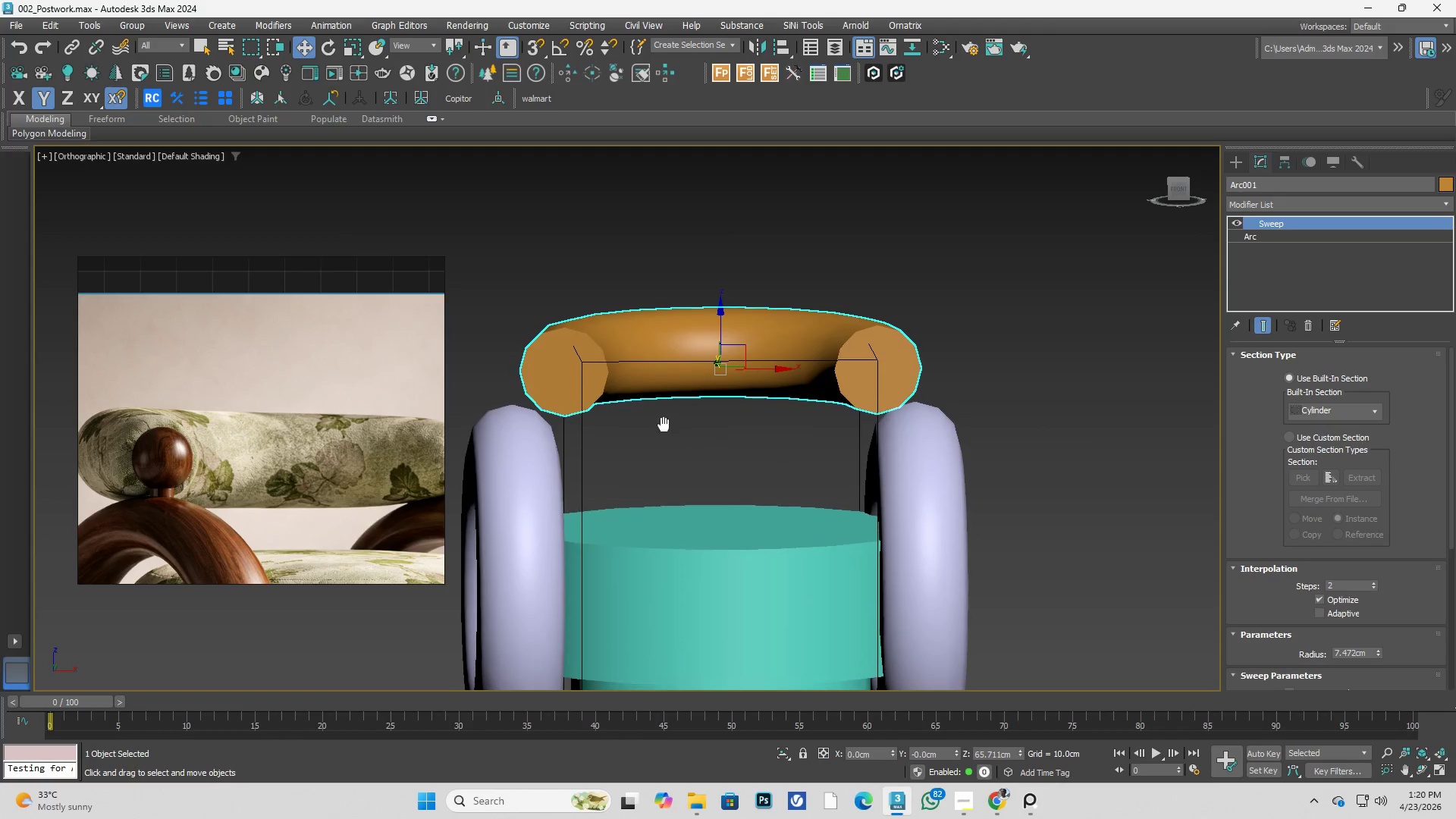 
scroll: coordinate [717, 435], scroll_direction: up, amount: 4.0
 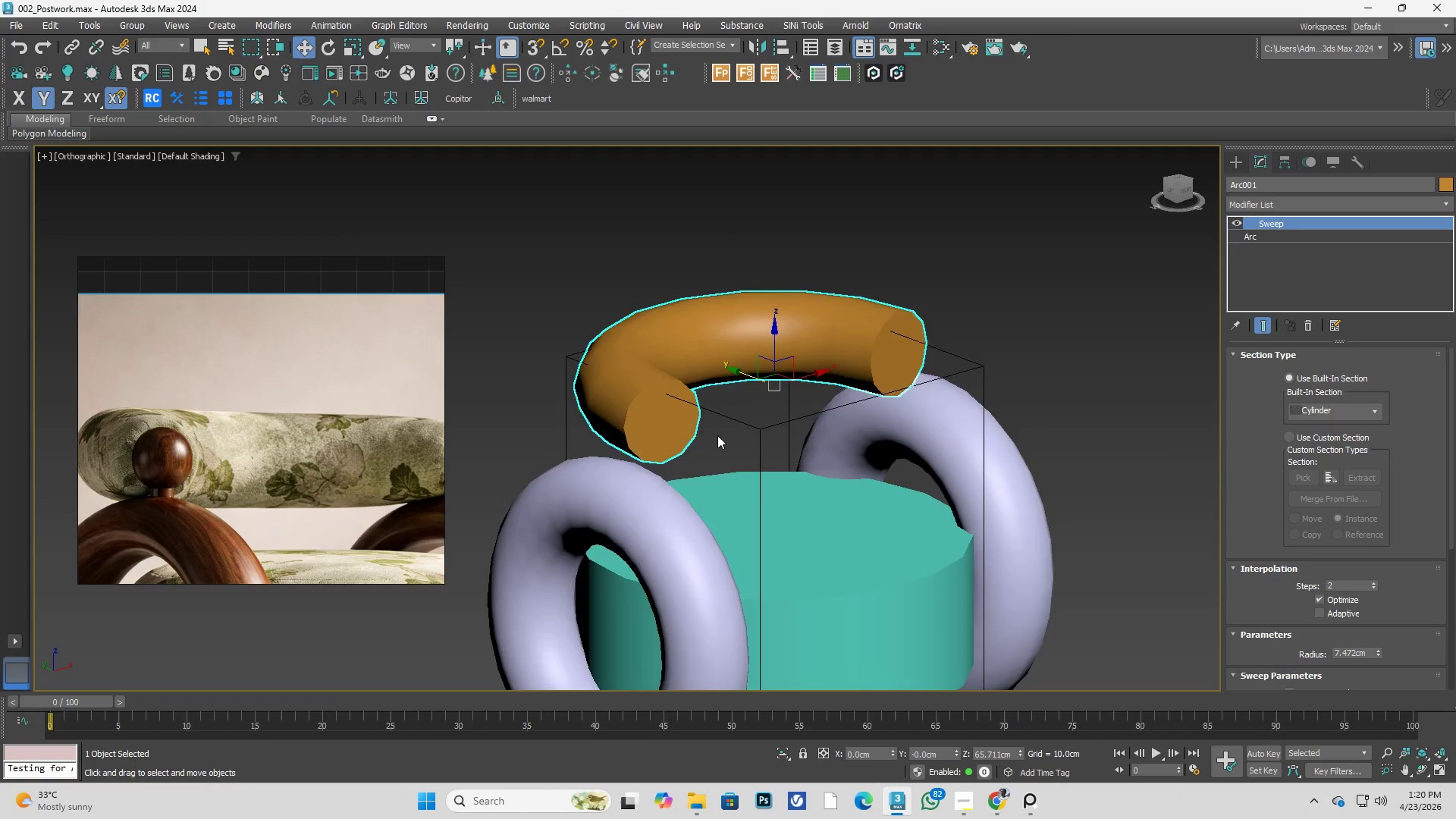 
key(F)
 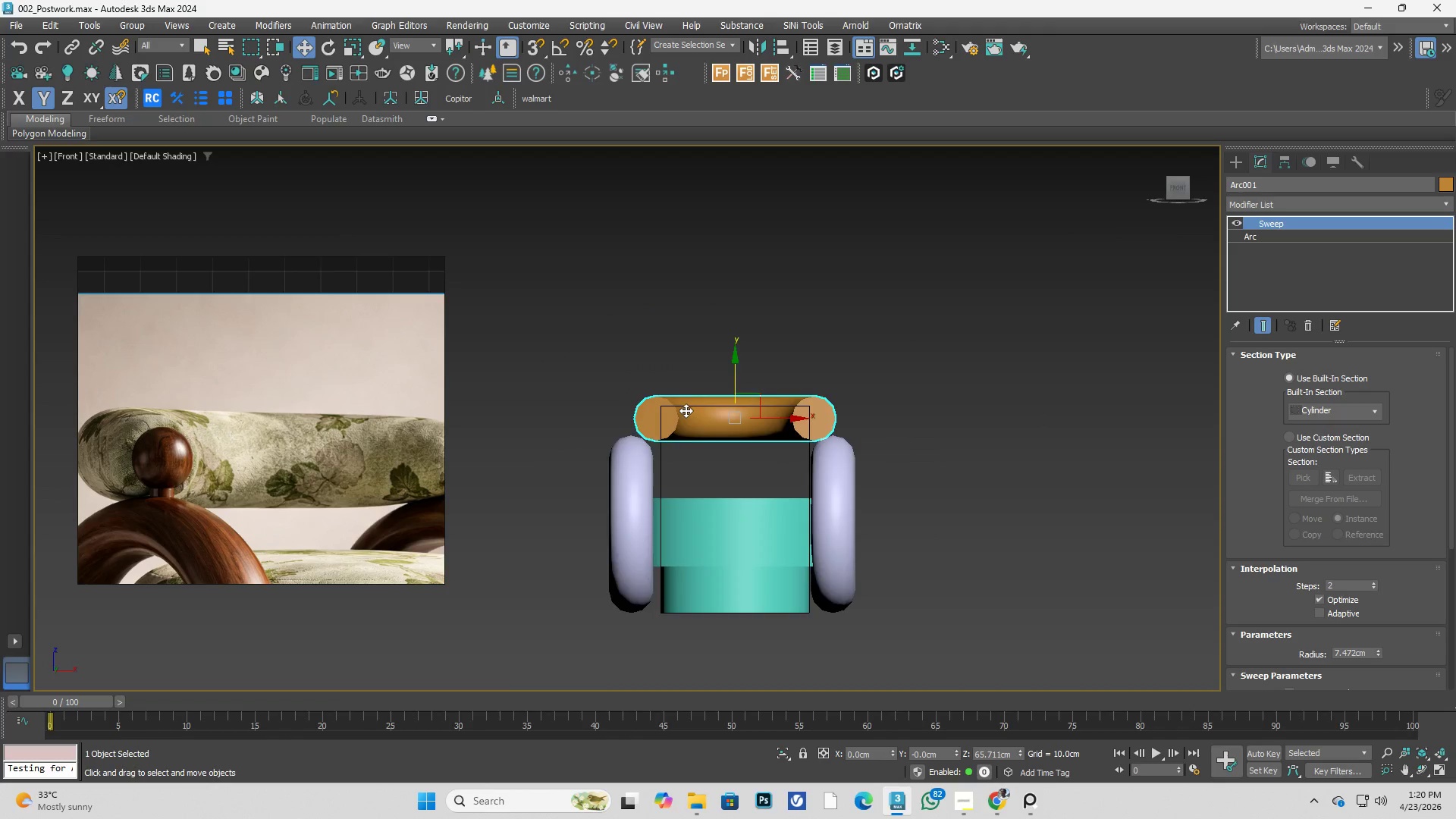 
scroll: coordinate [691, 423], scroll_direction: up, amount: 2.0
 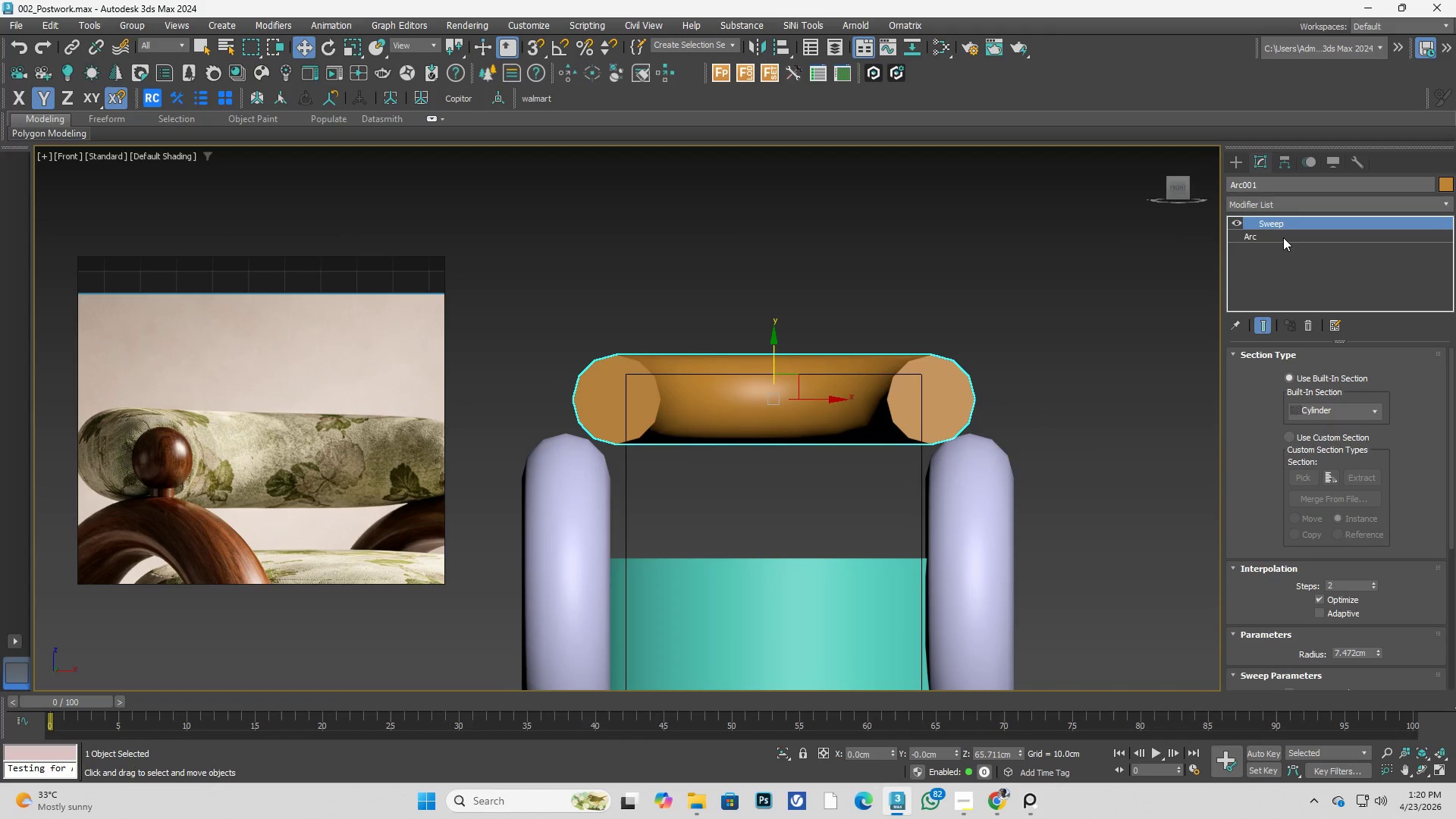 
left_click([1282, 237])
 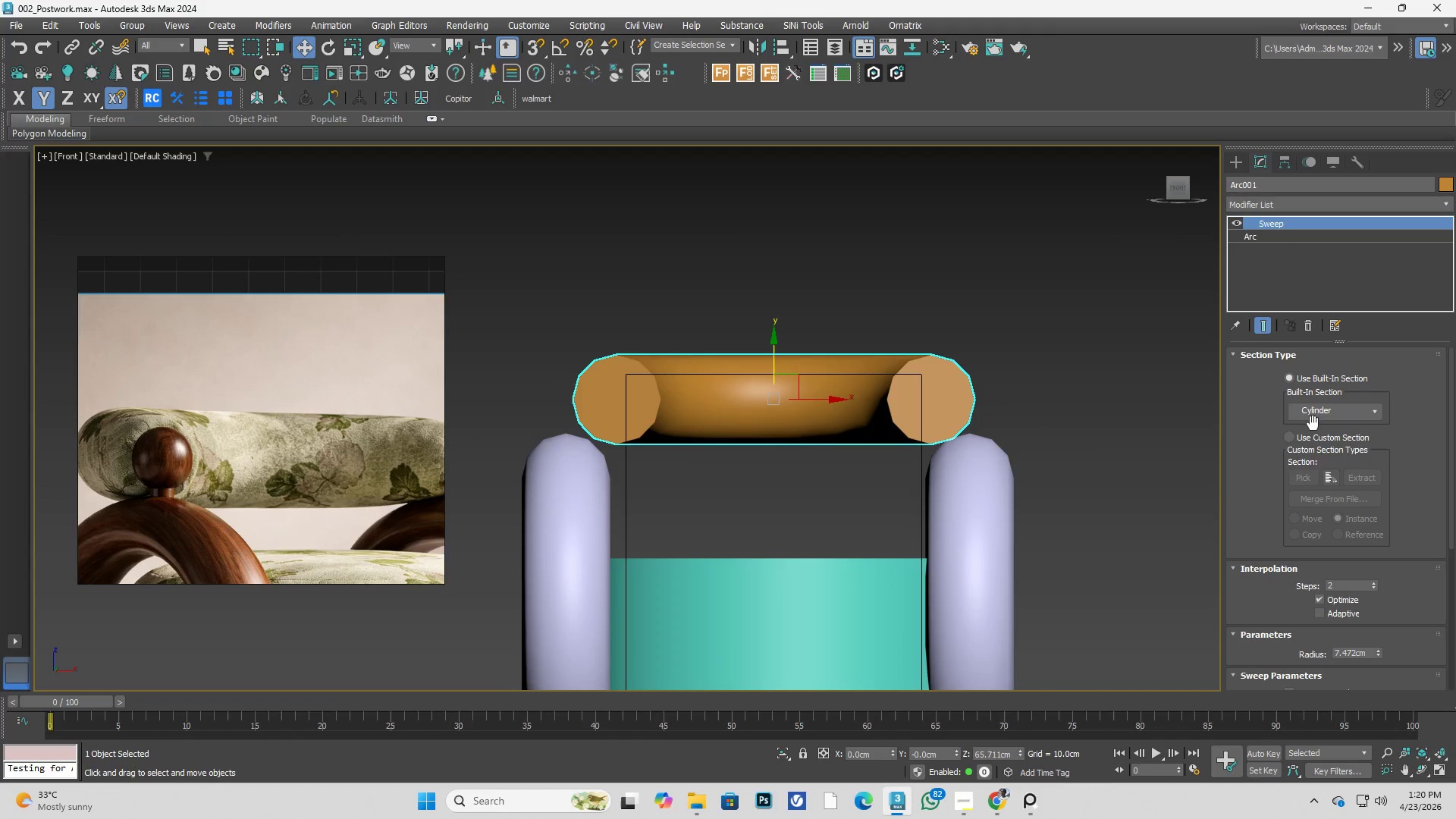 
scroll: coordinate [1257, 547], scroll_direction: down, amount: 10.0
 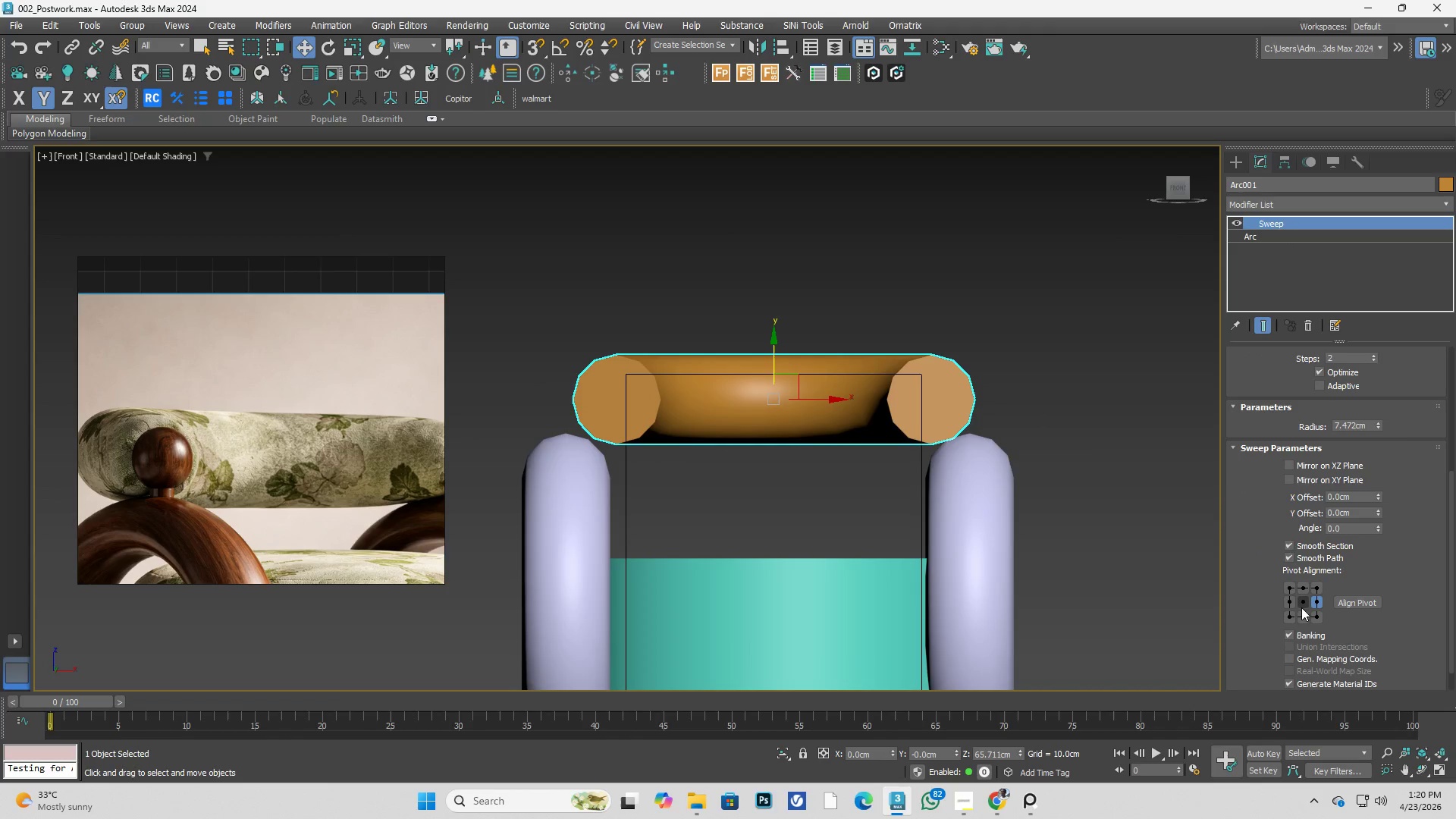 
left_click([1303, 602])
 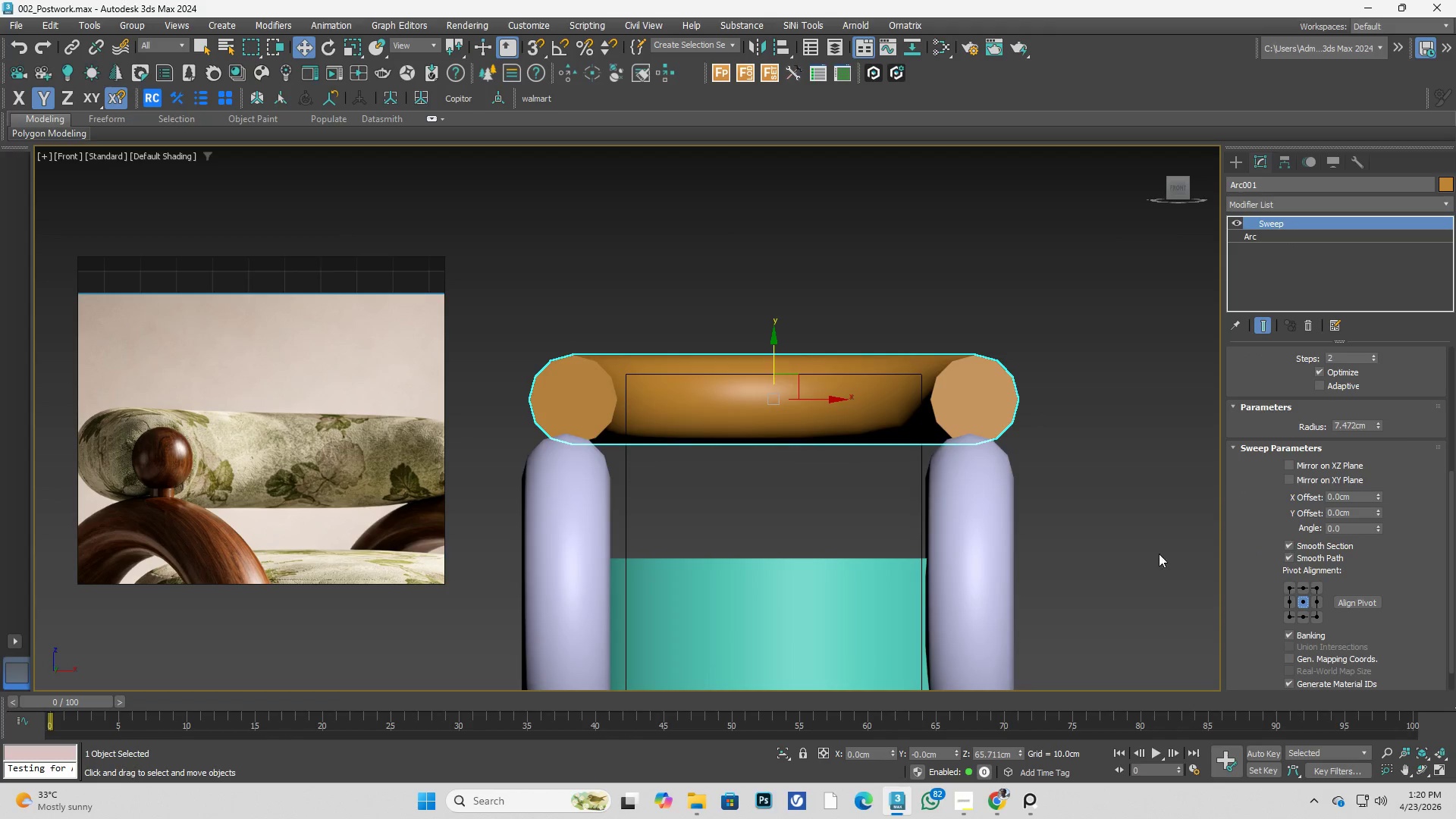 
hold_key(key=AltLeft, duration=2.86)
 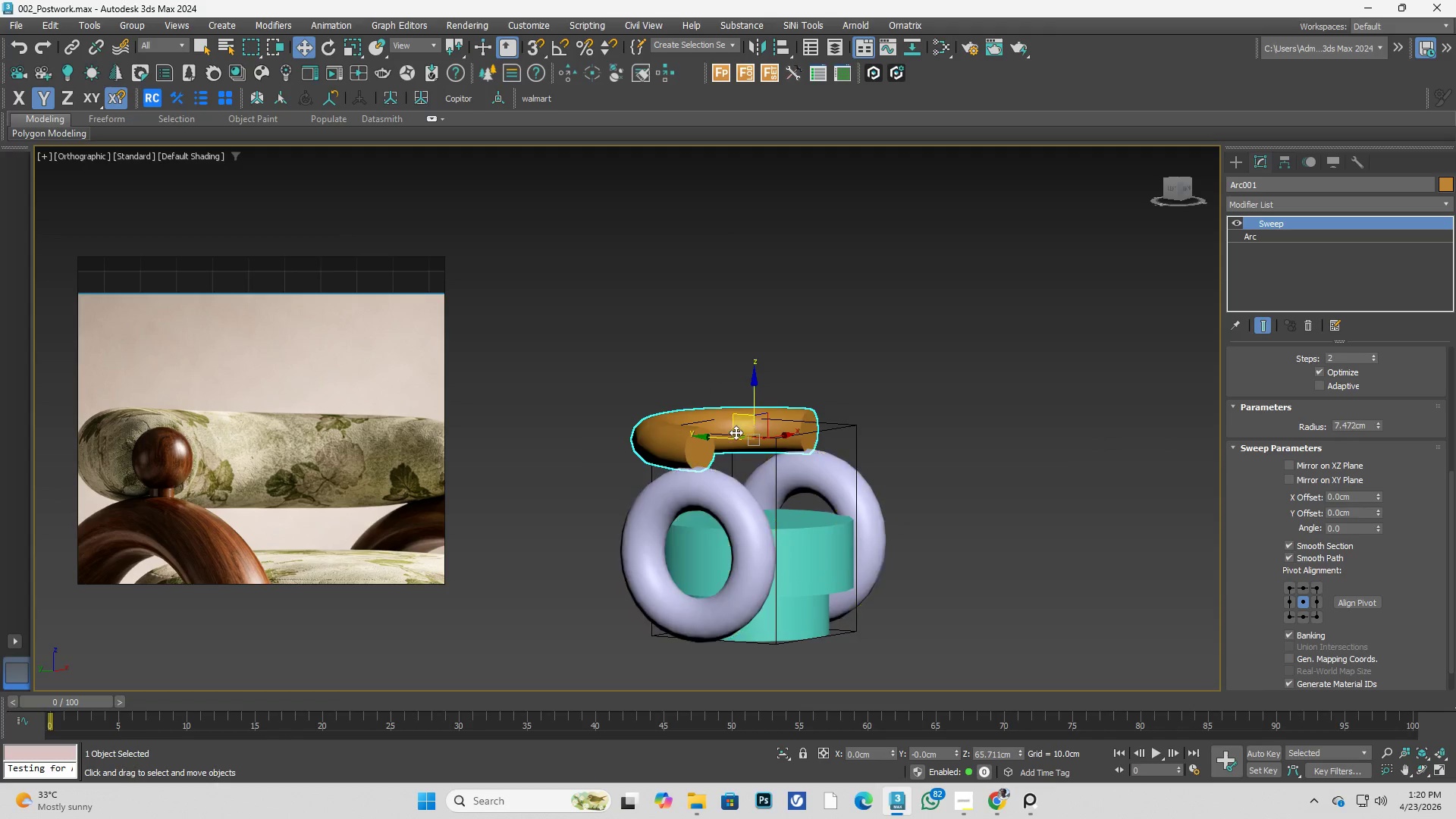 
scroll: coordinate [636, 474], scroll_direction: down, amount: 2.0
 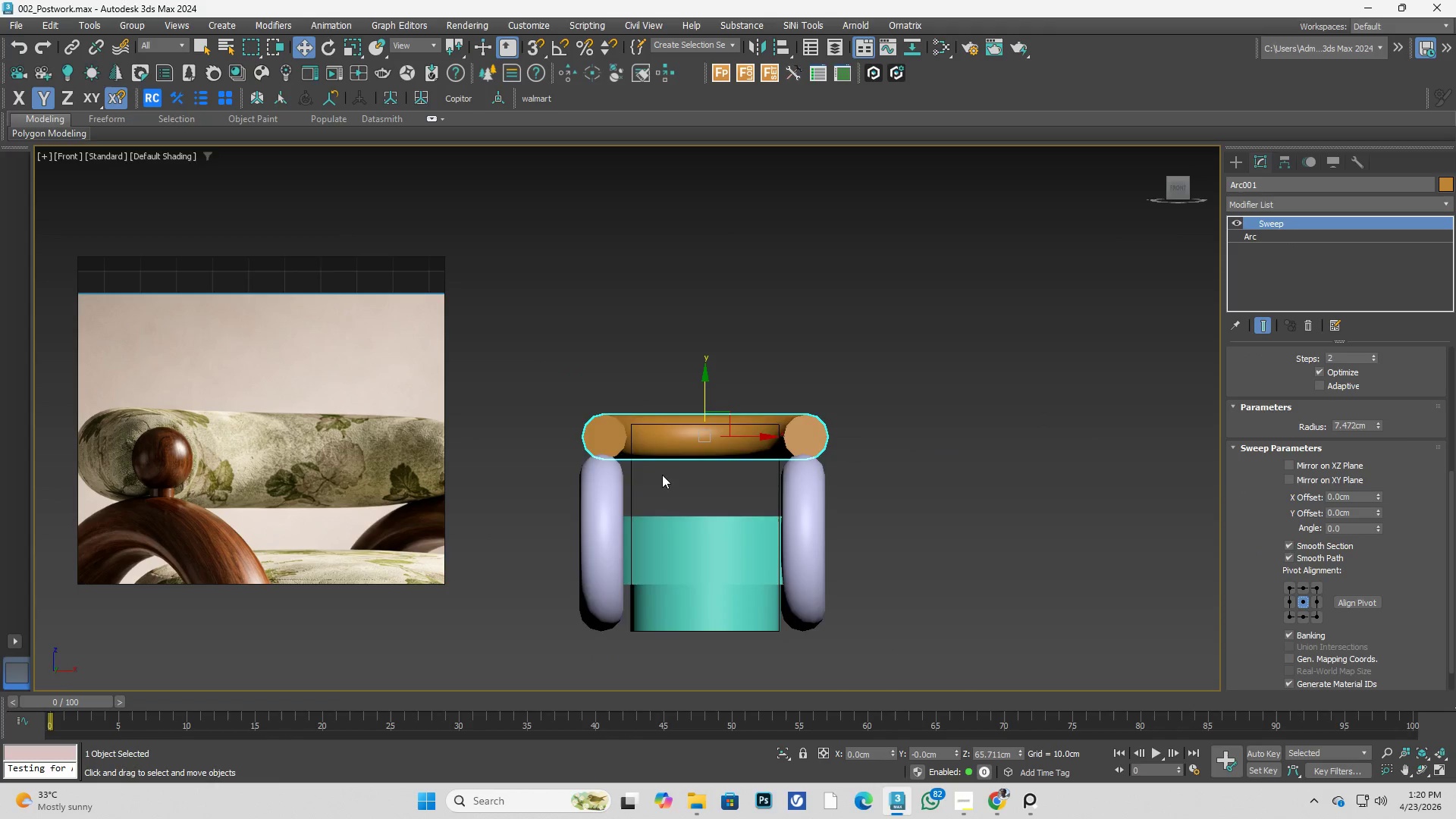 
hold_key(key=AltLeft, duration=5.08)
 